 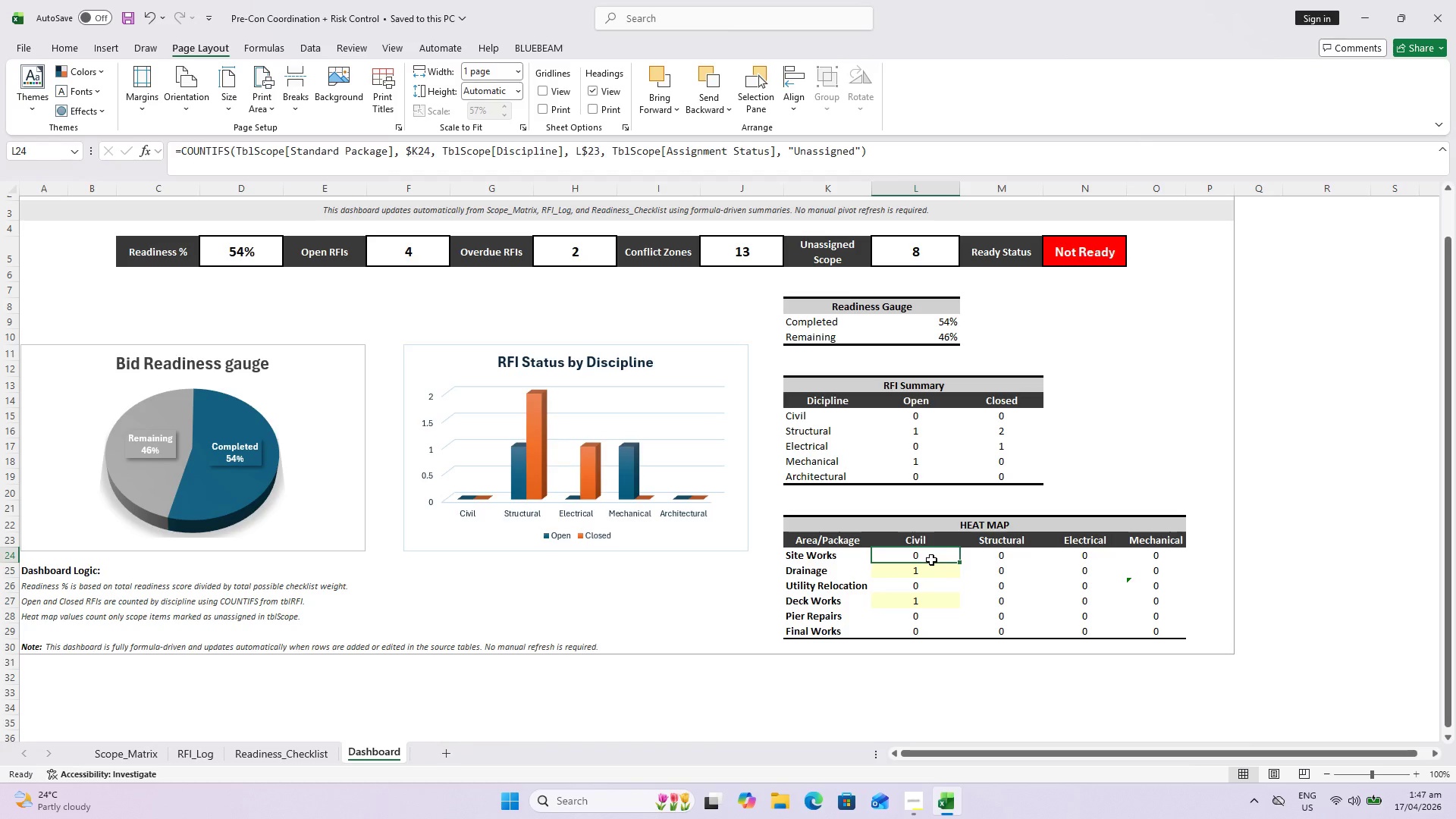 
key(Control+C)
 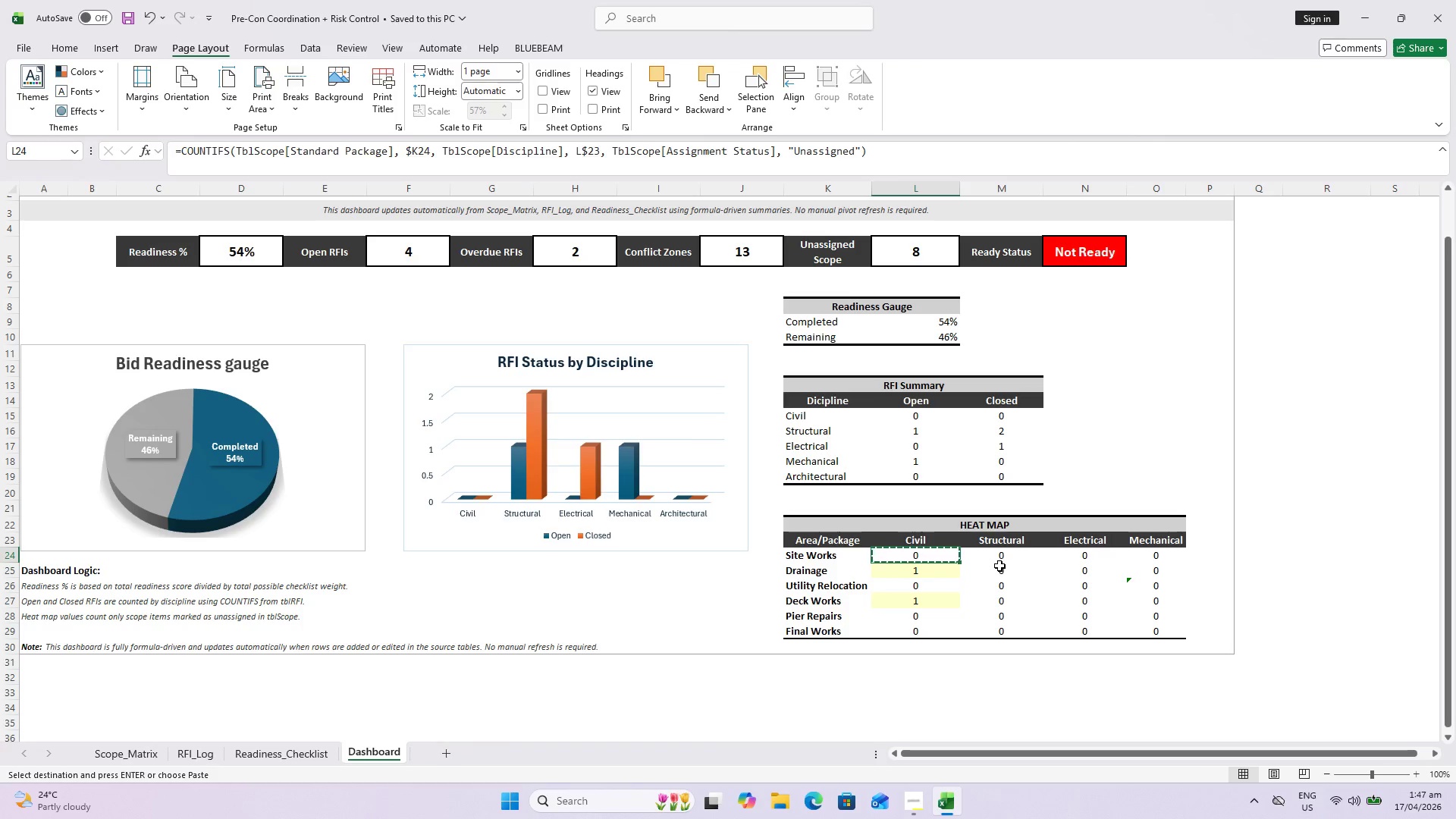 
left_click([1001, 561])
 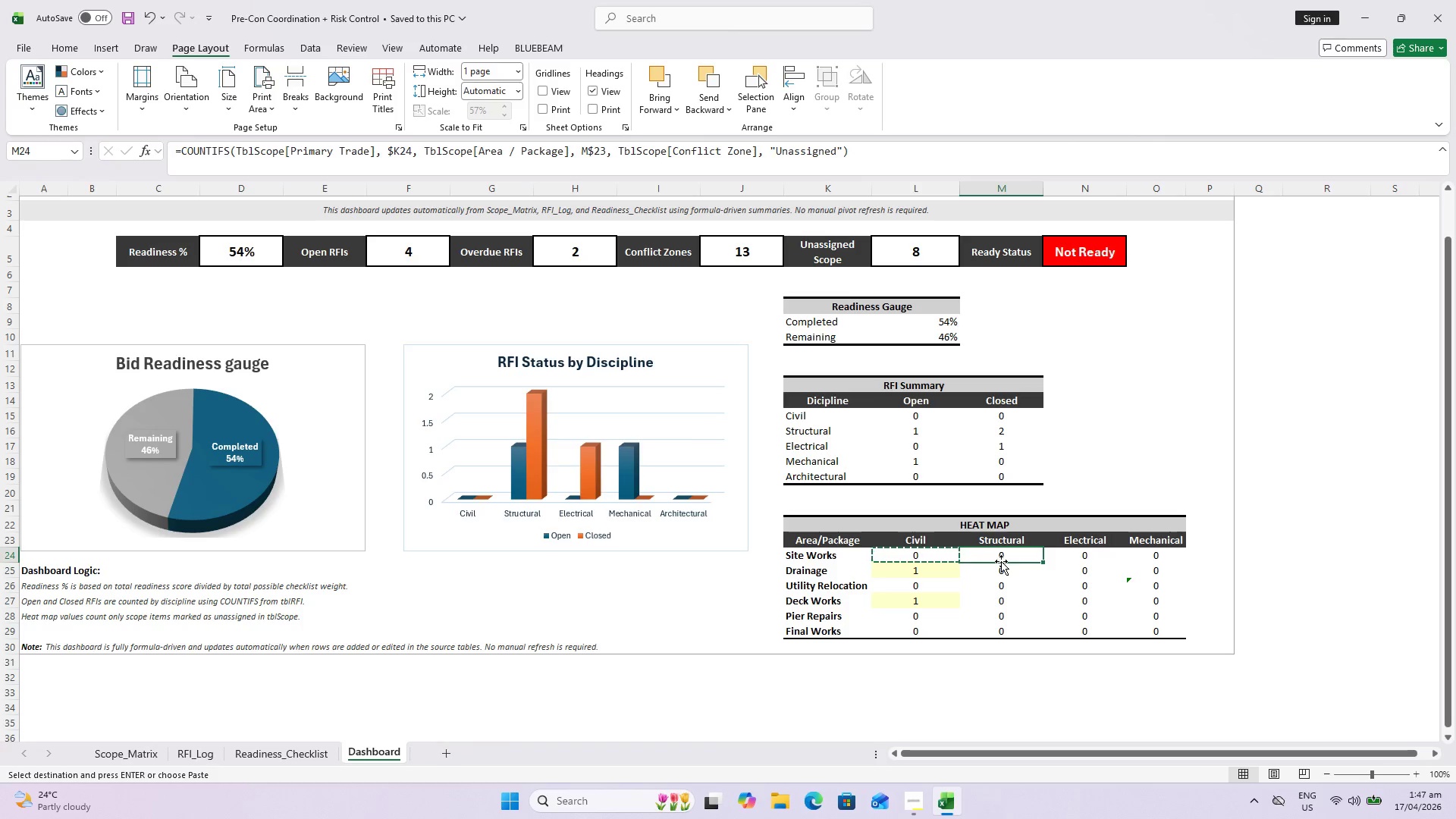 
key(Control+V)
 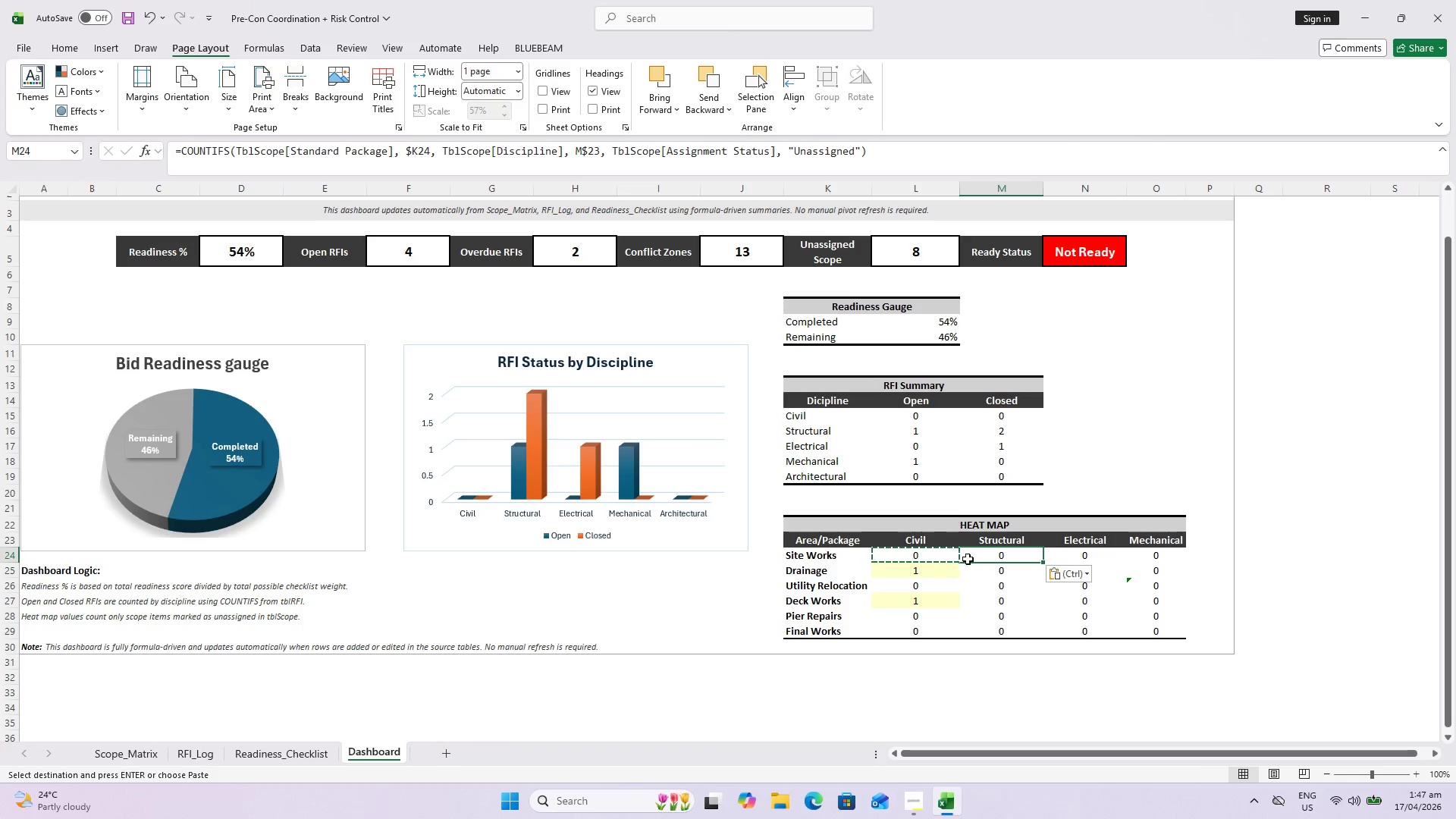 
double_click([981, 554])
 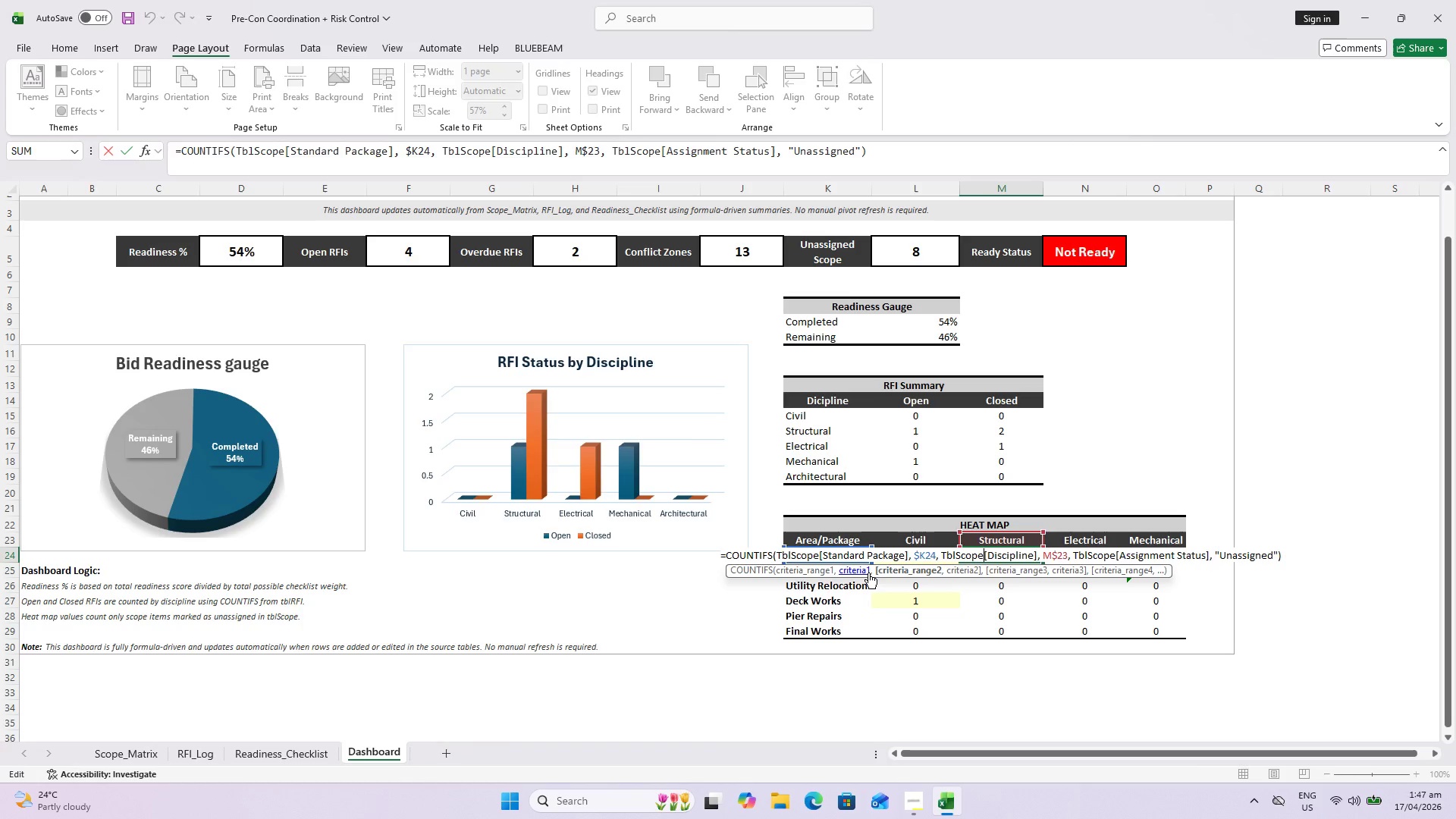 
key(Escape)
 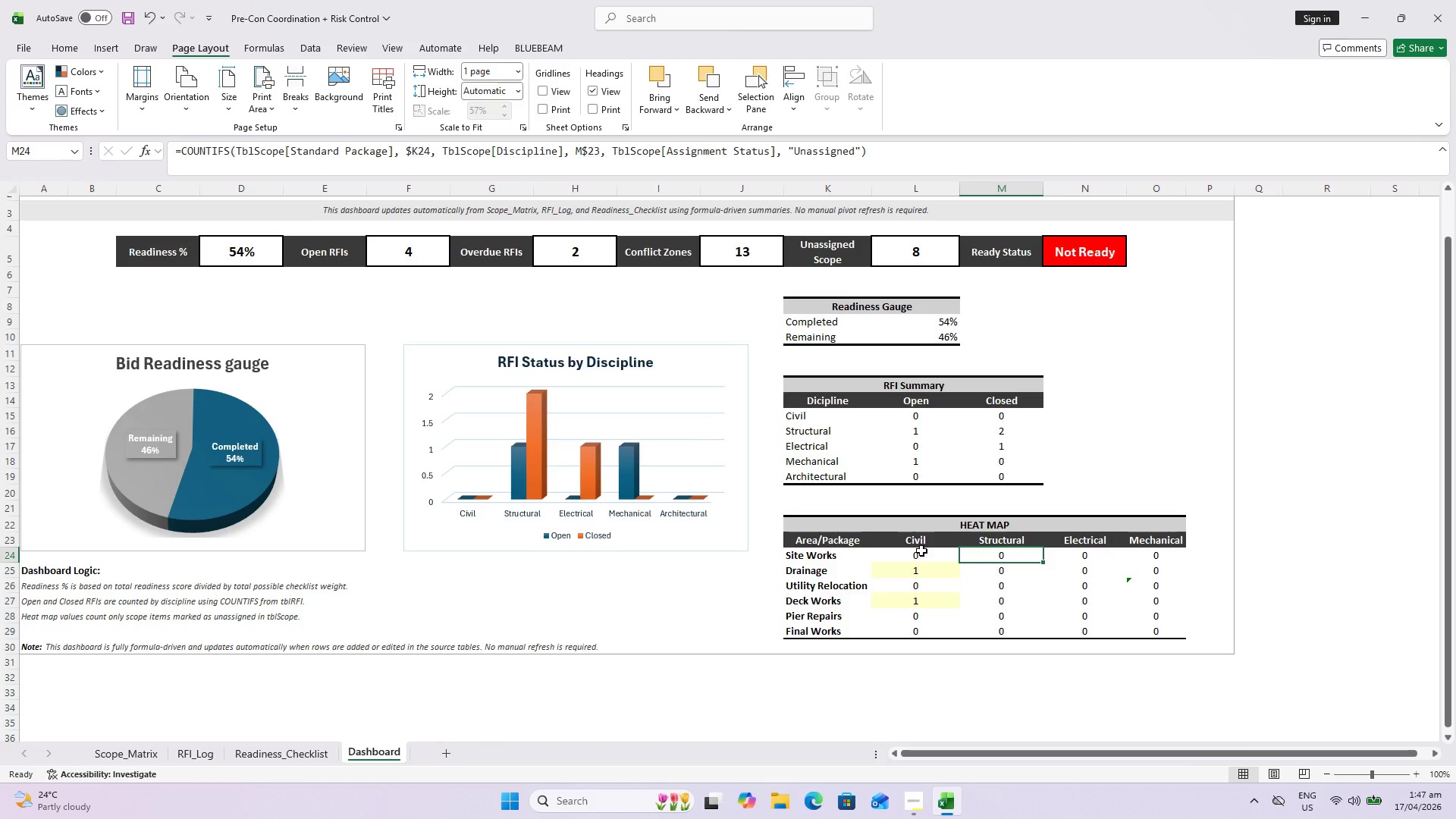 
left_click([921, 555])
 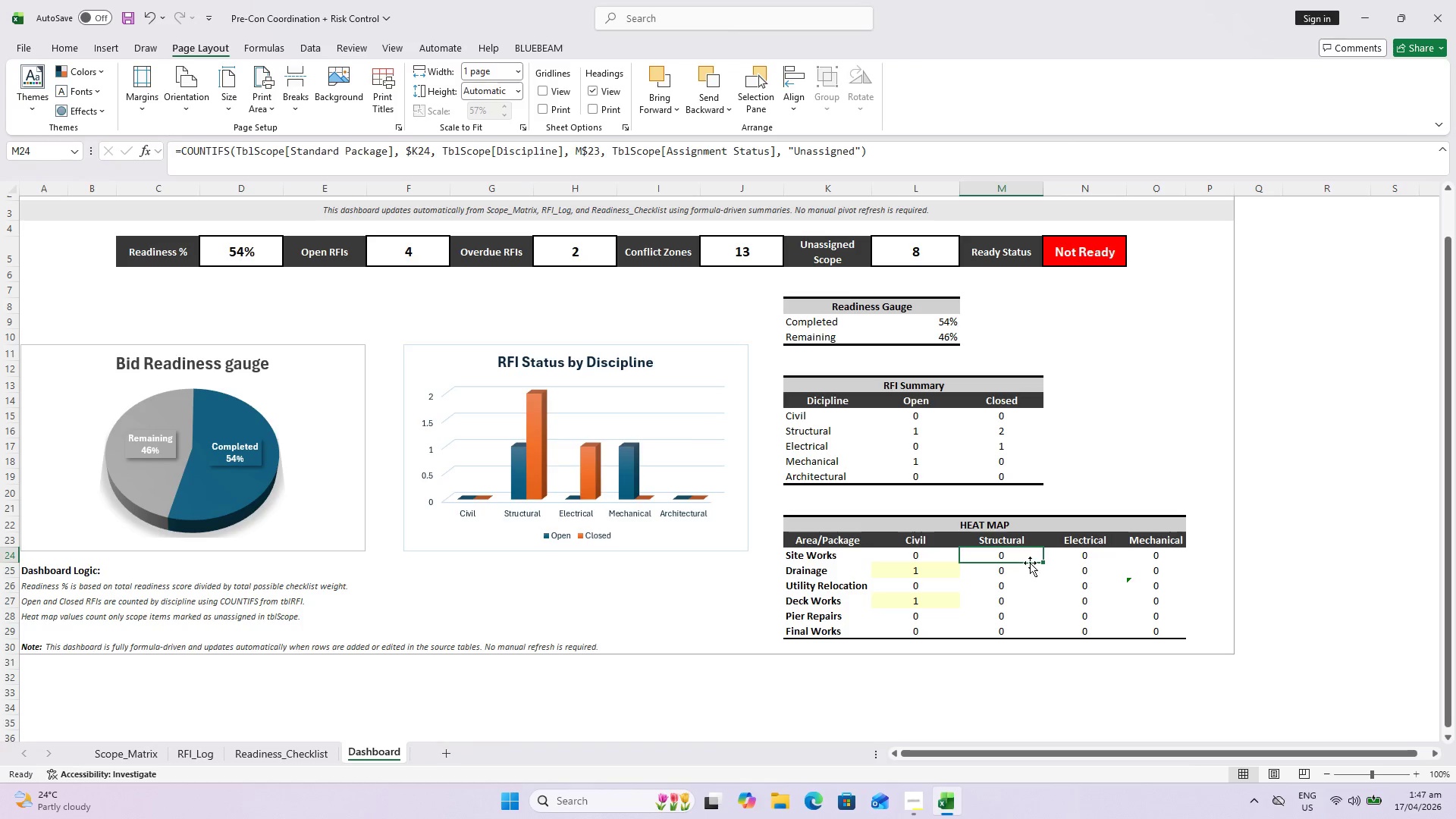 
left_click([1074, 554])
 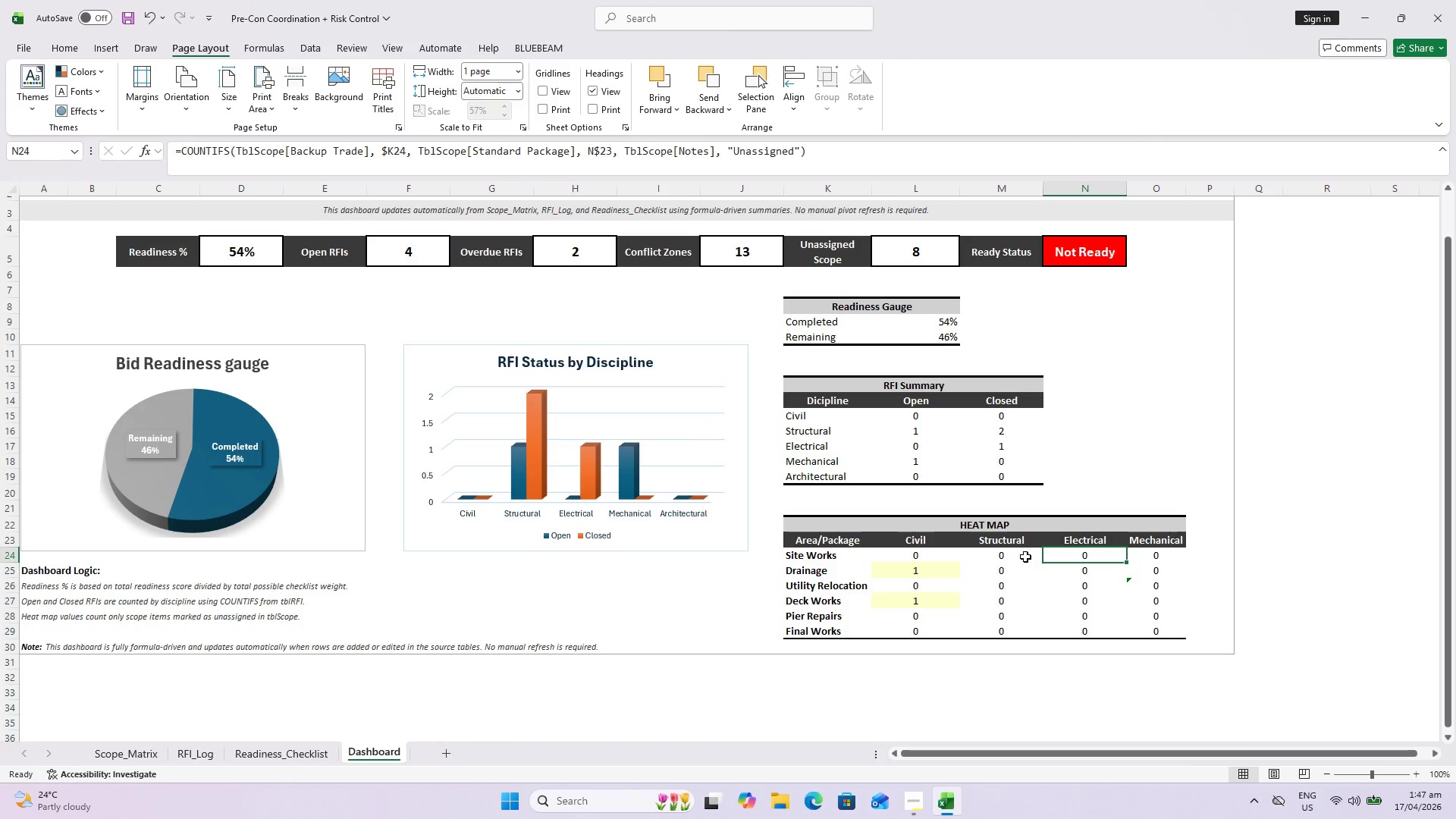 
left_click([1018, 555])
 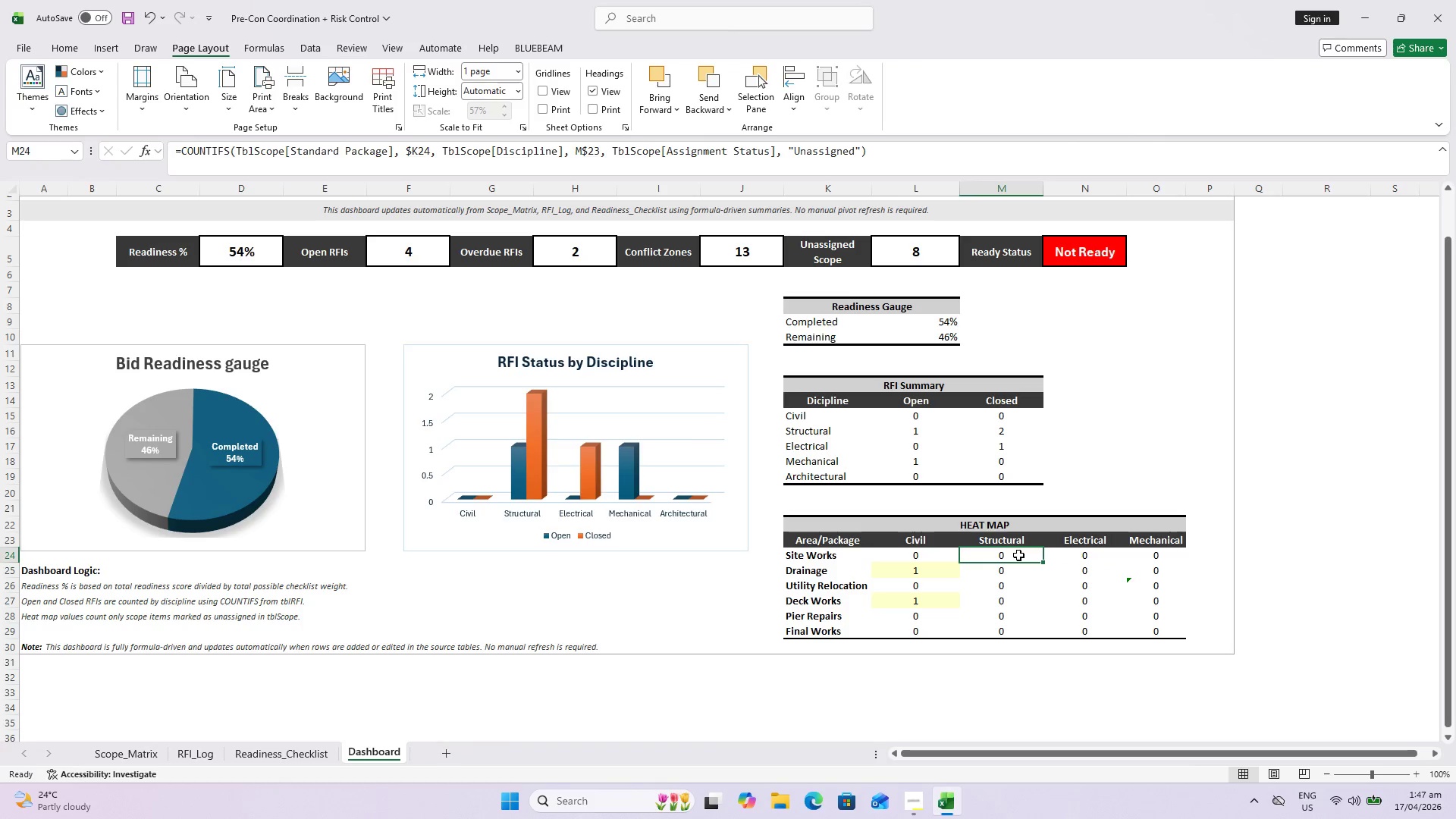 
key(Control+C)
 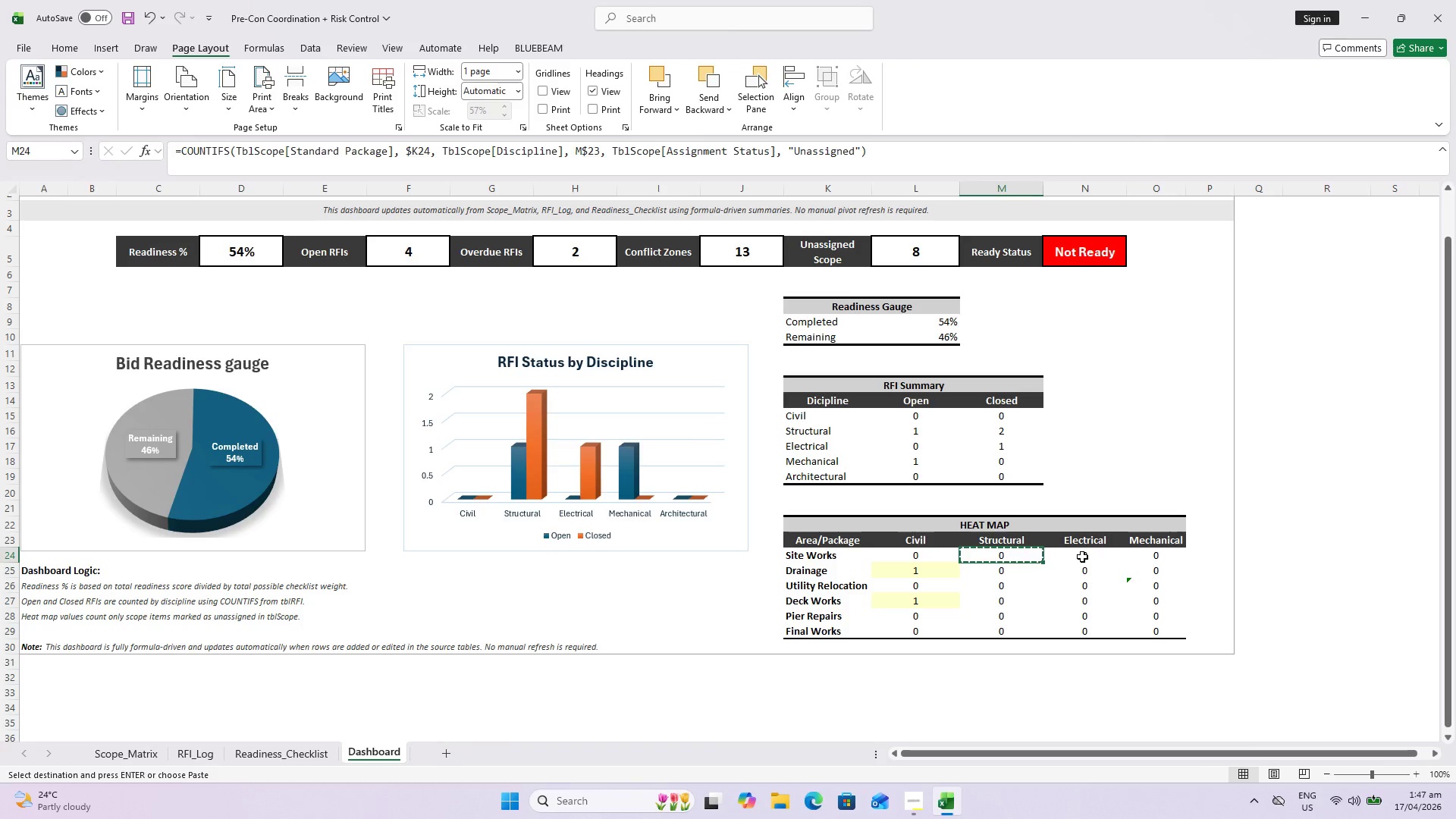 
left_click([1082, 557])
 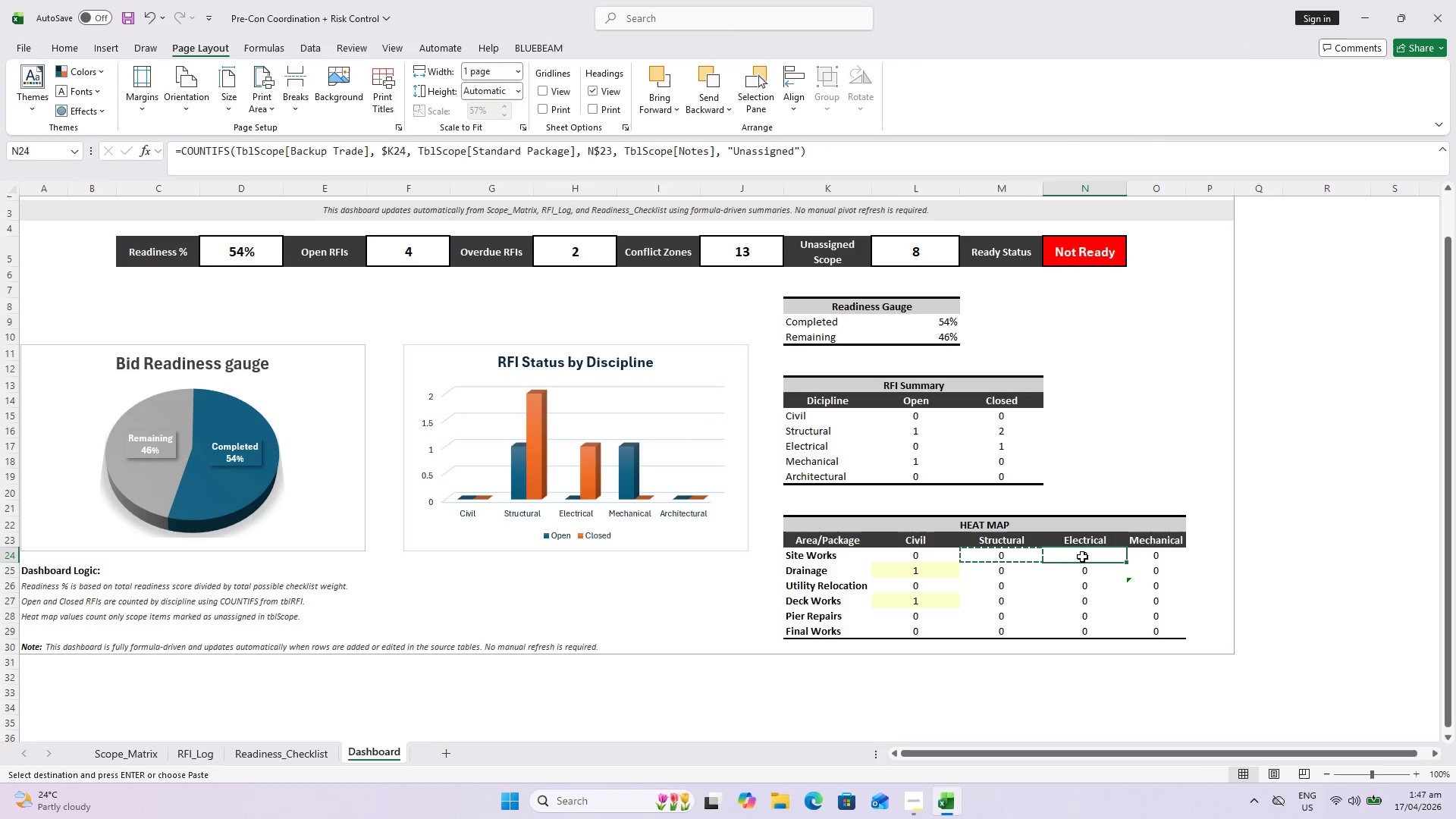 
key(Control+V)
 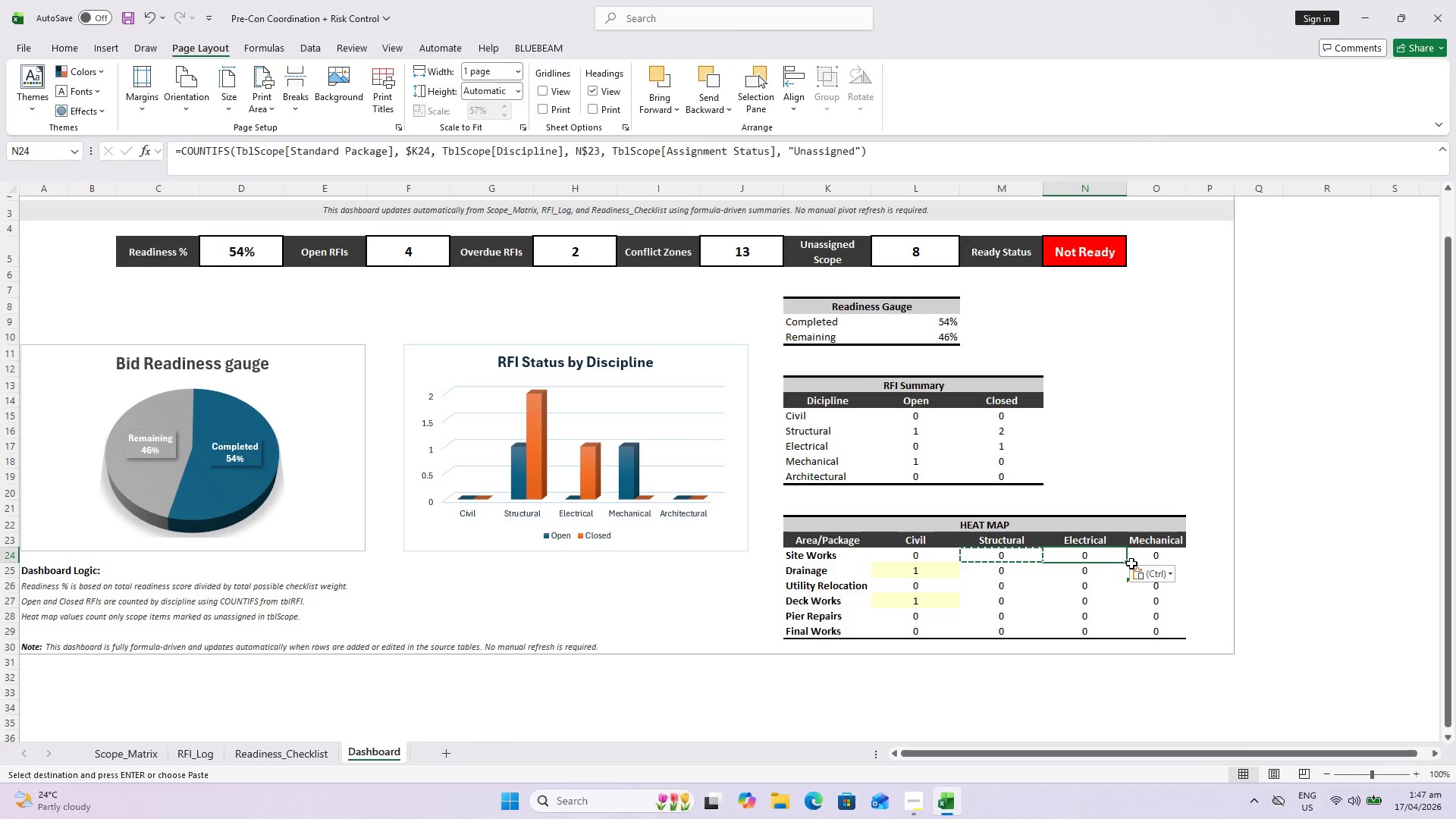 
left_click([1134, 560])
 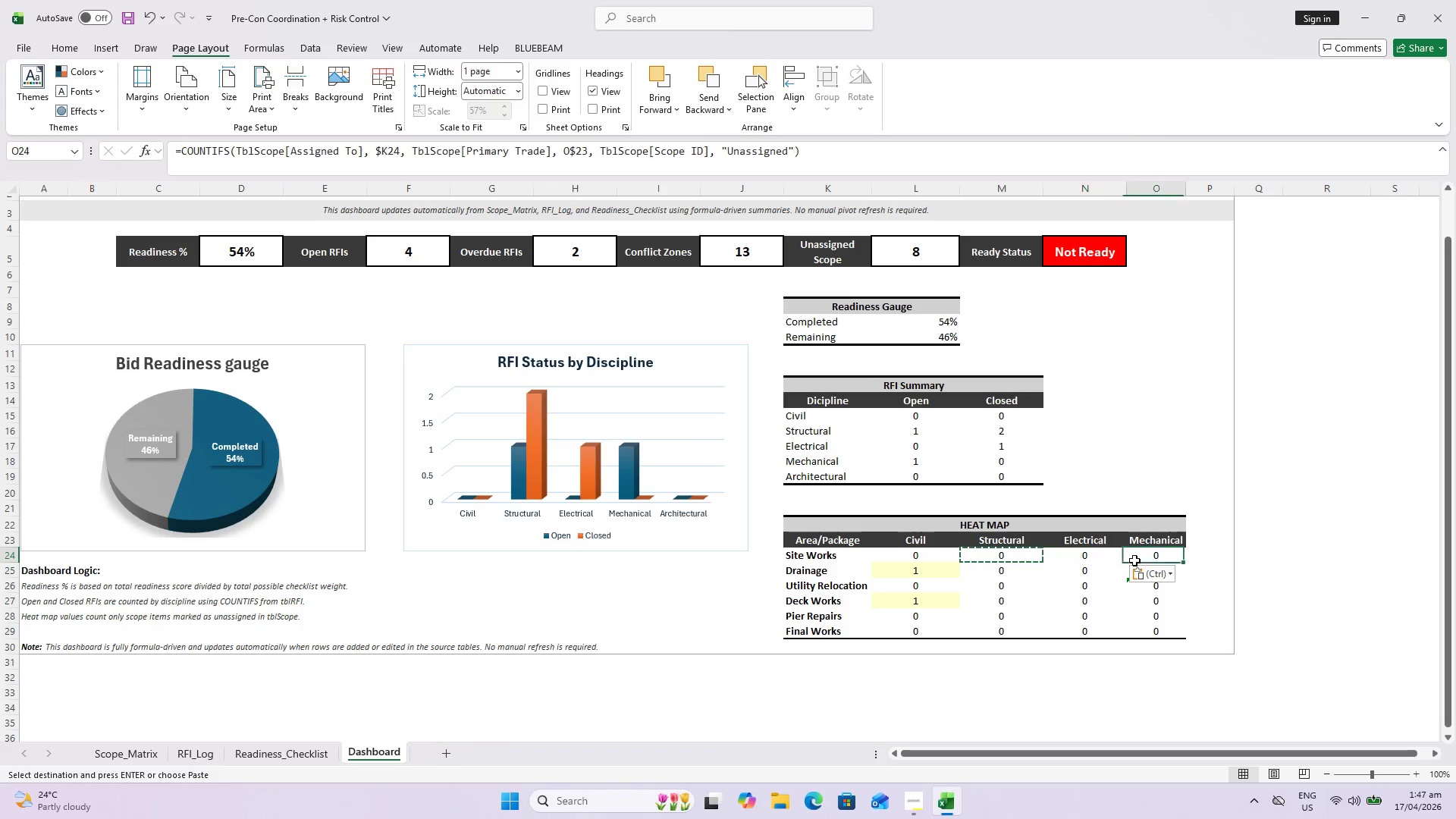 
key(Control+V)
 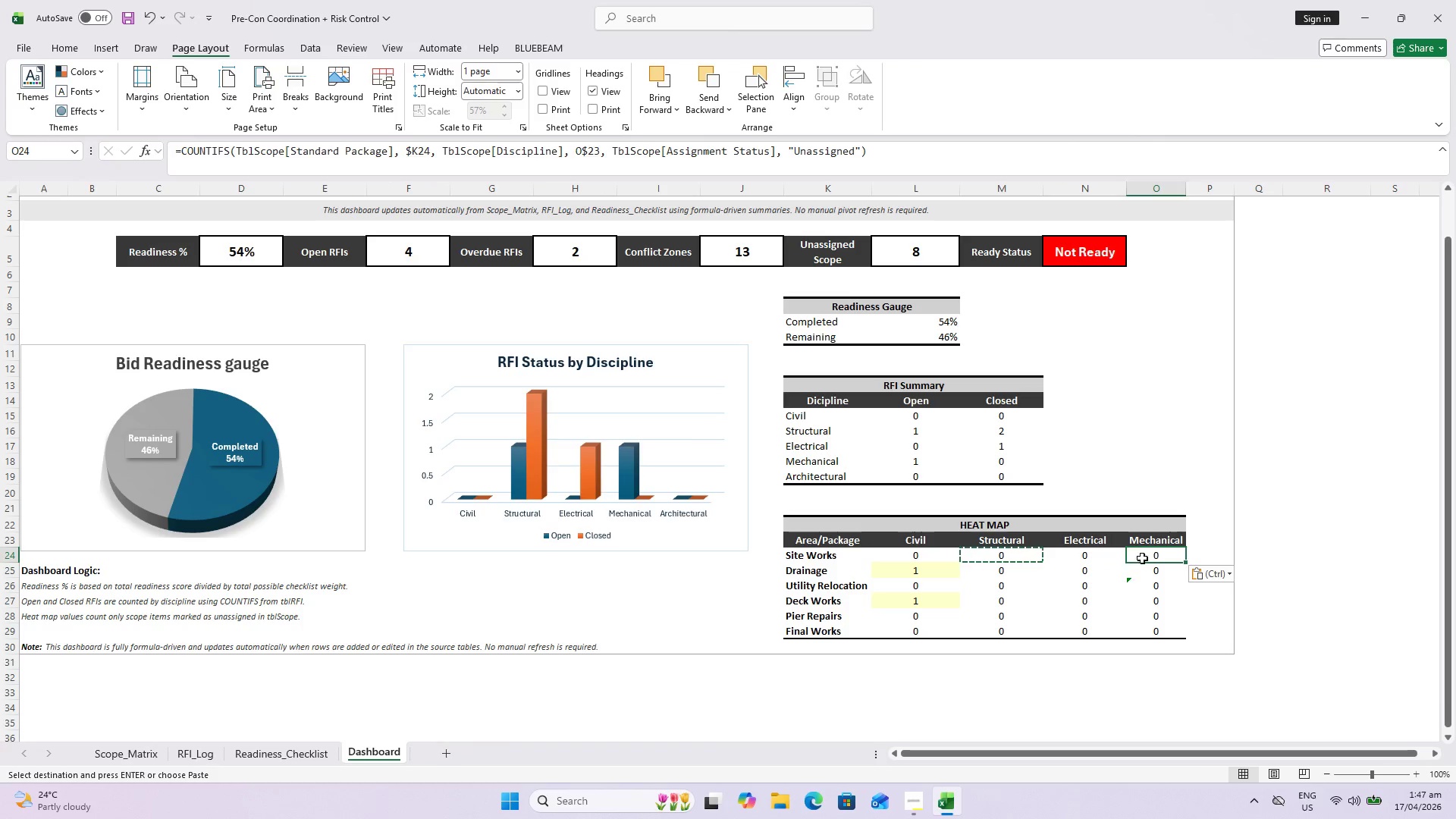 
left_click([1144, 557])
 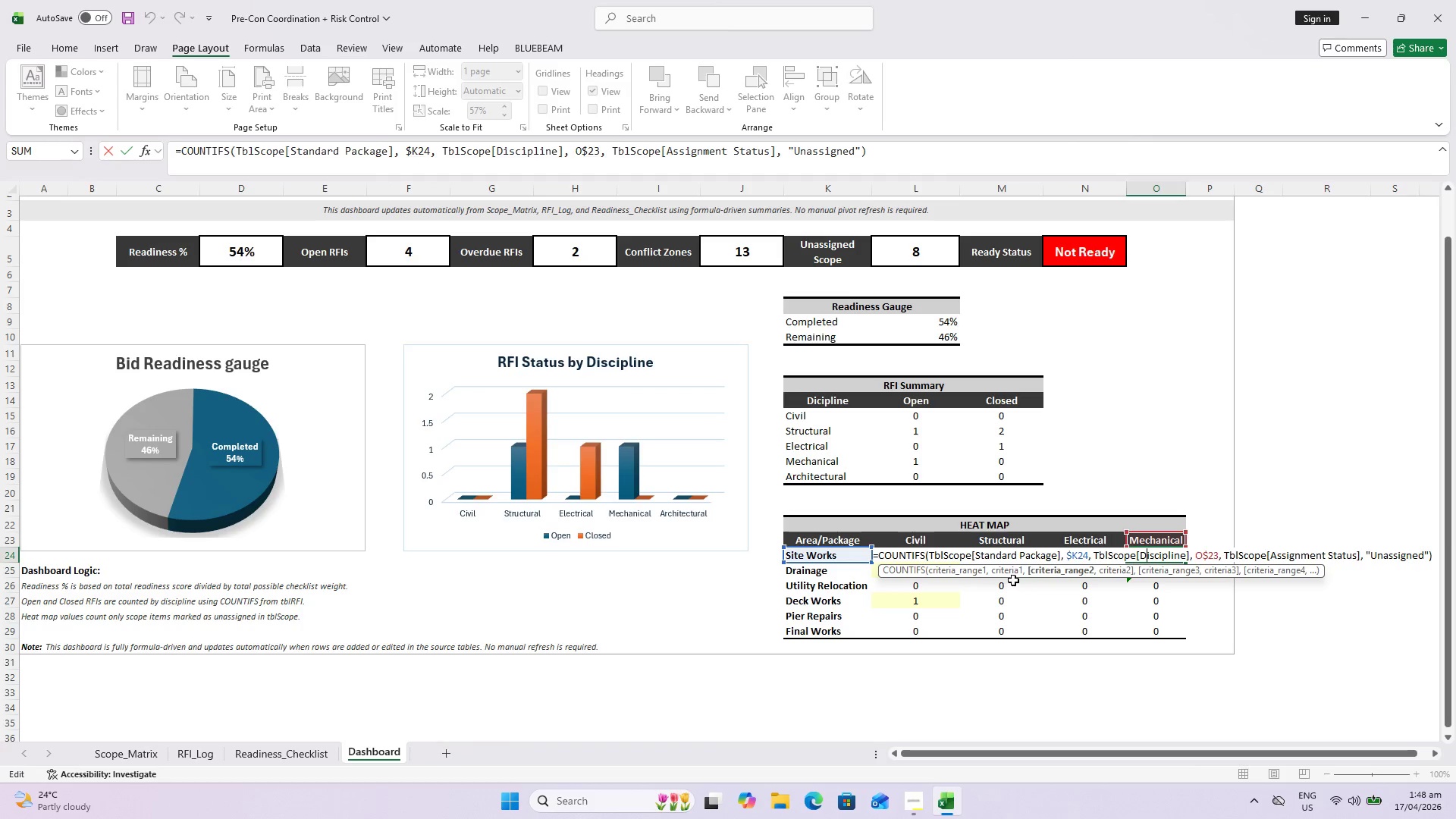 
key(Escape)
 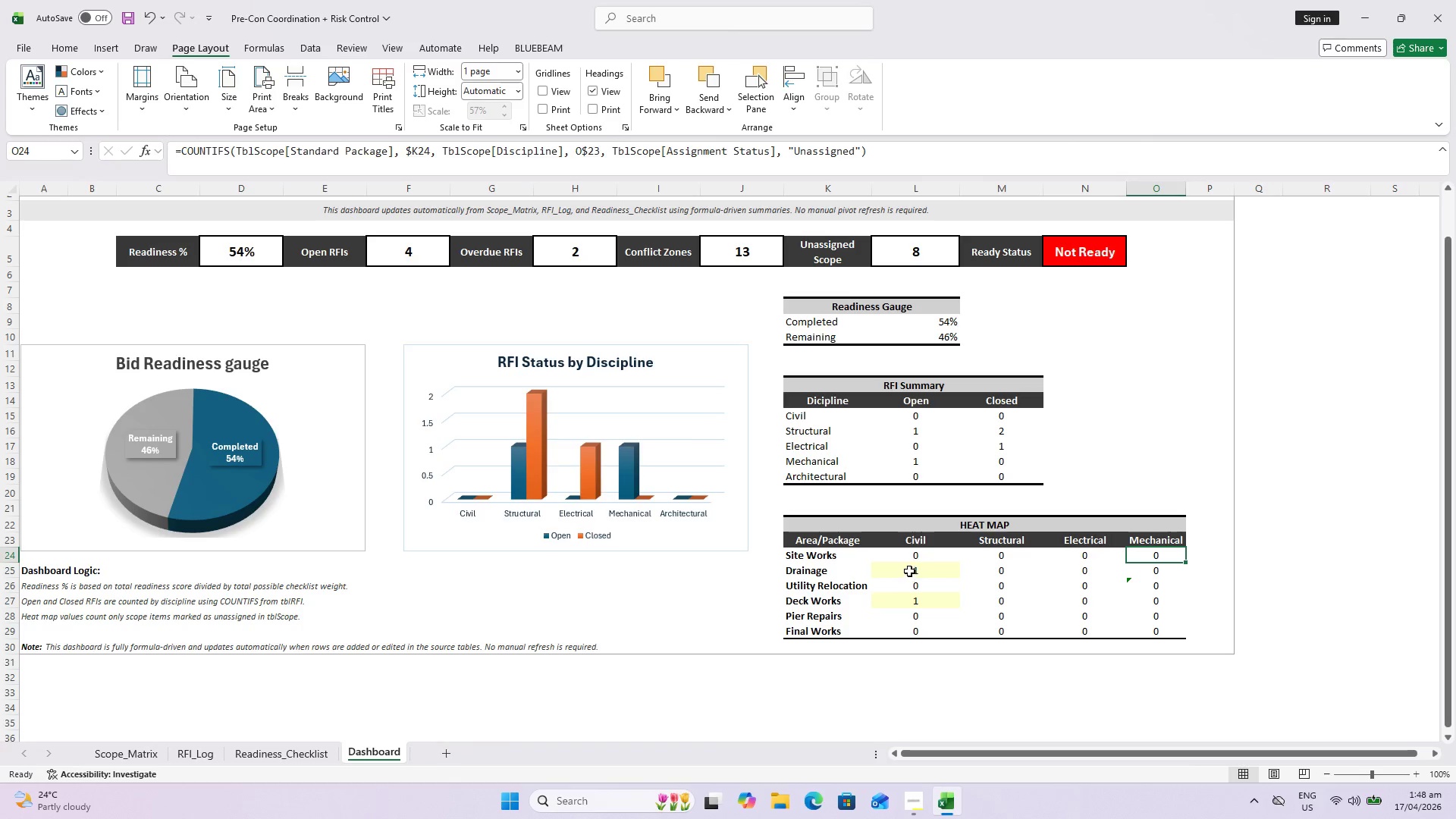 
left_click([909, 570])
 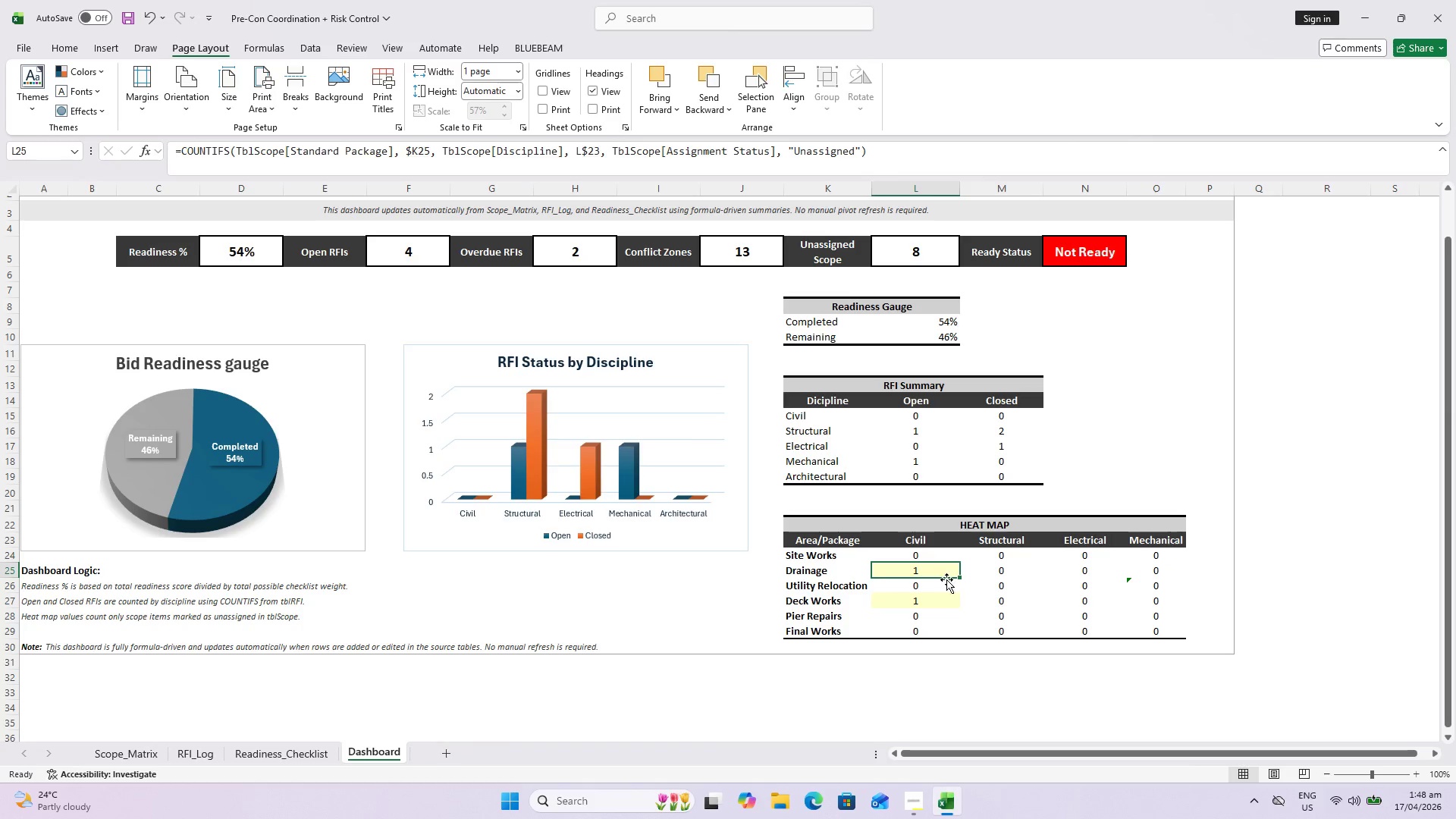 
key(Control+C)
 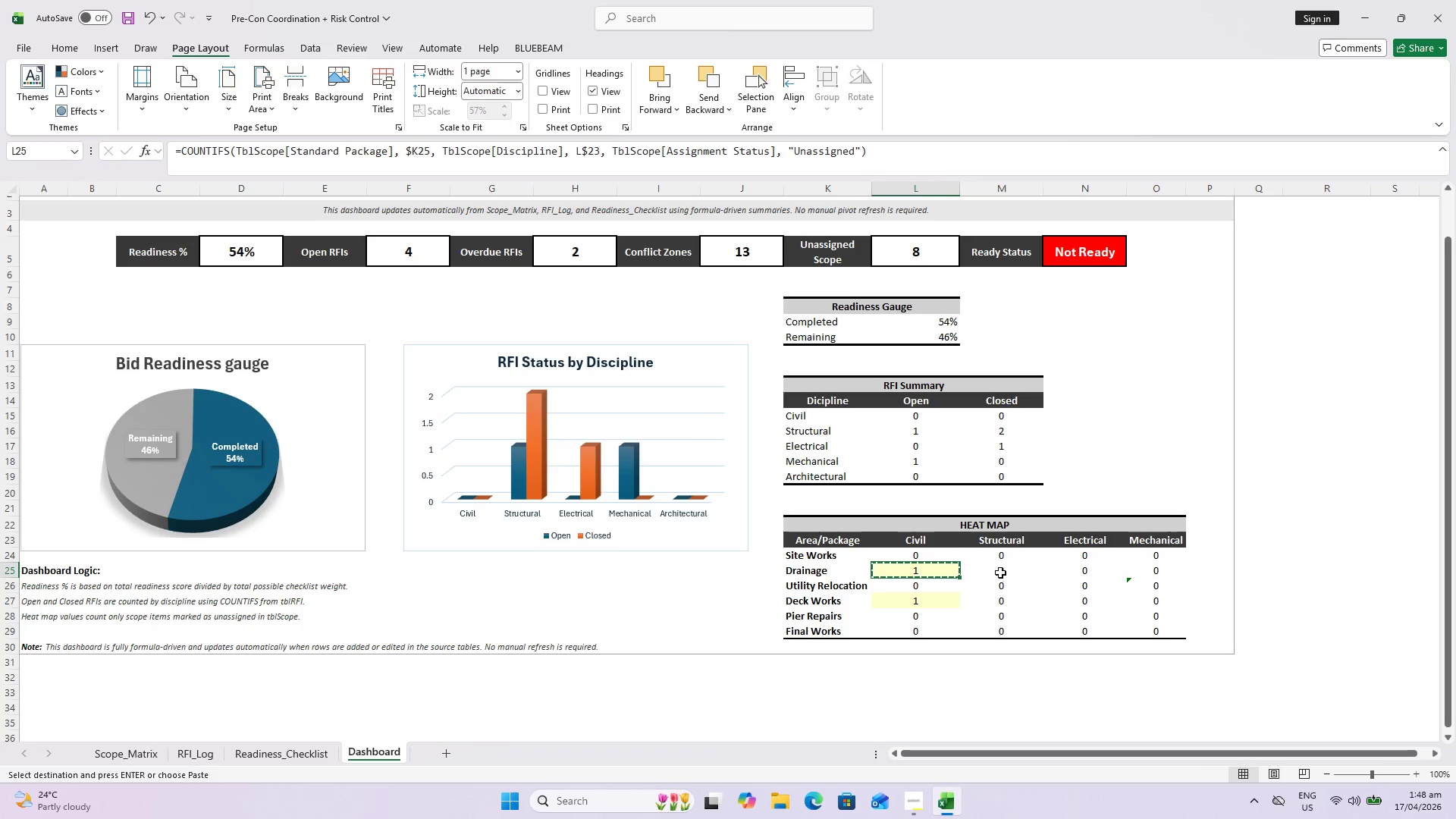 
left_click([1000, 573])
 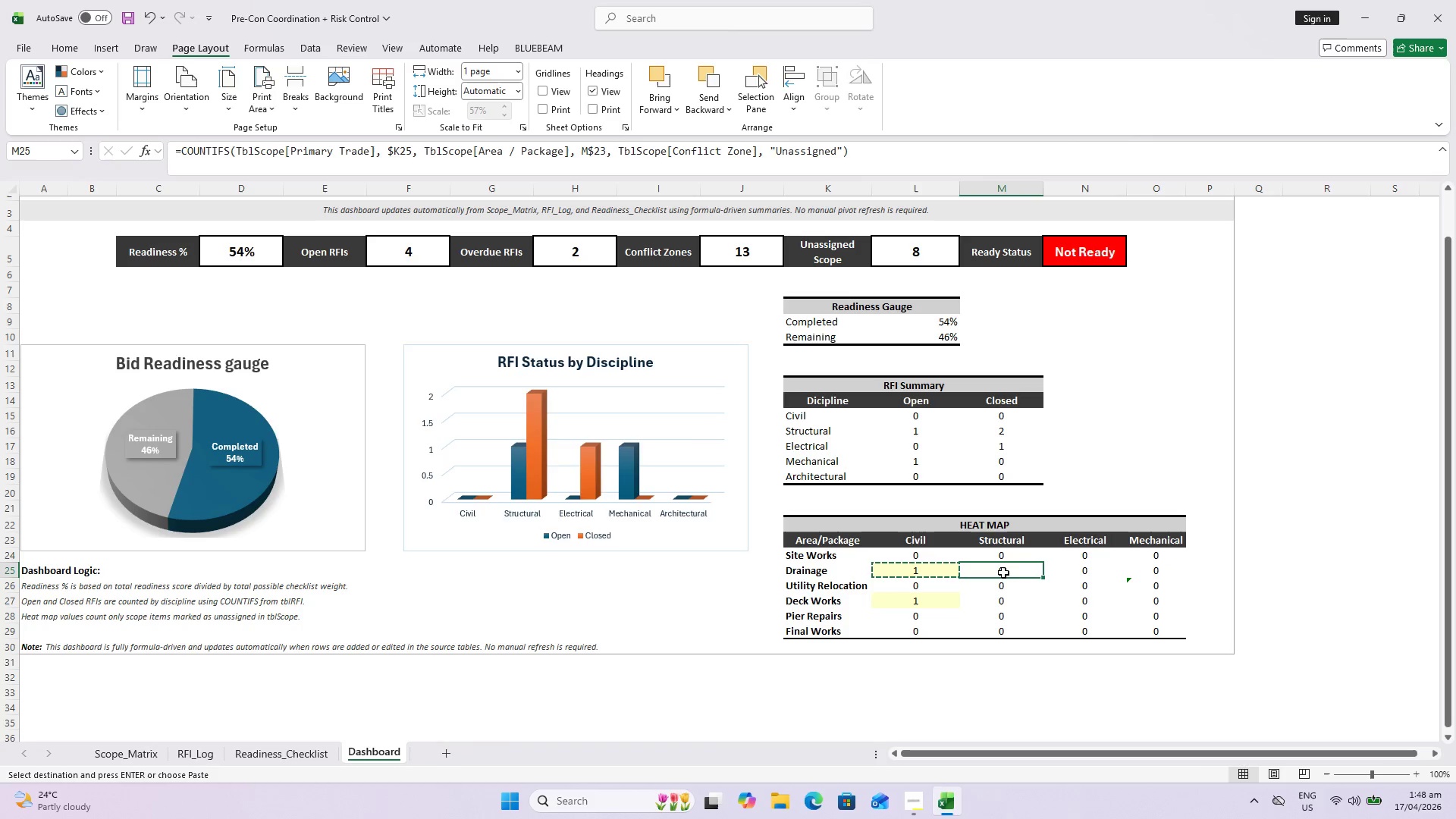 
key(Control+V)
 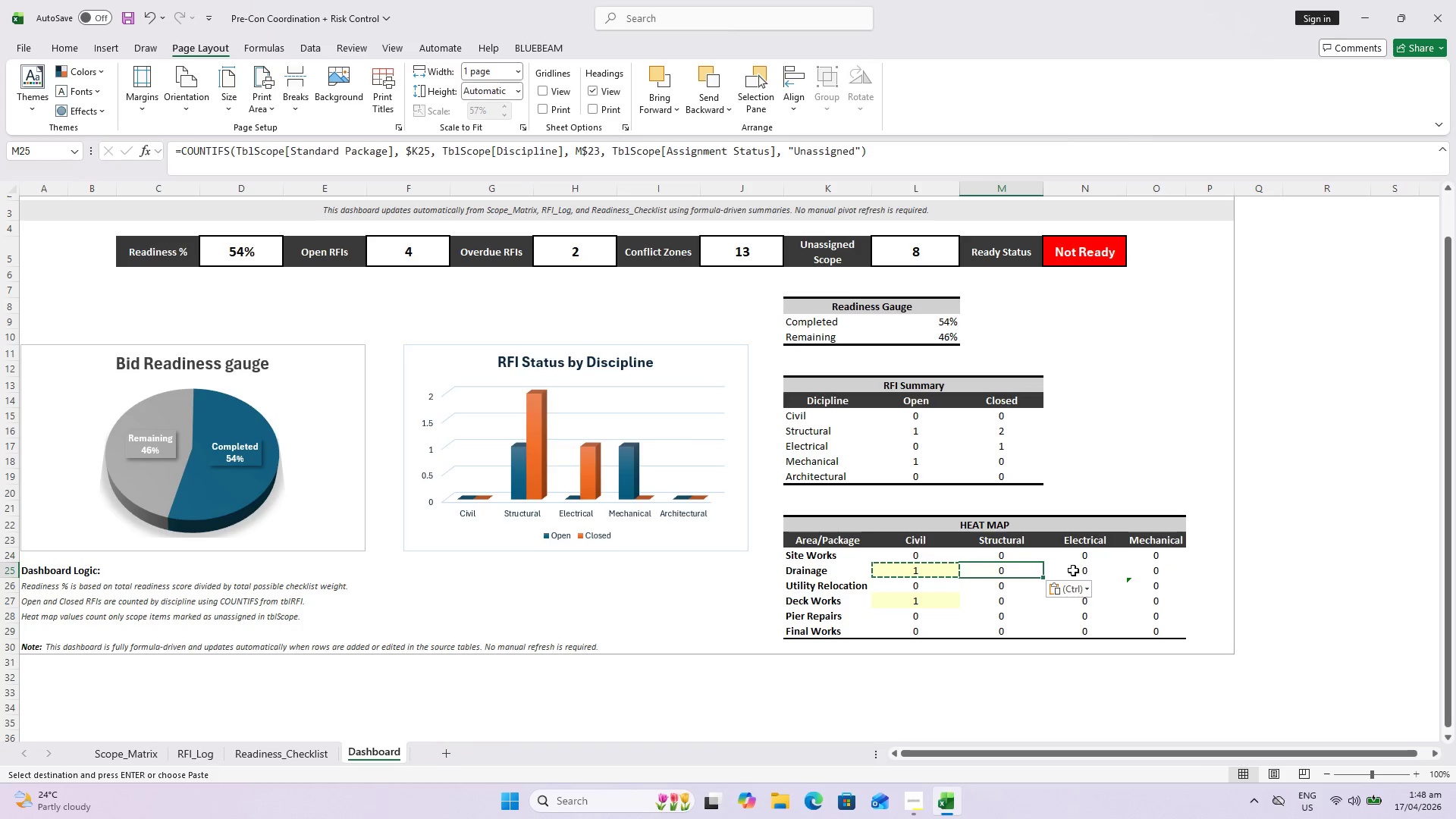 
key(Control+V)
 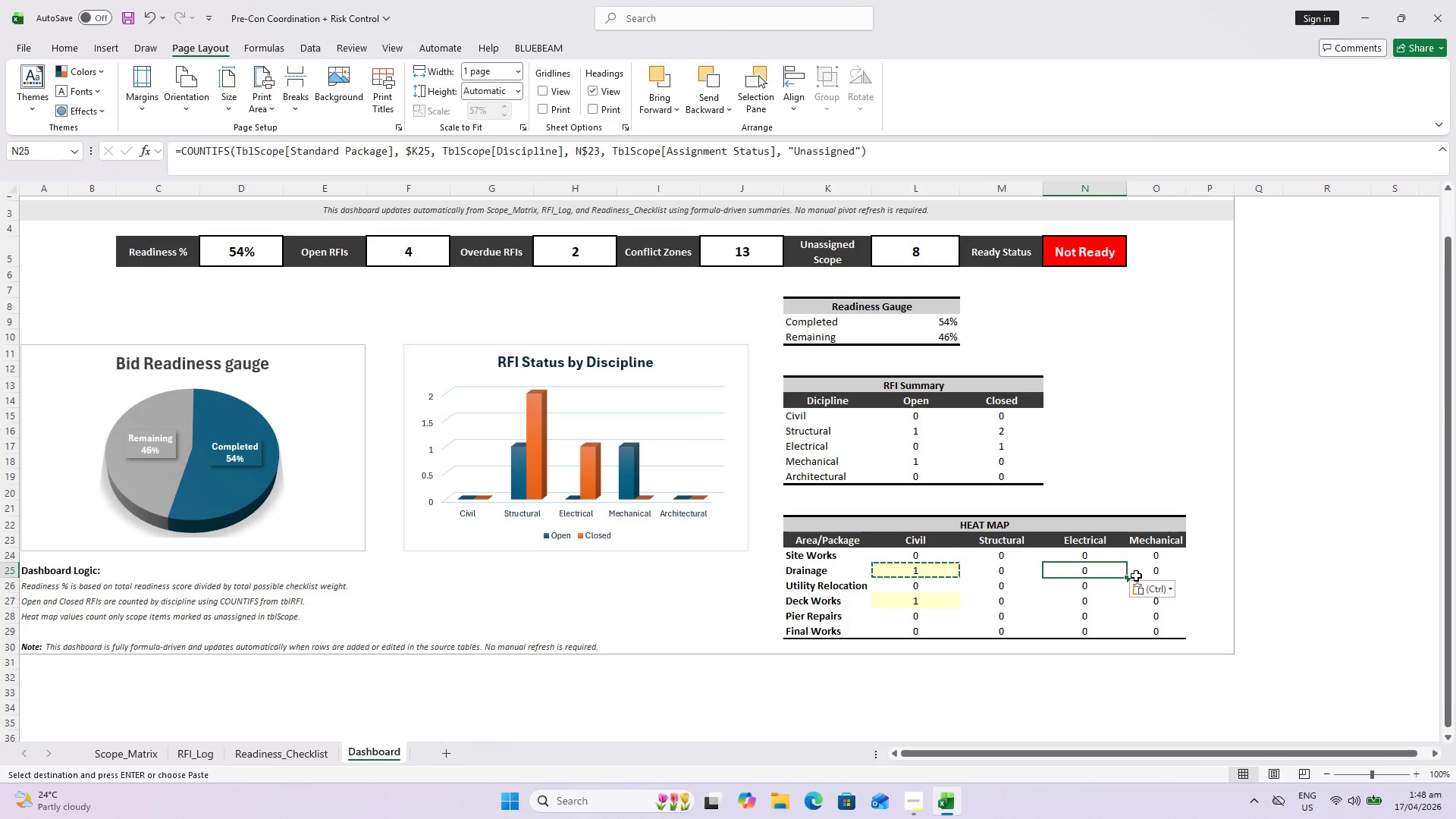 
key(Control+ControlLeft)
 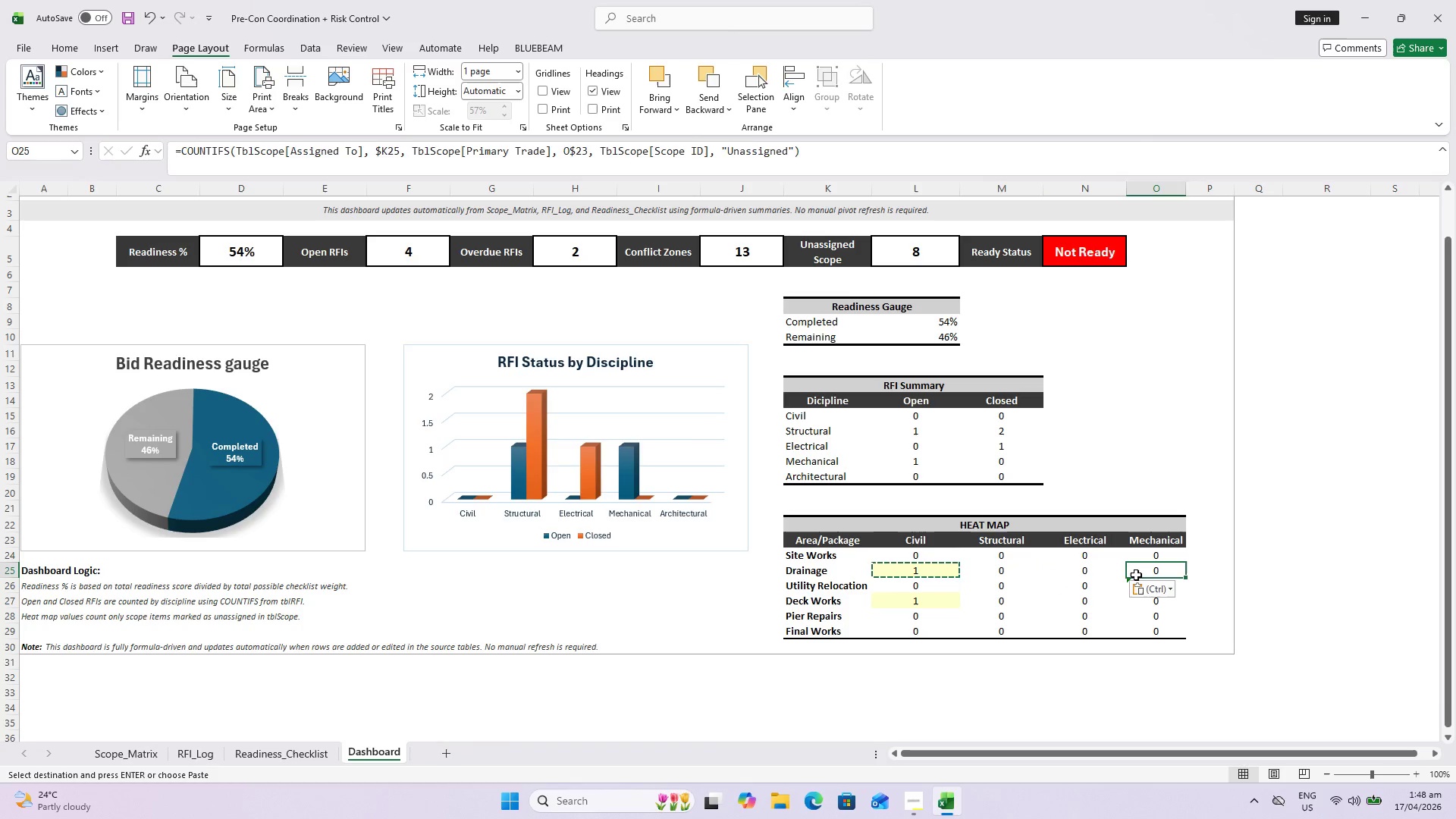 
key(Control+V)
 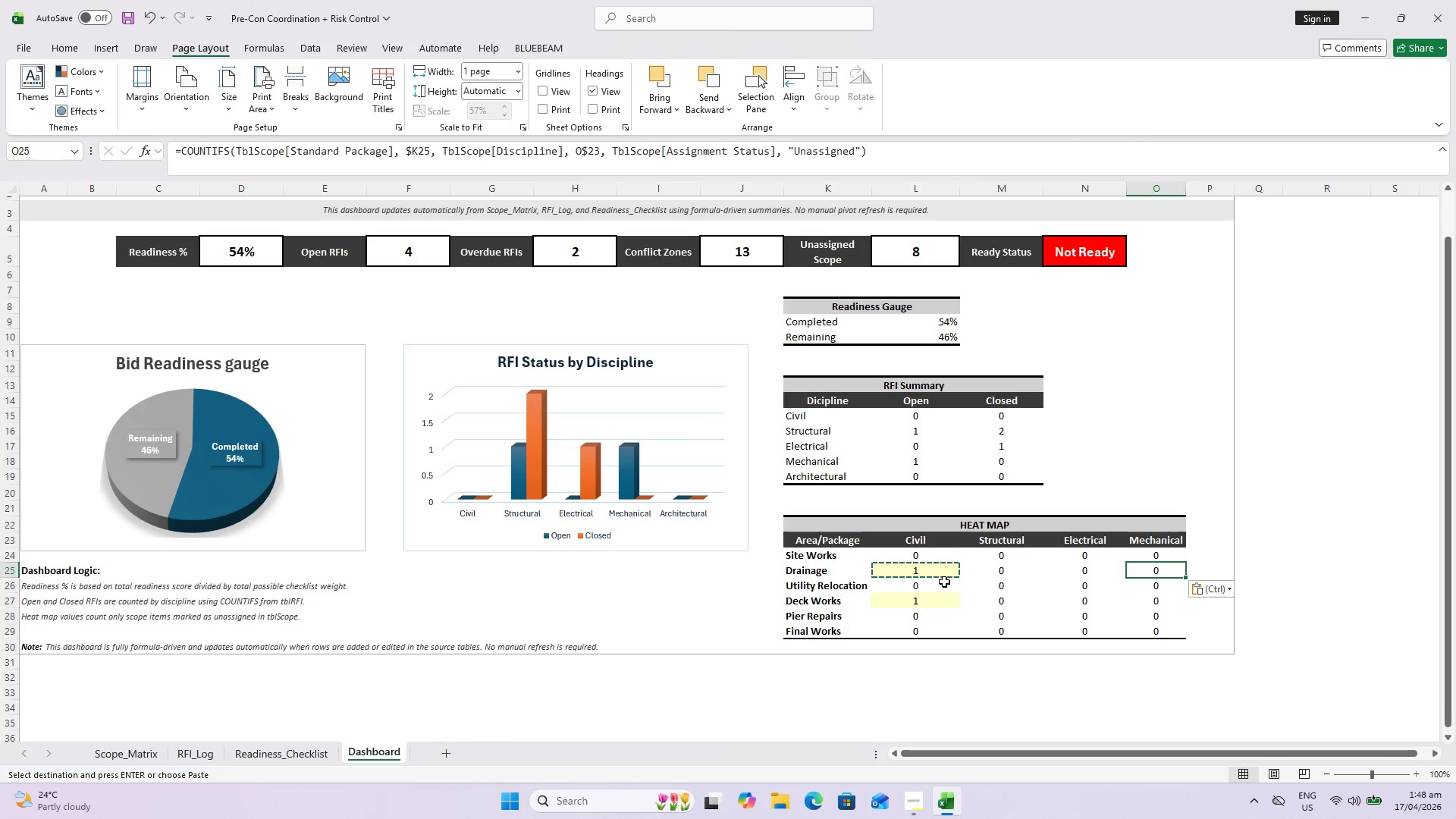 
left_click([927, 590])
 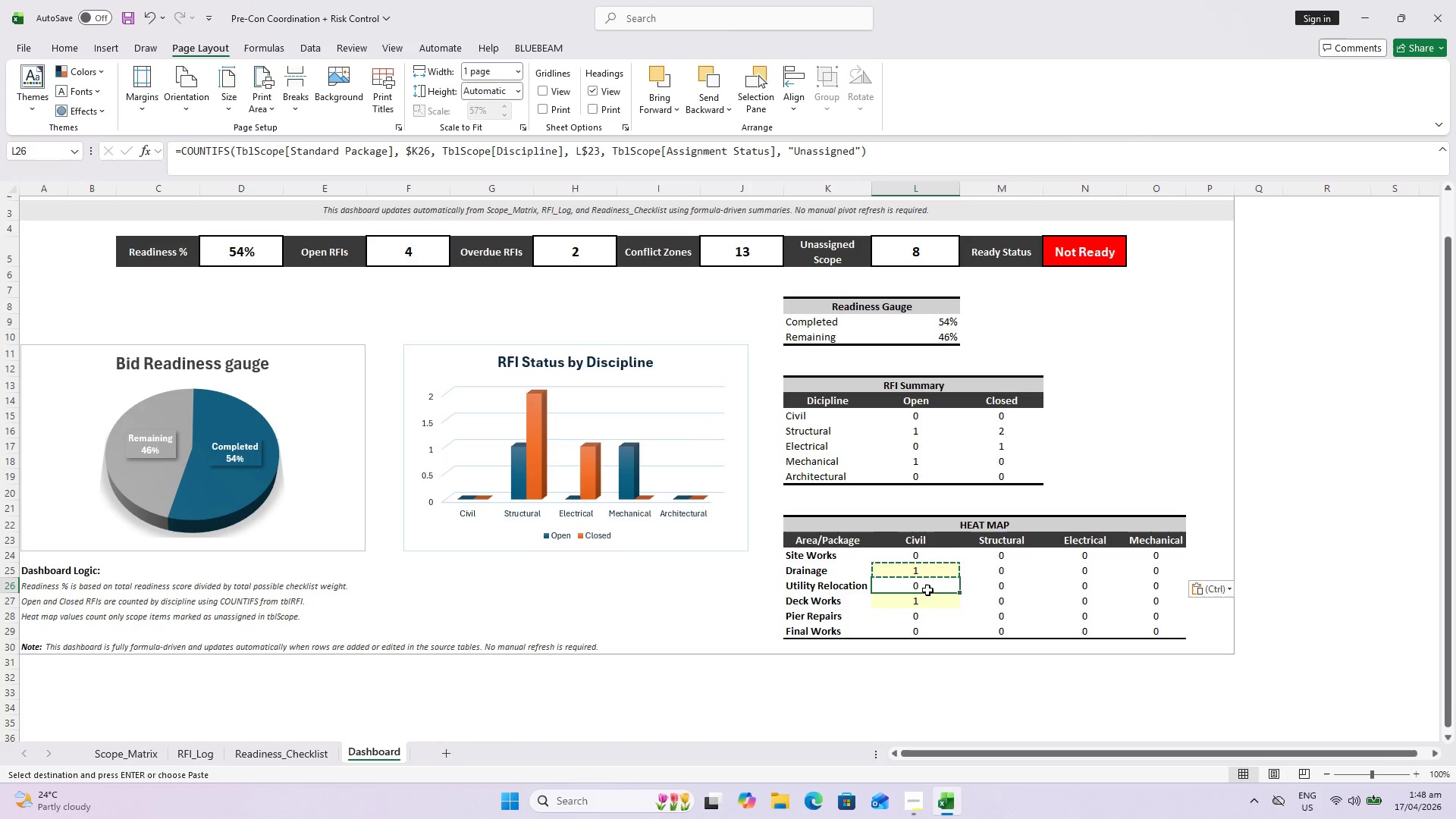 
key(Control+C)
 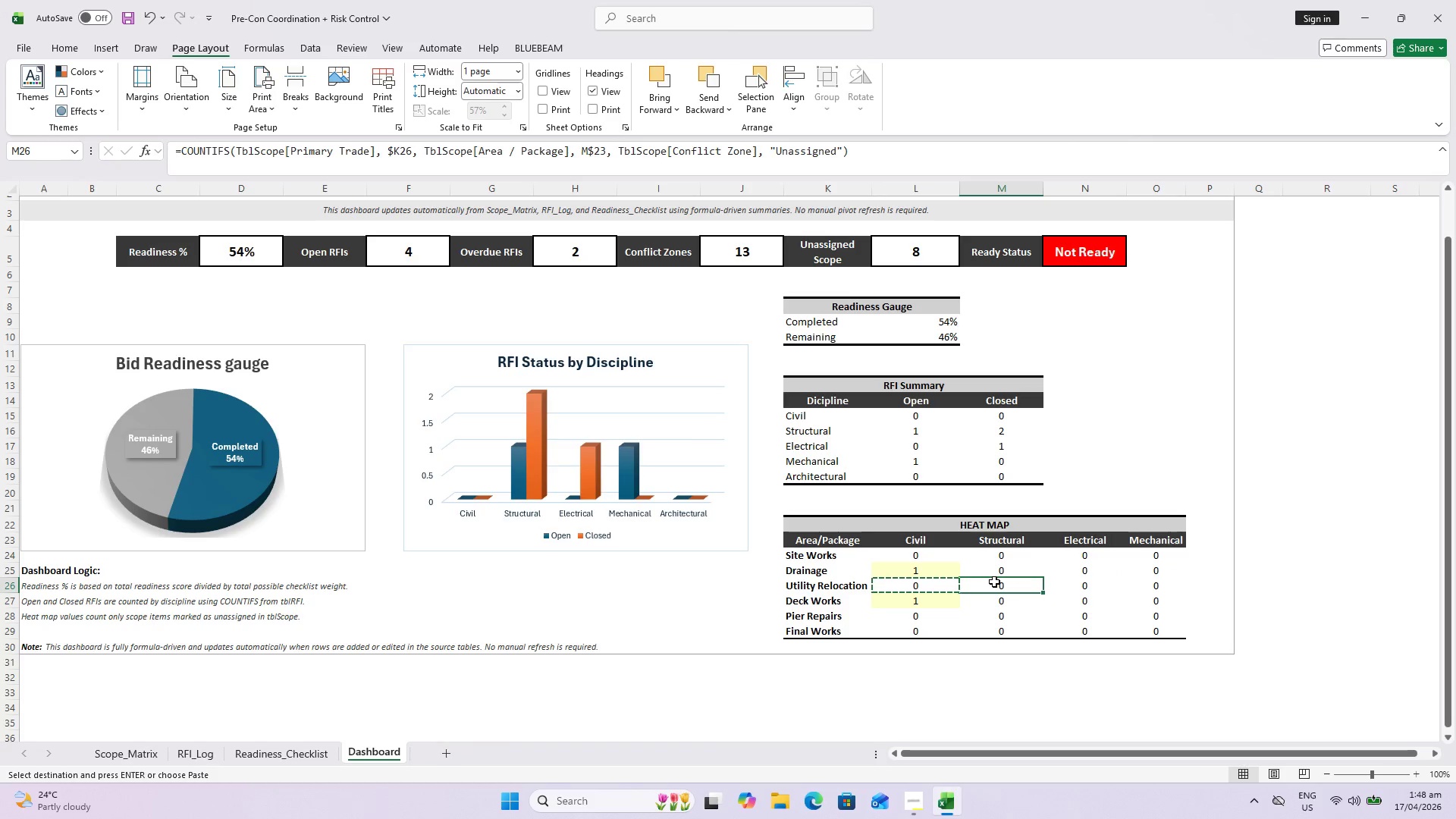 
double_click([995, 582])
 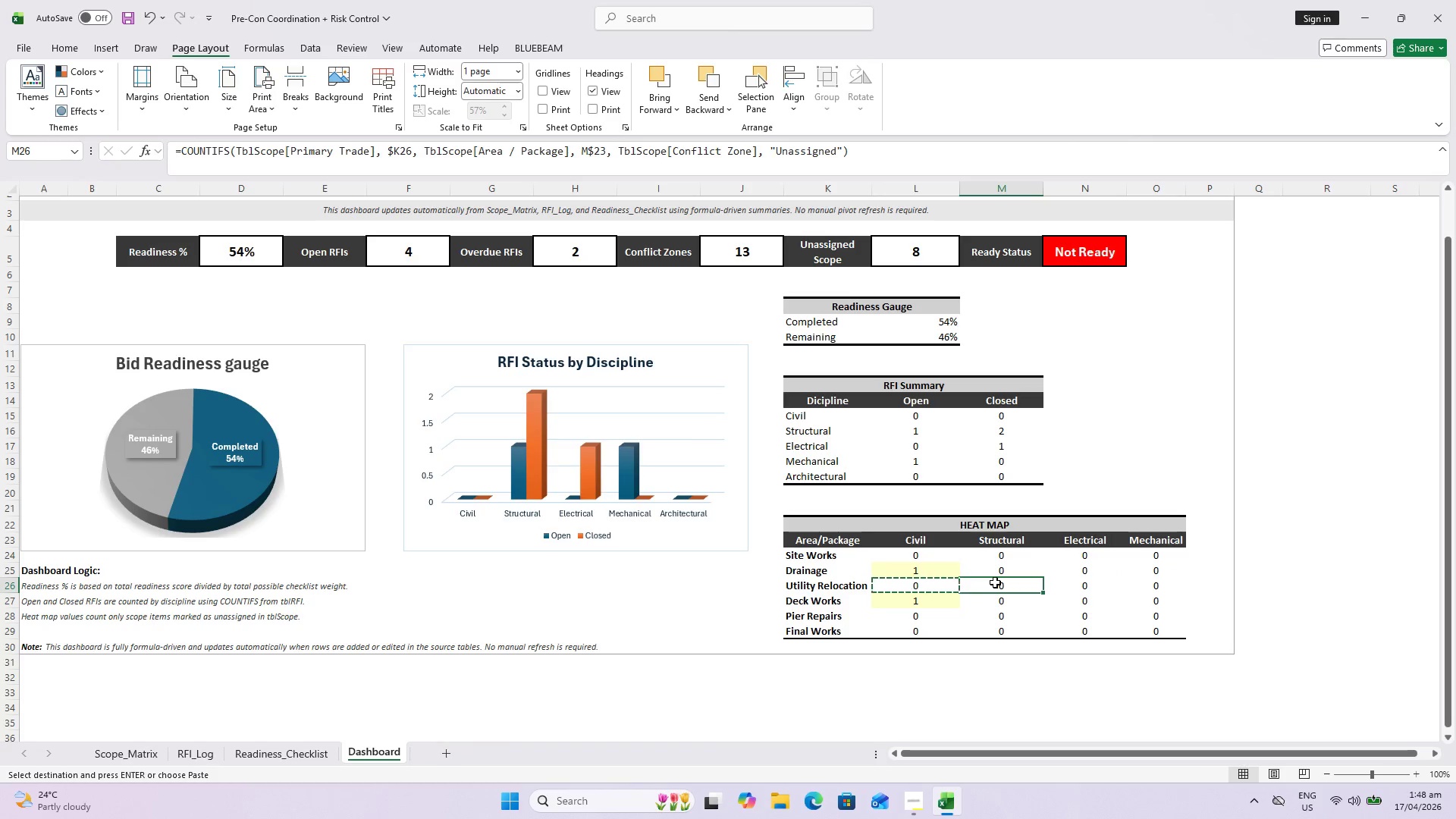 
triple_click([995, 582])
 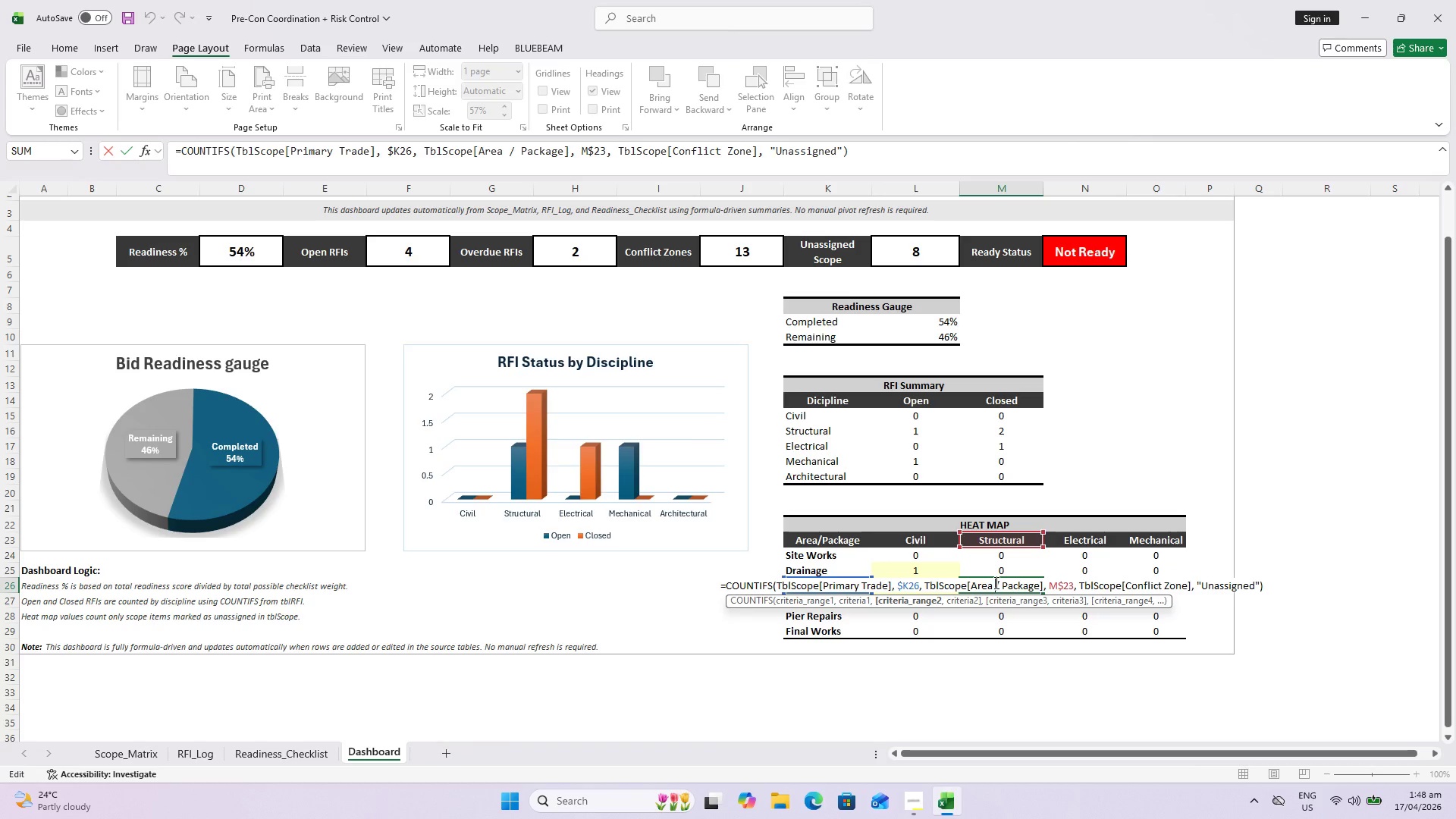 
key(Escape)
 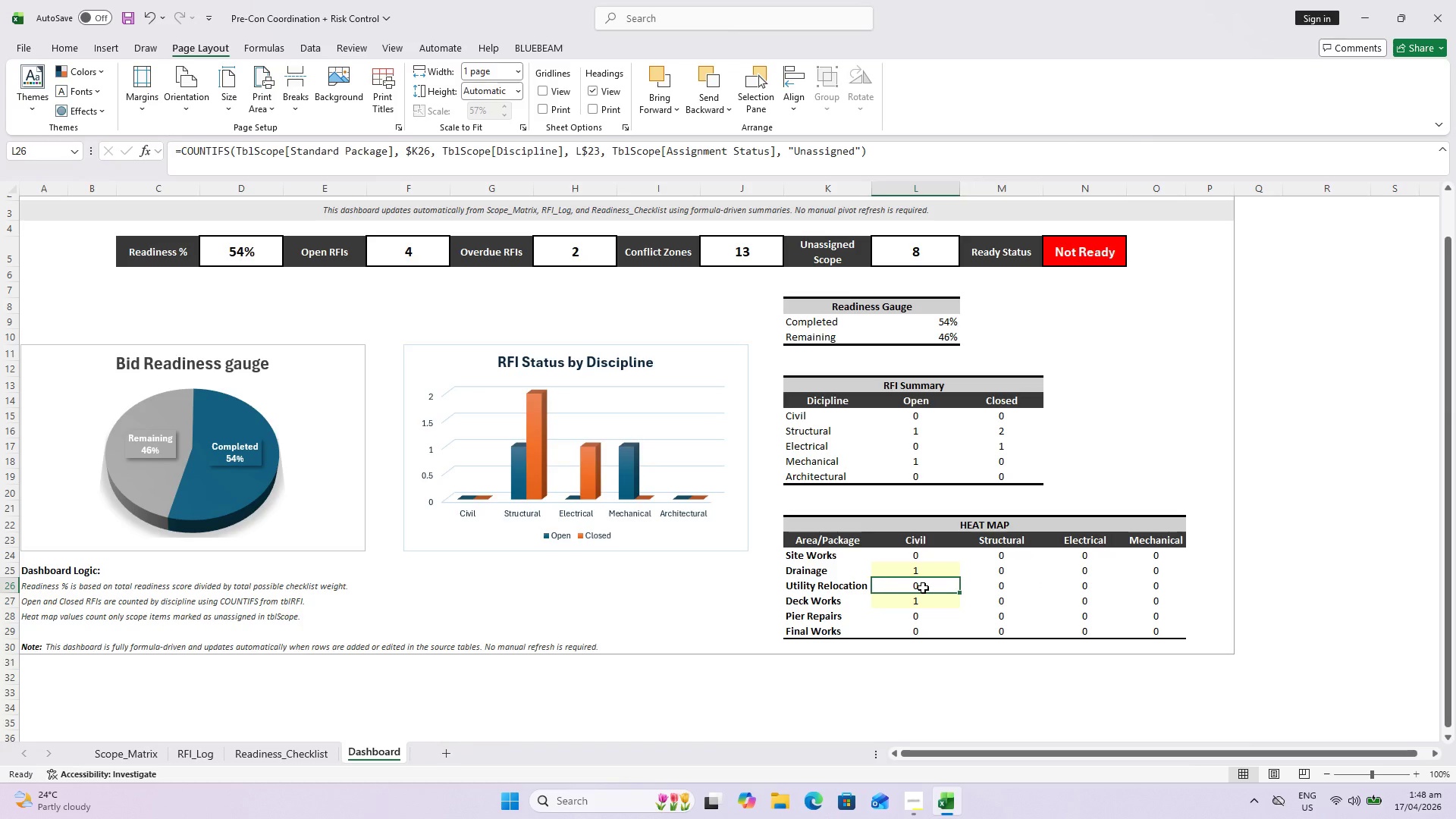 
double_click([923, 588])
 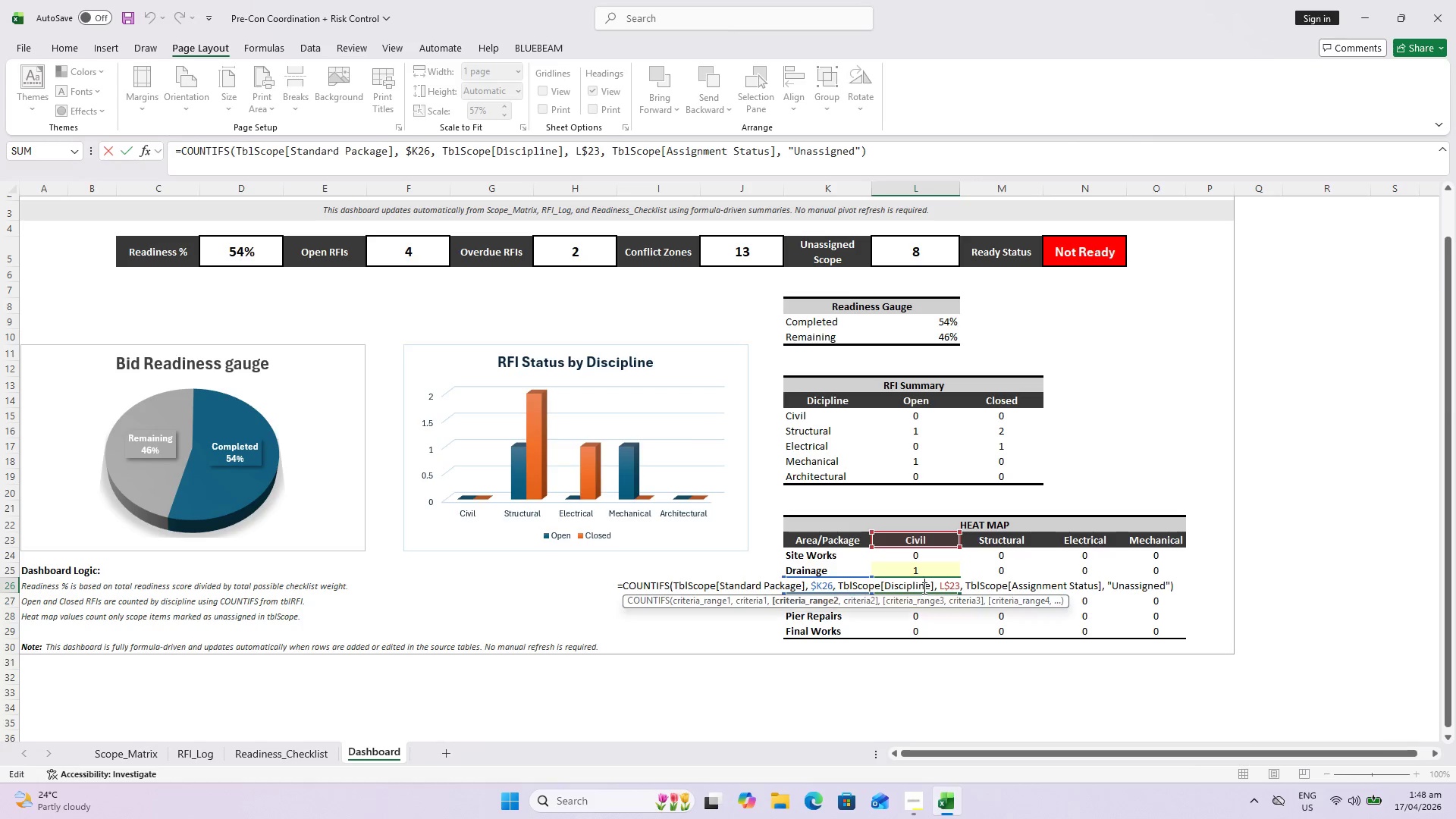 
key(Escape)
 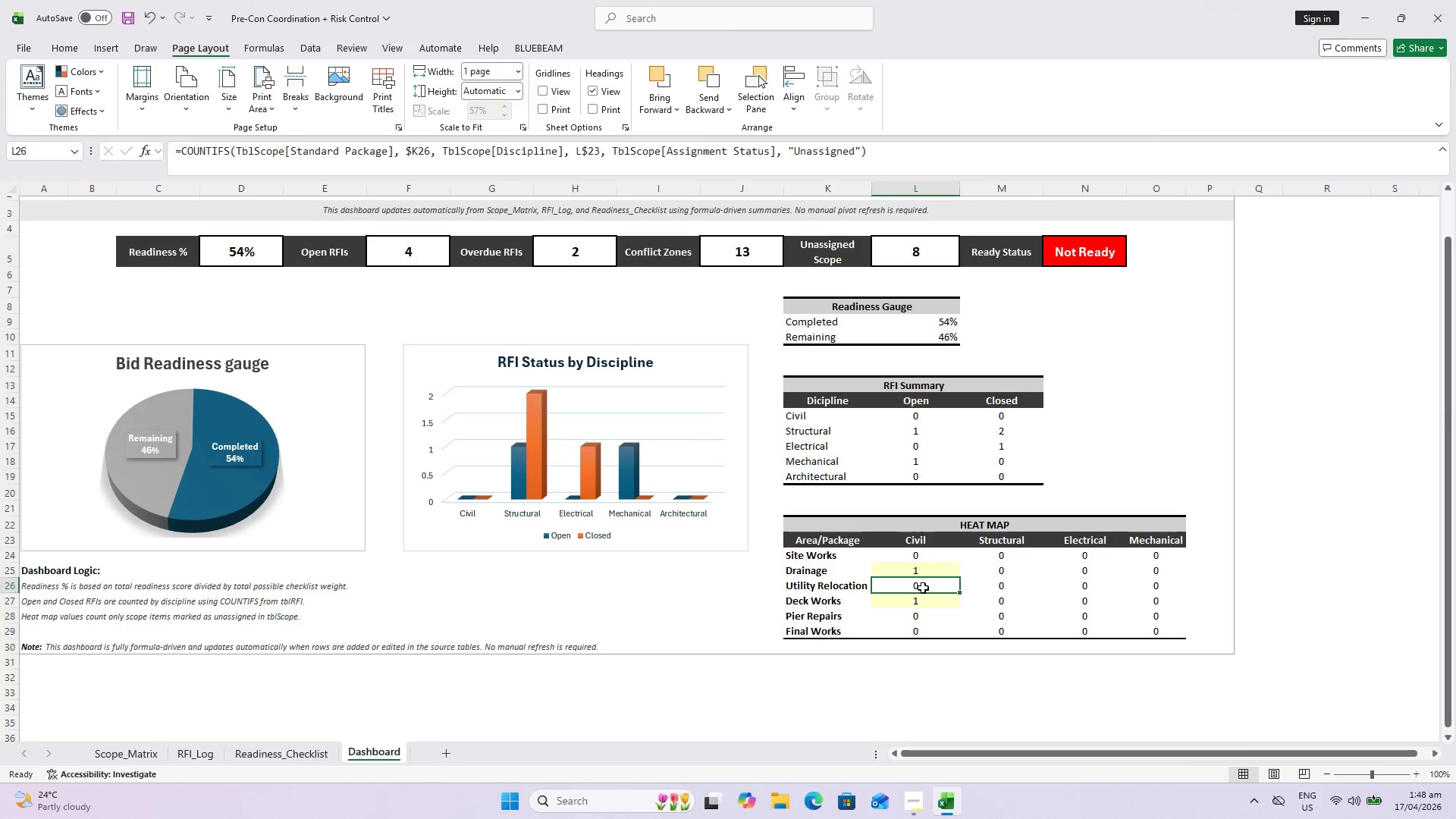 
double_click([923, 588])
 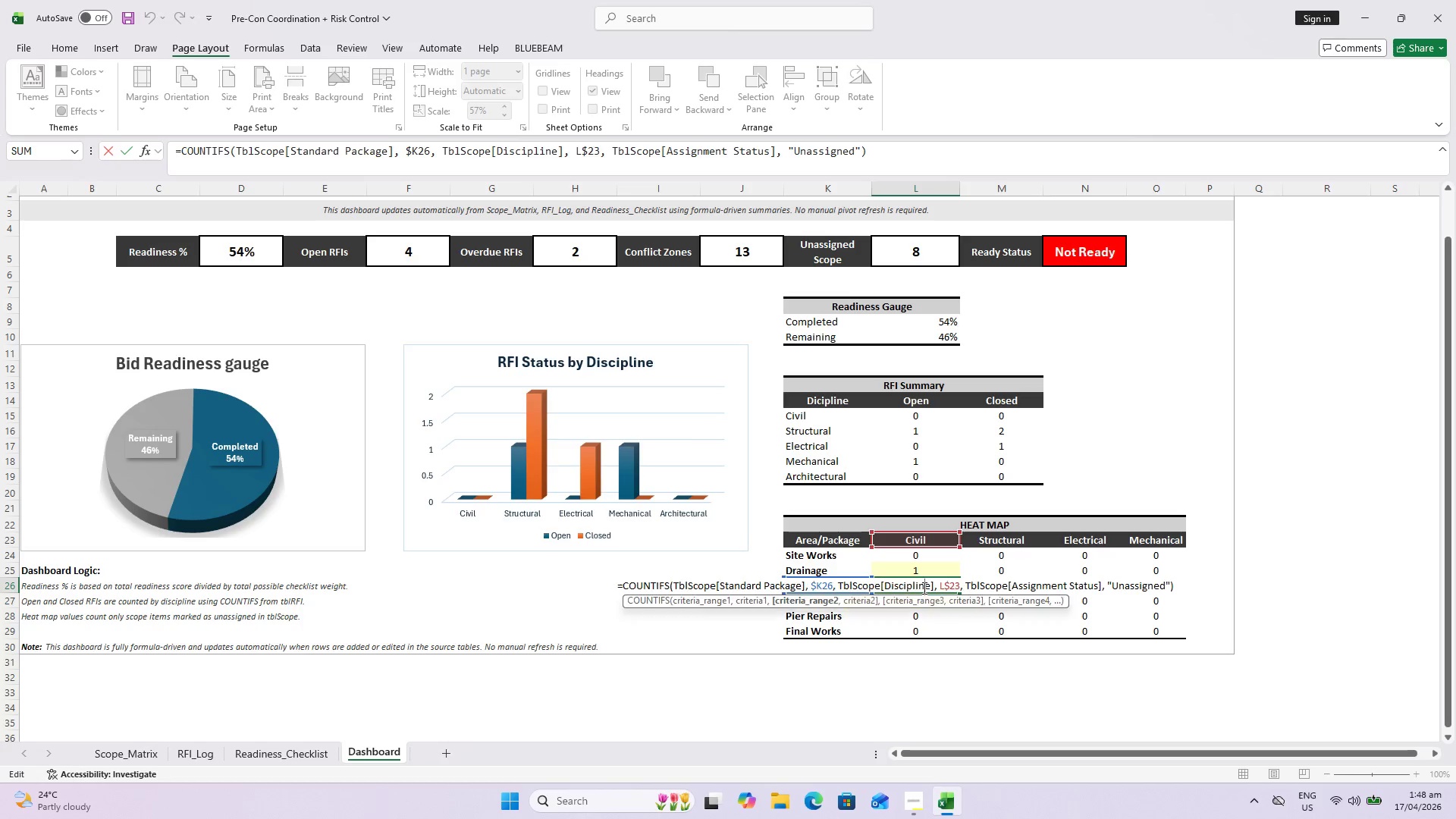 
key(Escape)
 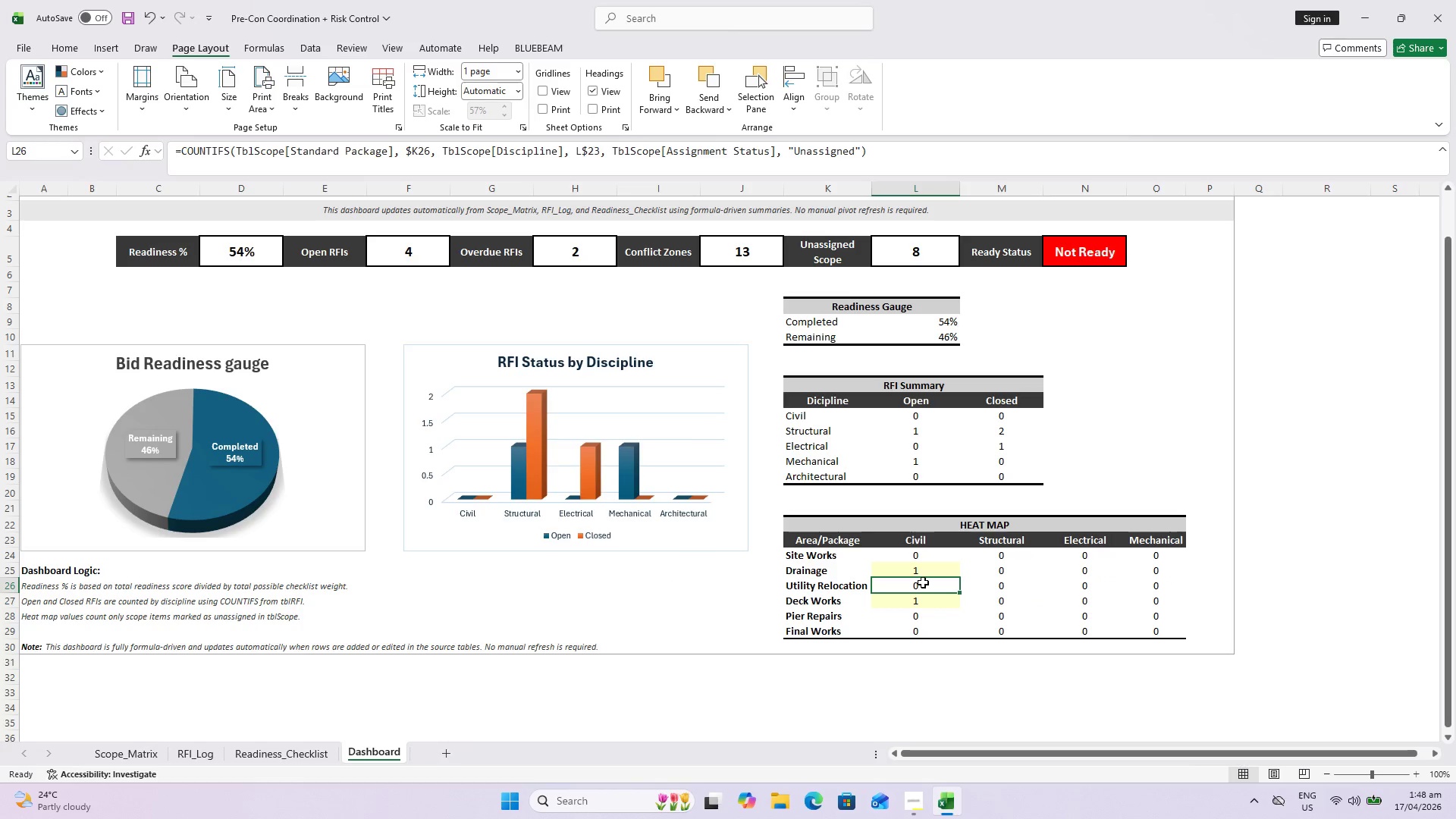 
key(Control+ControlLeft)
 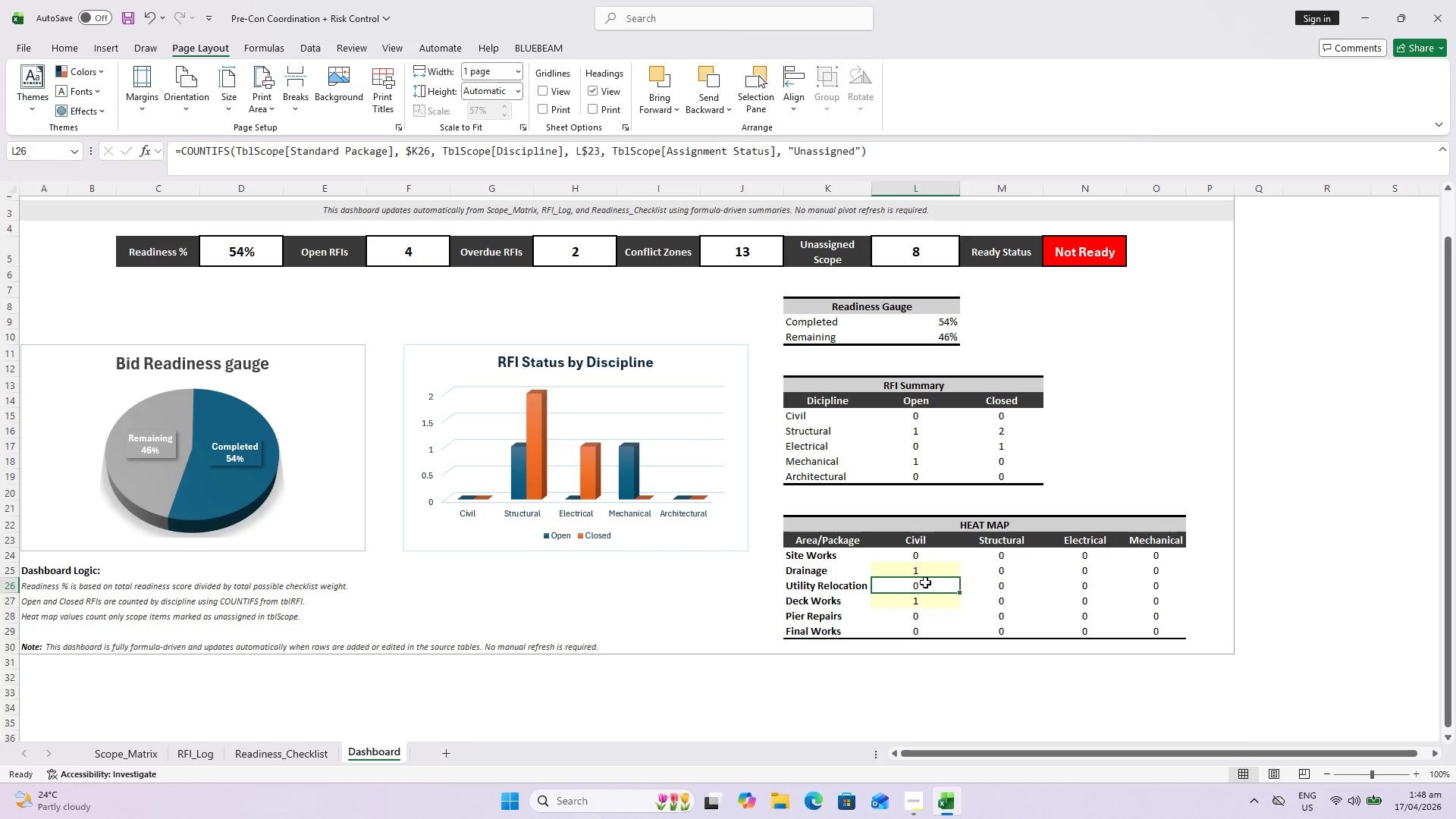 
key(Control+C)
 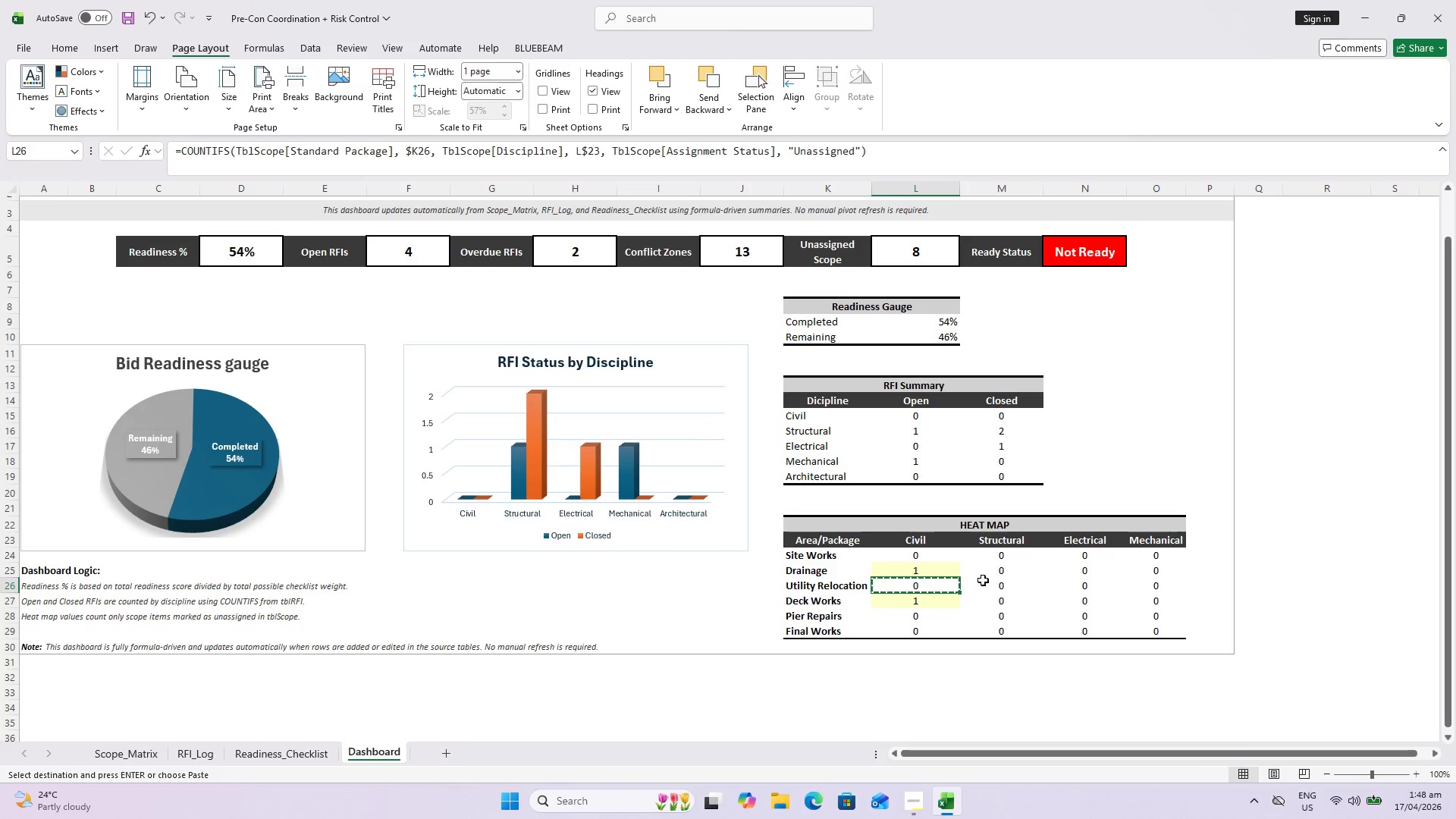 
left_click([985, 580])
 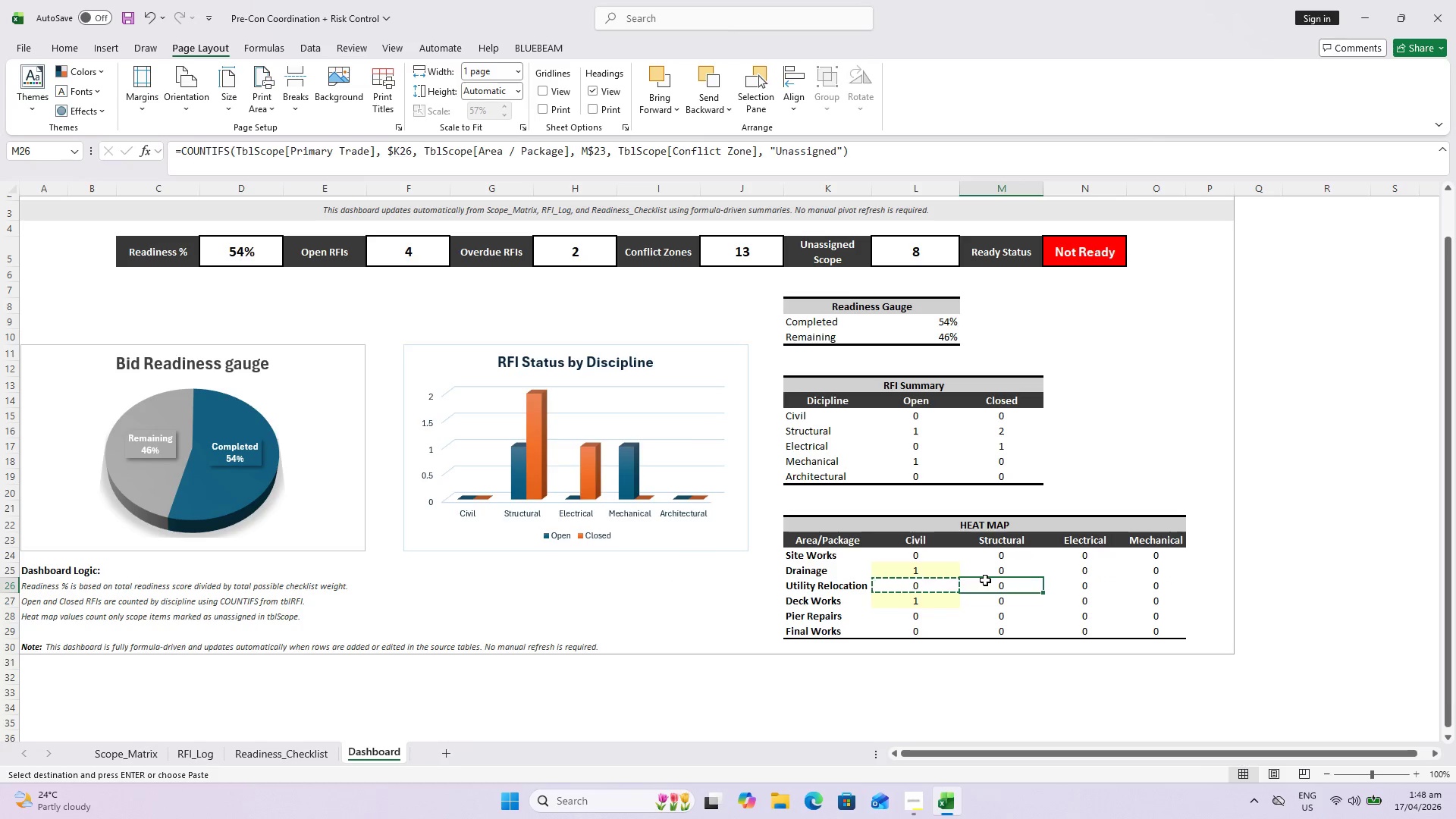 
key(Control+V)
 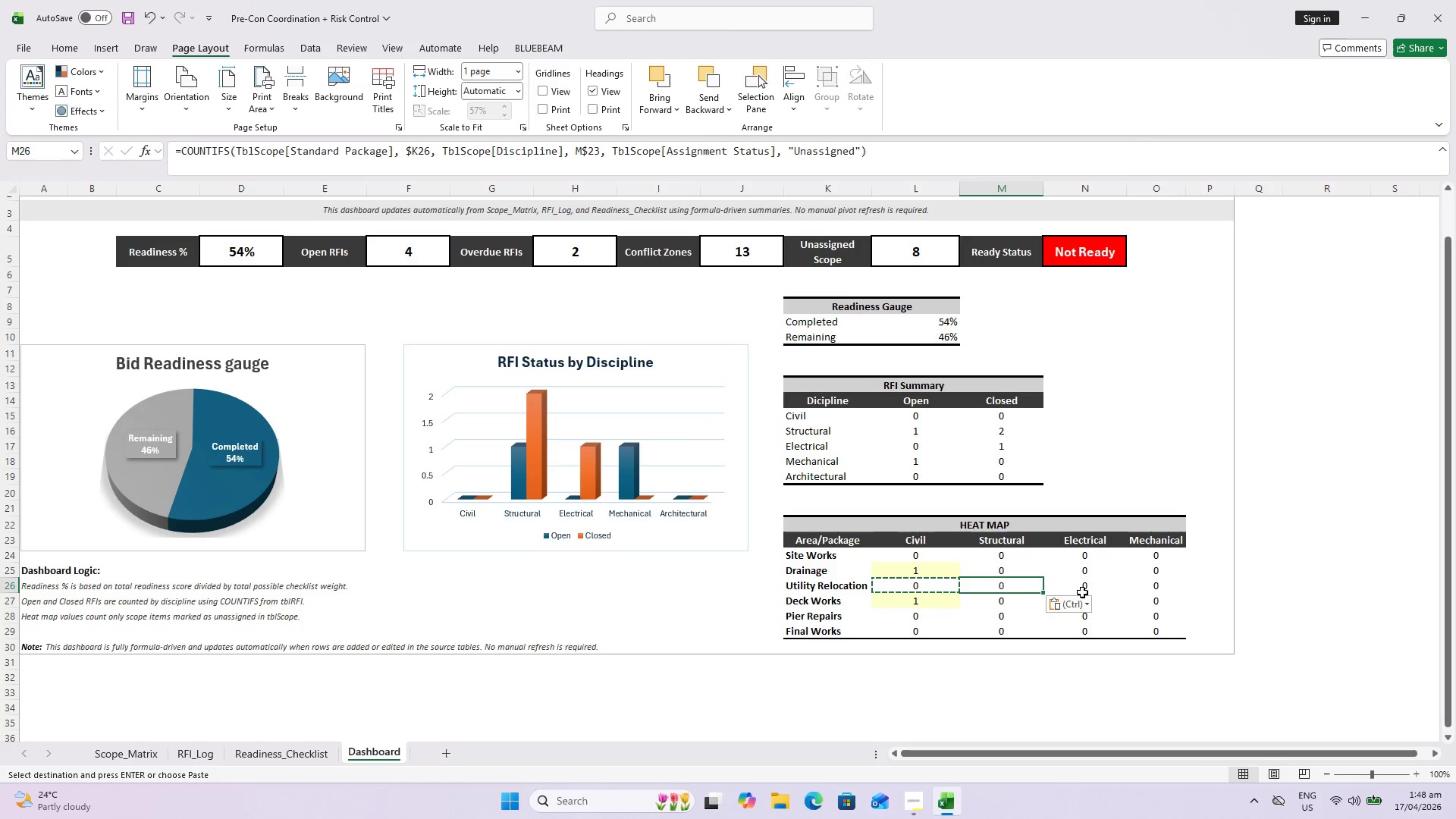 
left_click([1082, 592])
 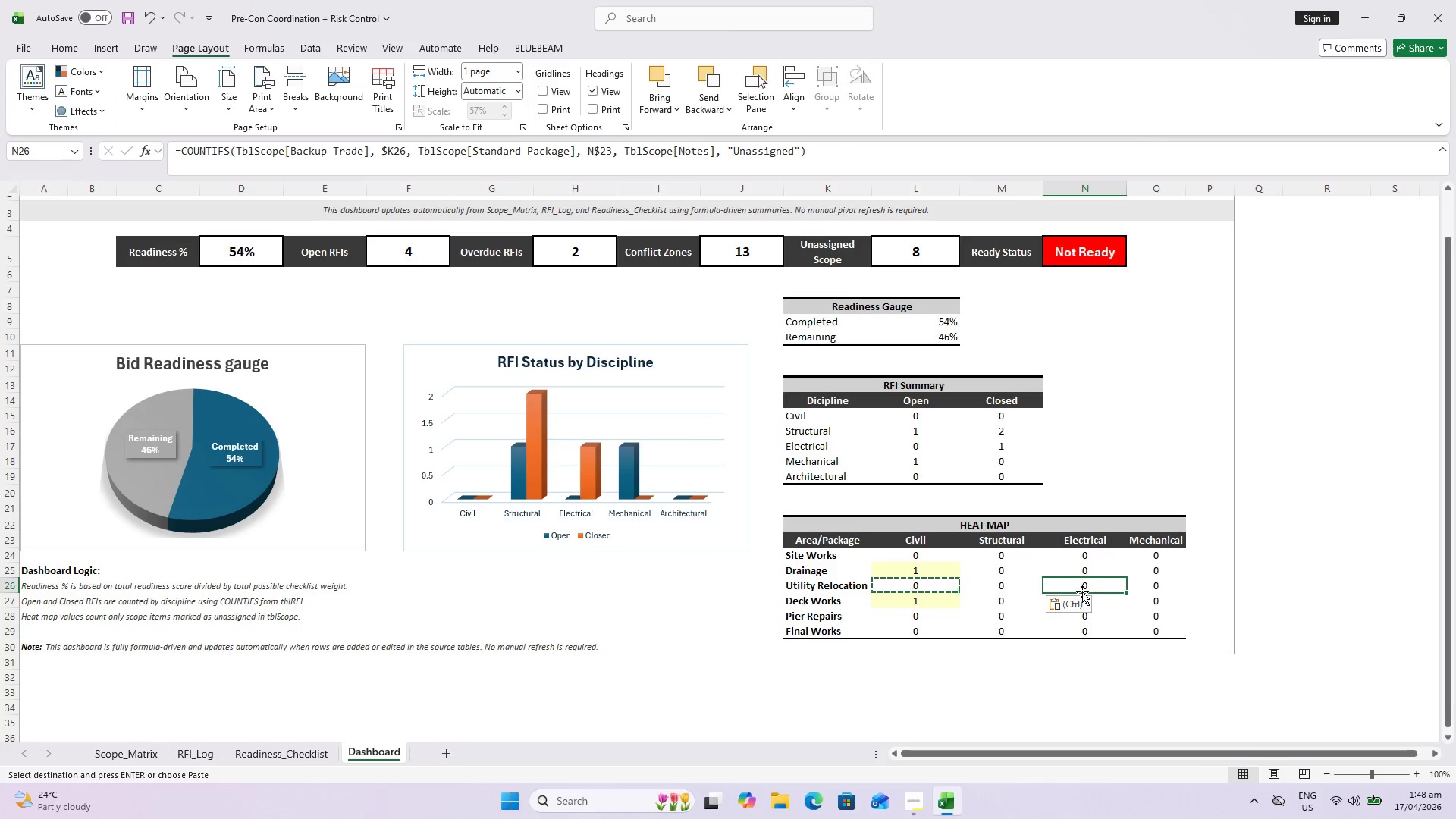 
key(Control+ControlLeft)
 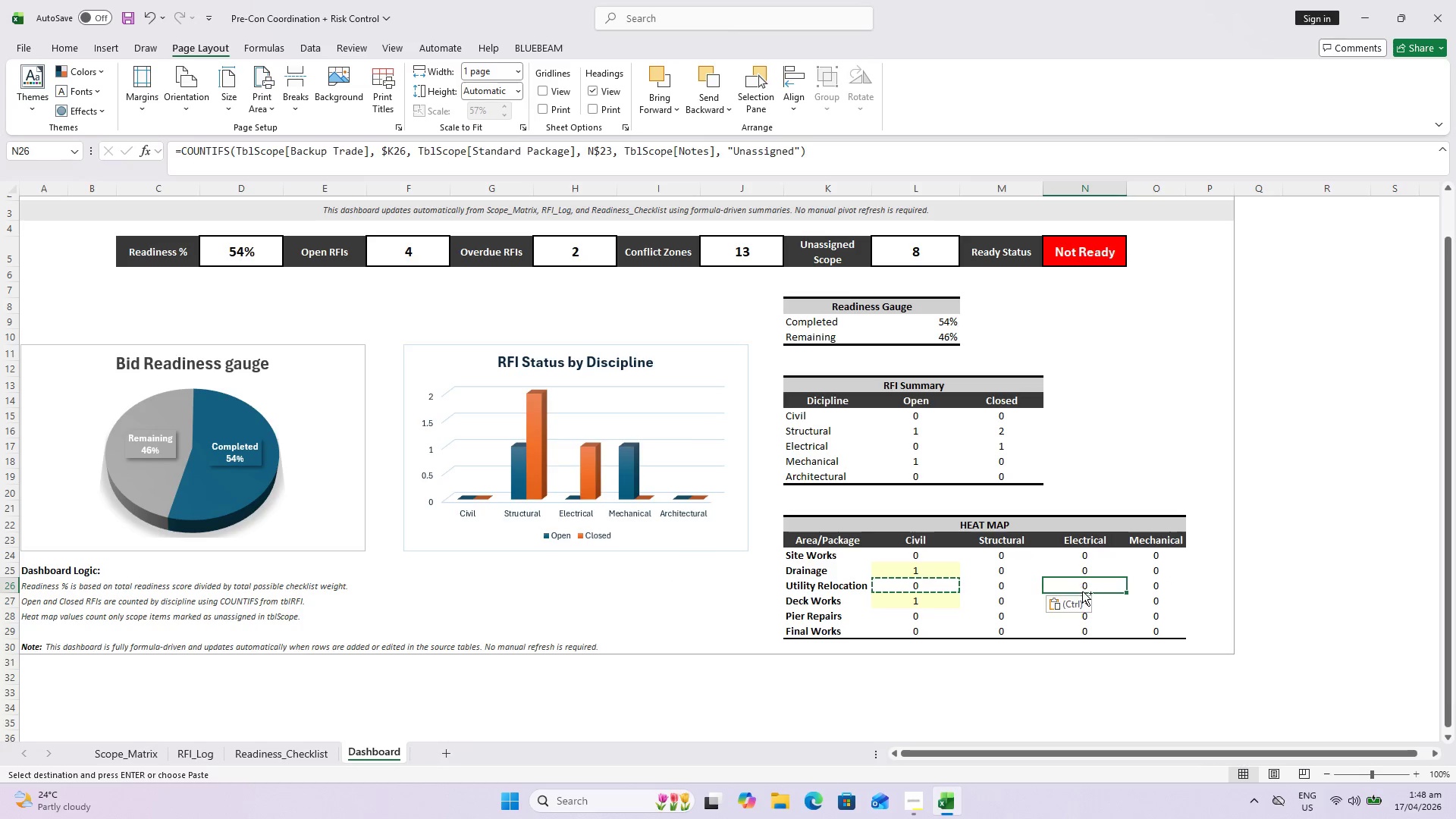 
key(Control+V)
 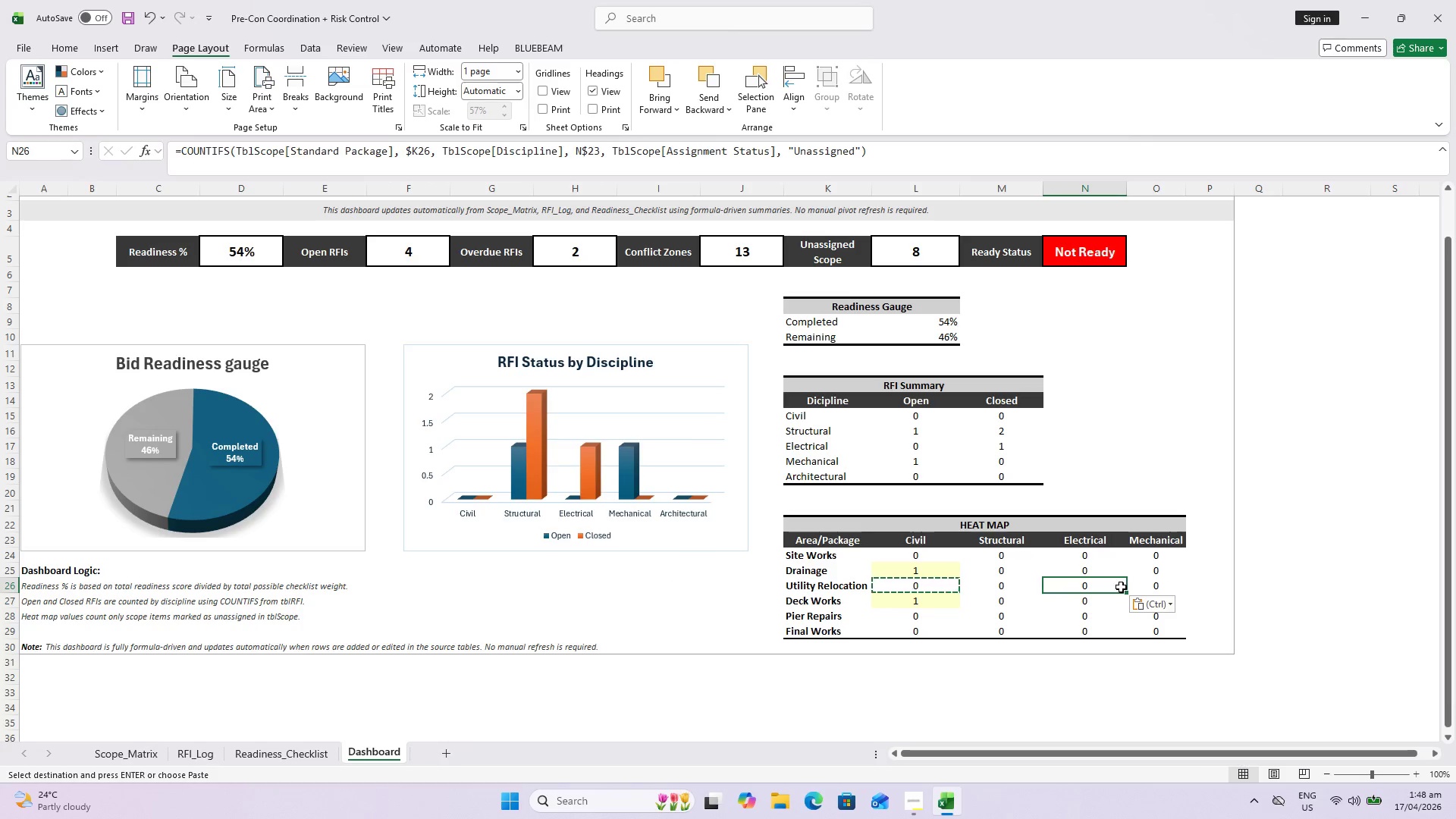 
double_click([1151, 588])
 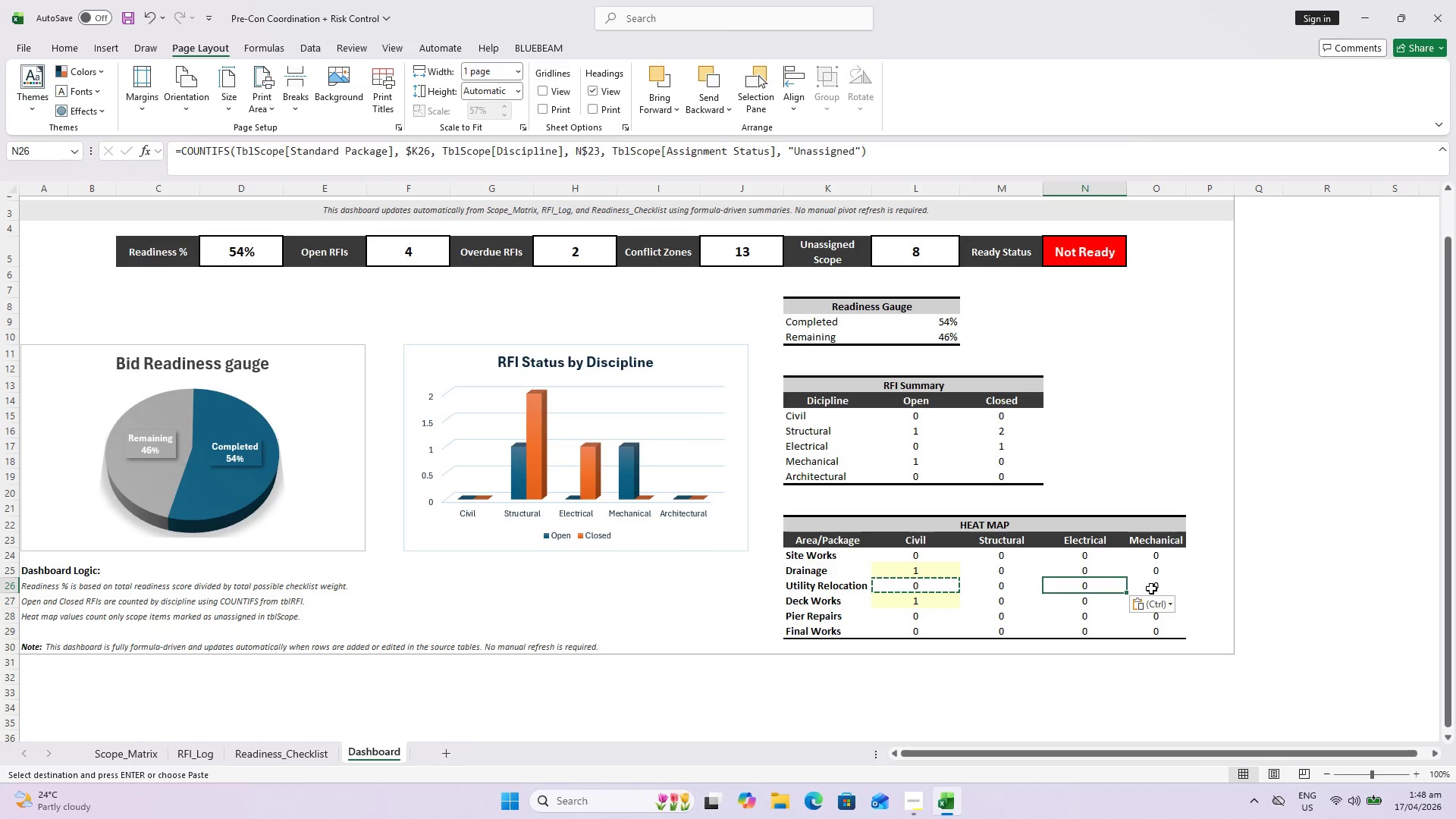 
key(Control+ControlLeft)
 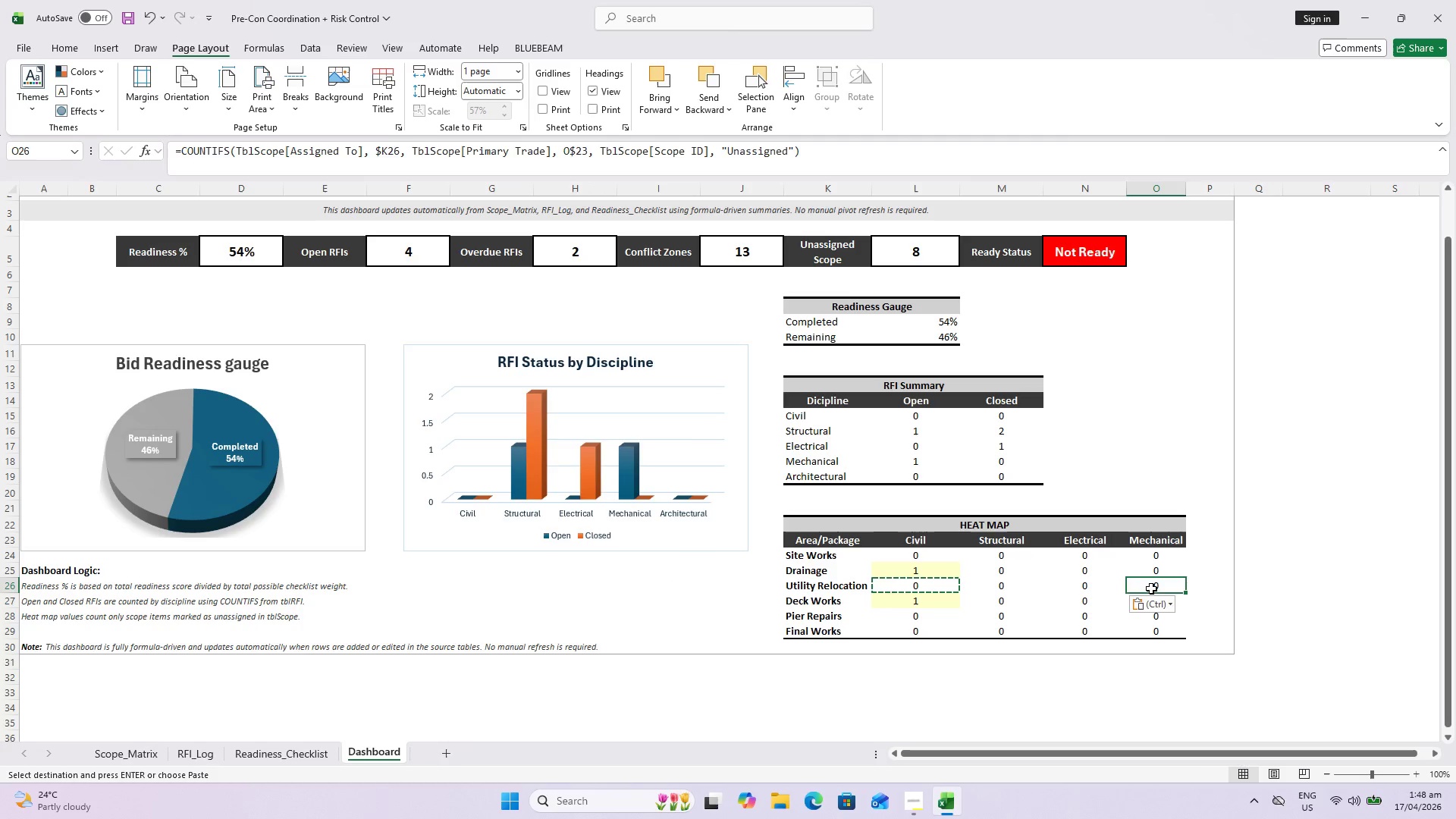 
key(Control+V)
 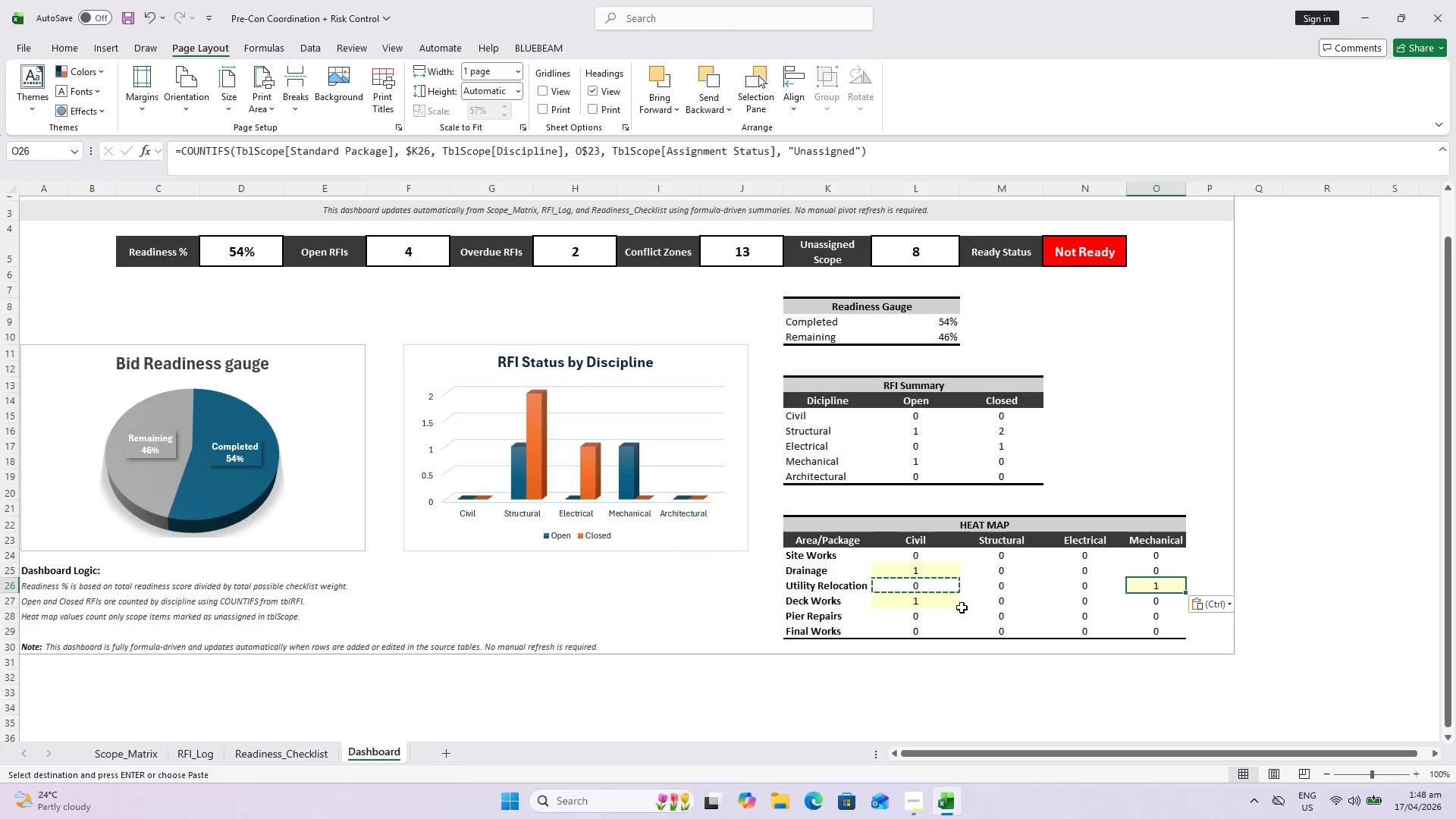 
hold_key(key=ControlLeft, duration=0.42)
 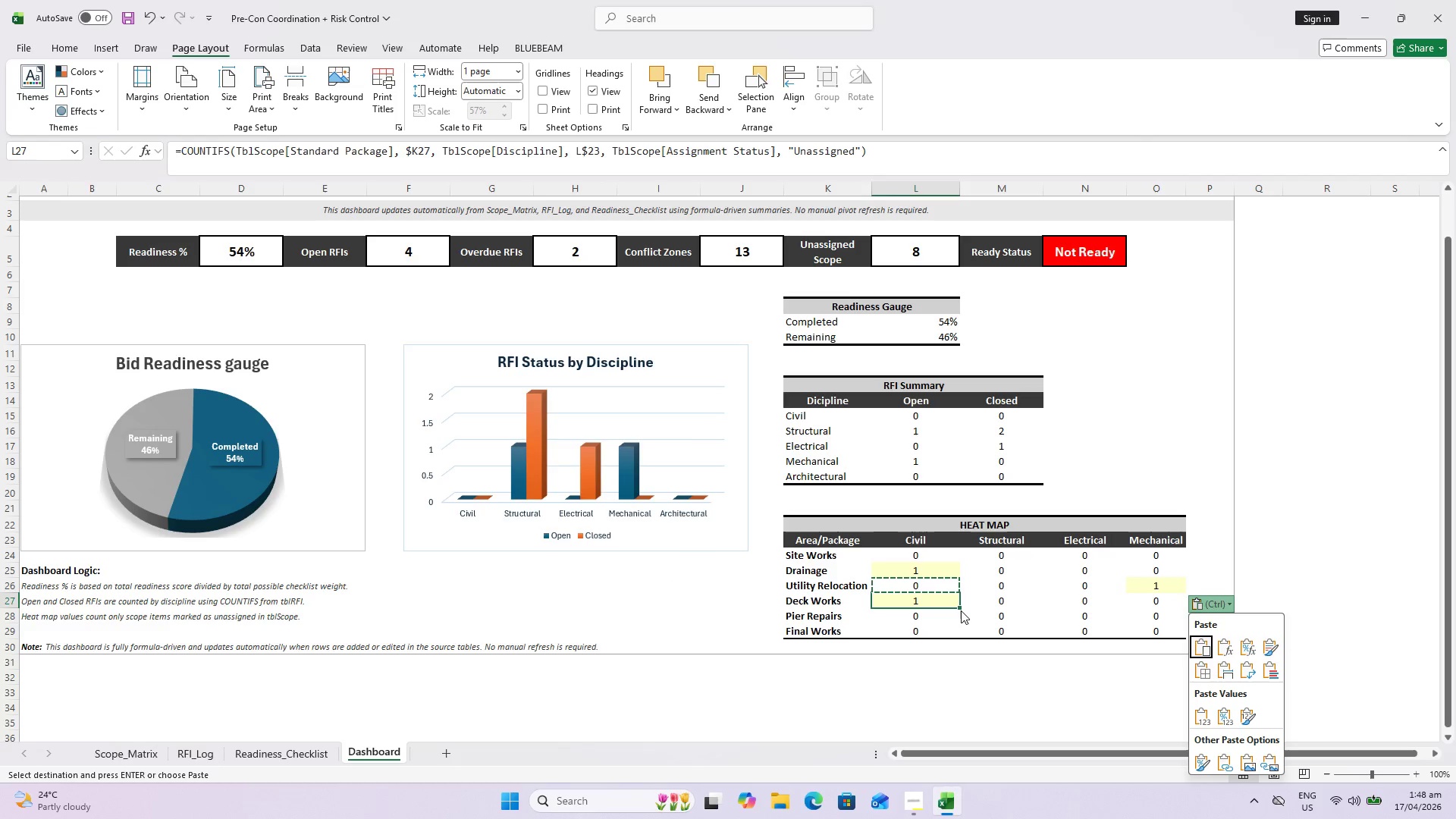 
key(Control+C)
 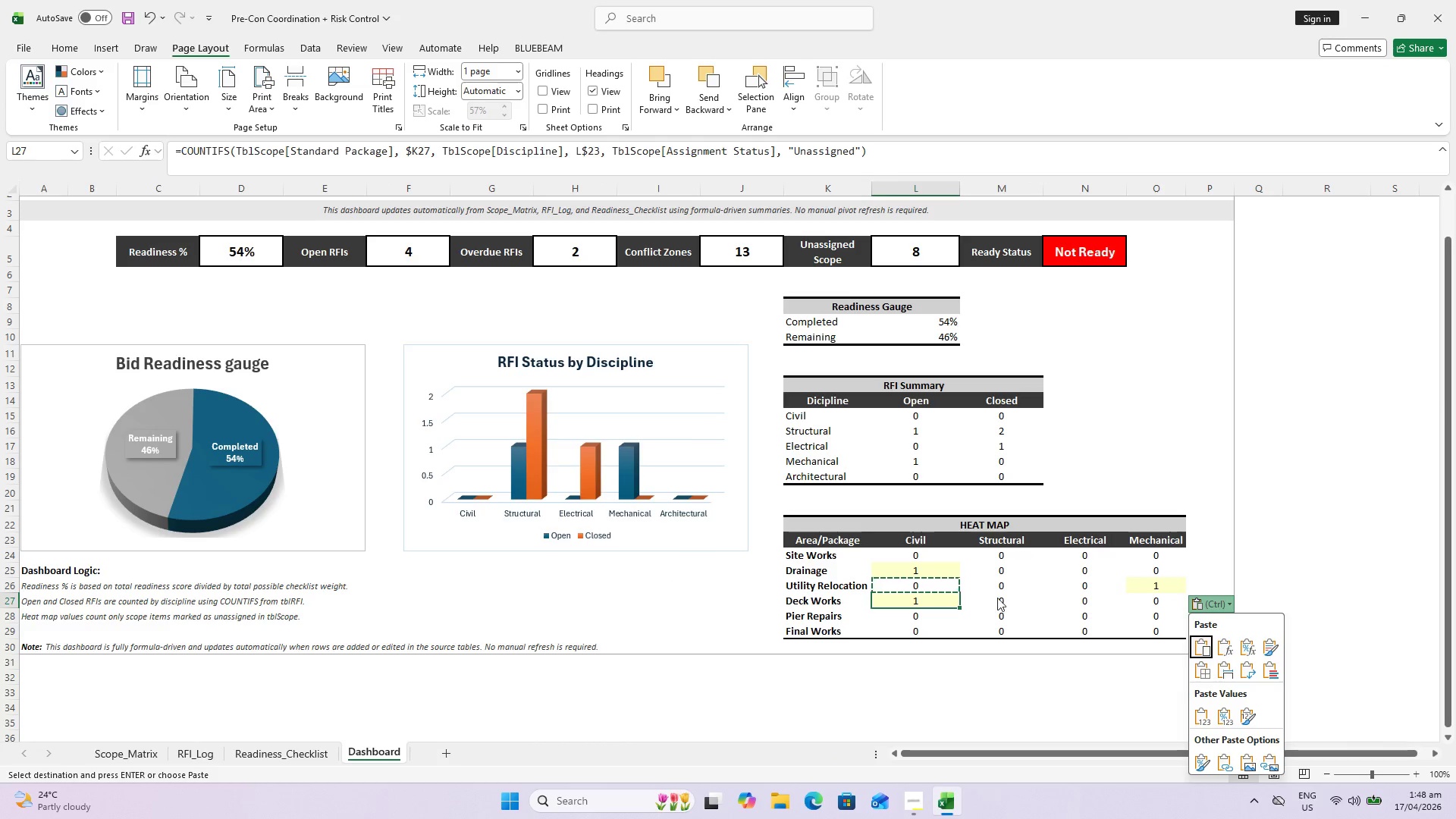 
hold_key(key=ControlLeft, duration=0.47)
left_click([997, 597])
 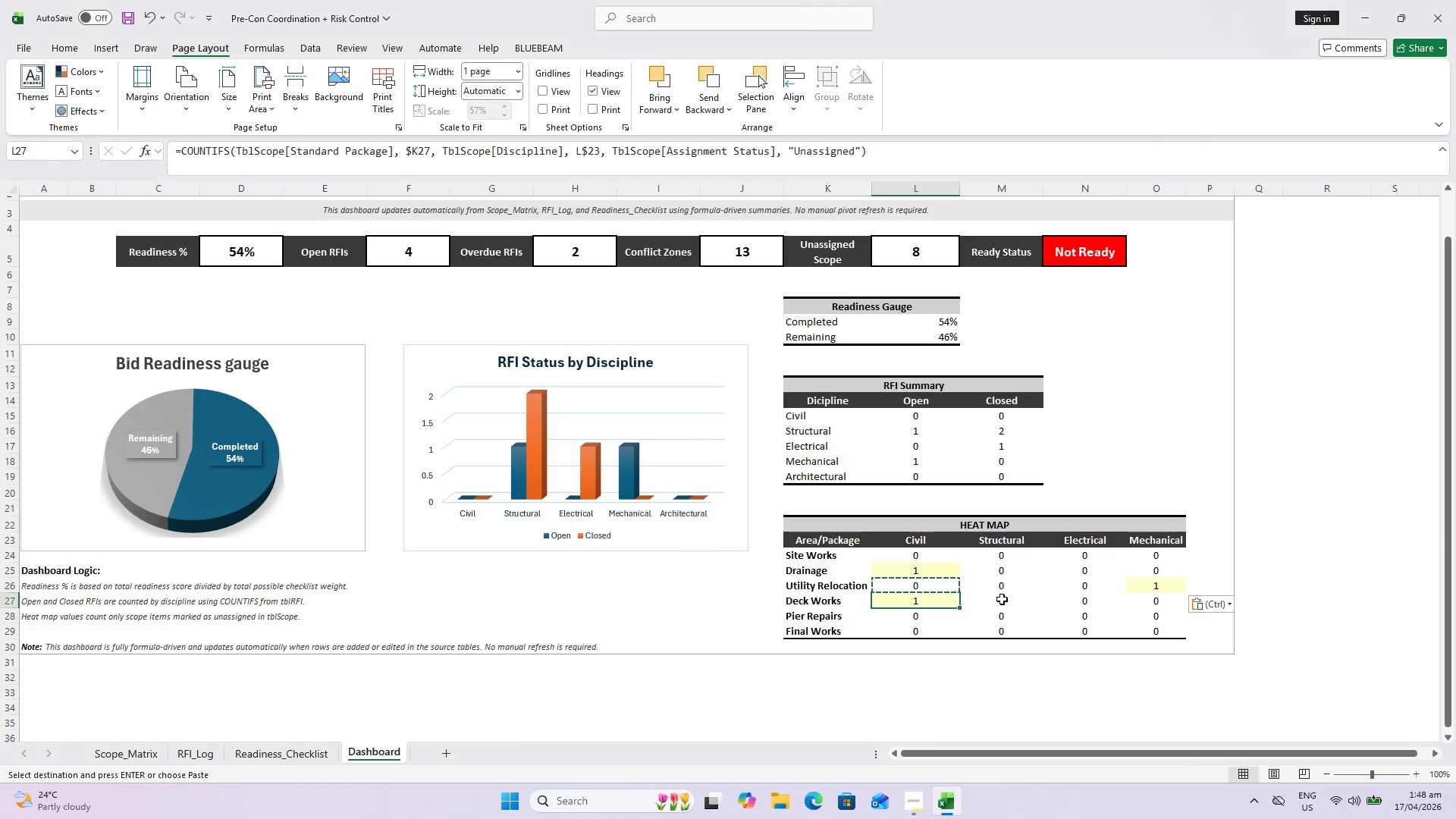 
left_click([1003, 599])
 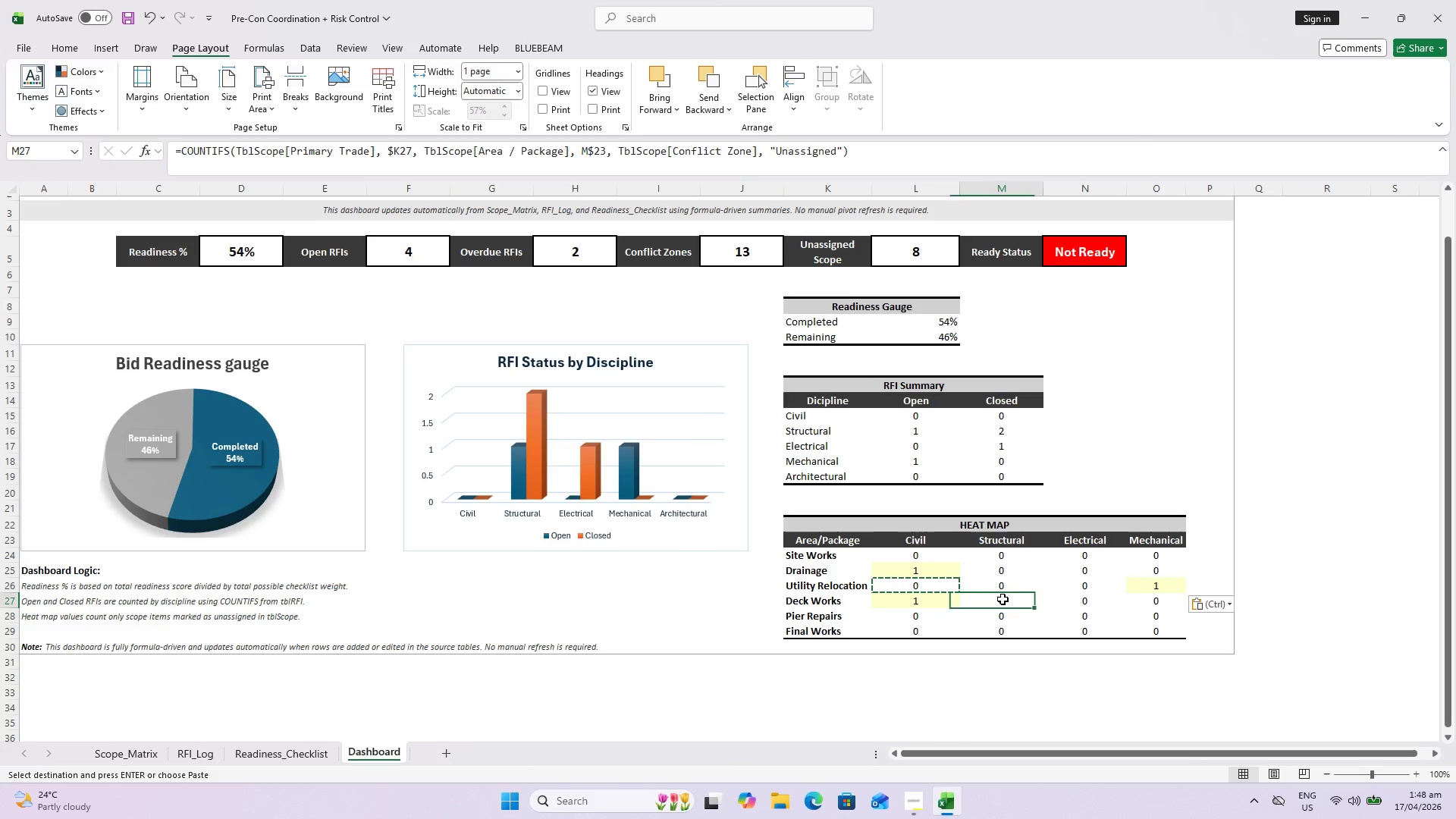 
key(Control+V)
 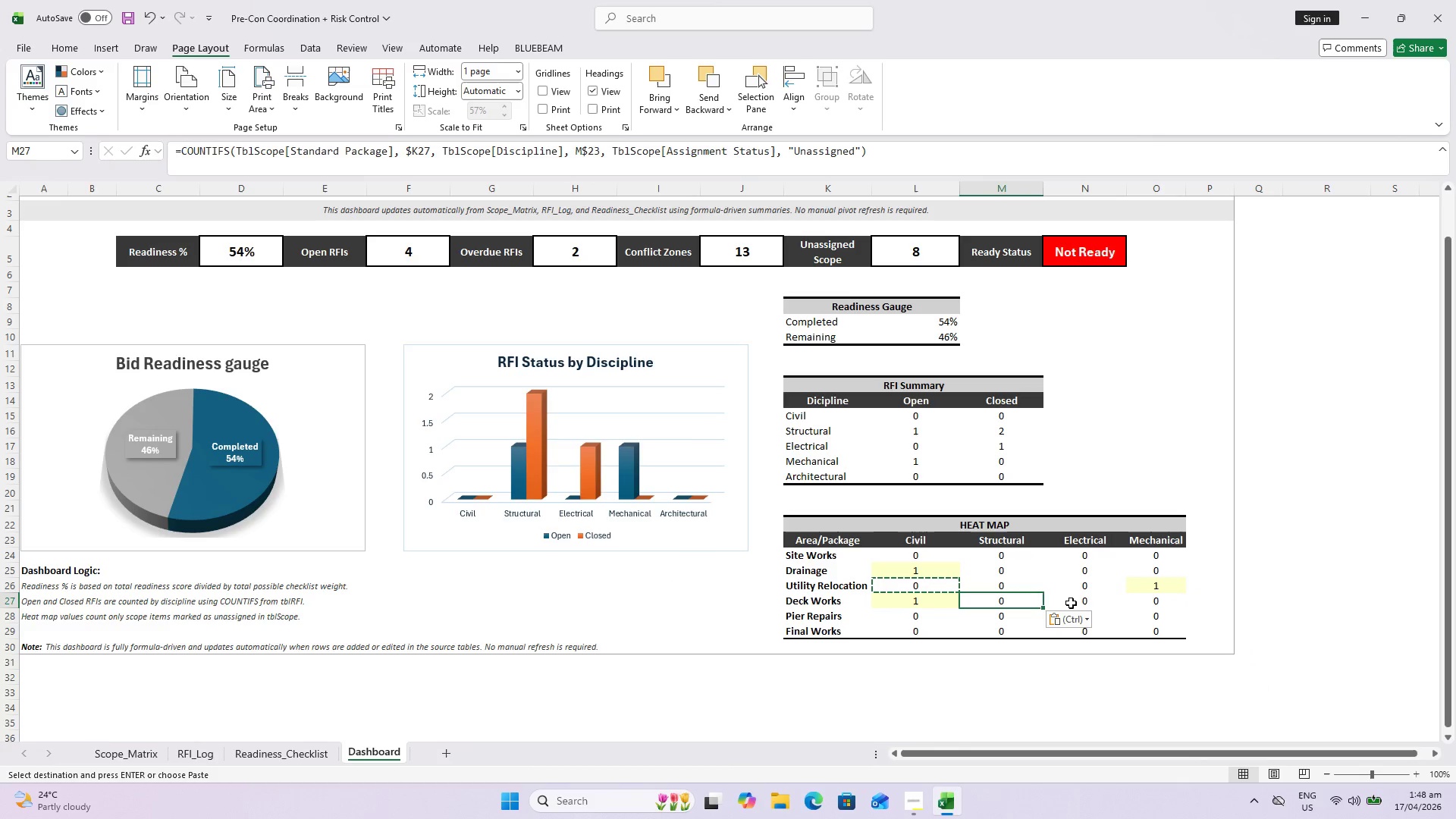 
left_click([1071, 602])
 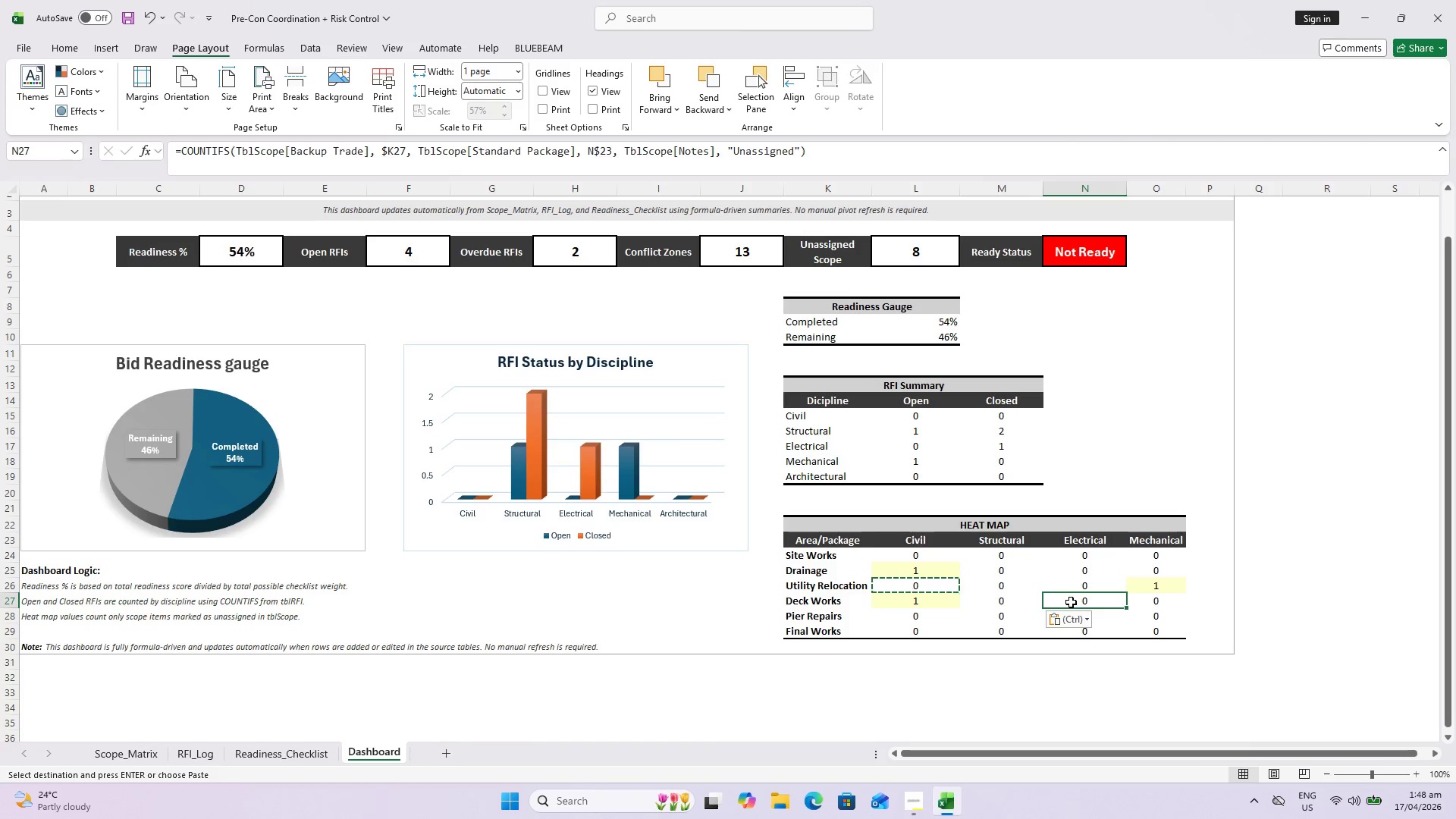 
key(Control+V)
 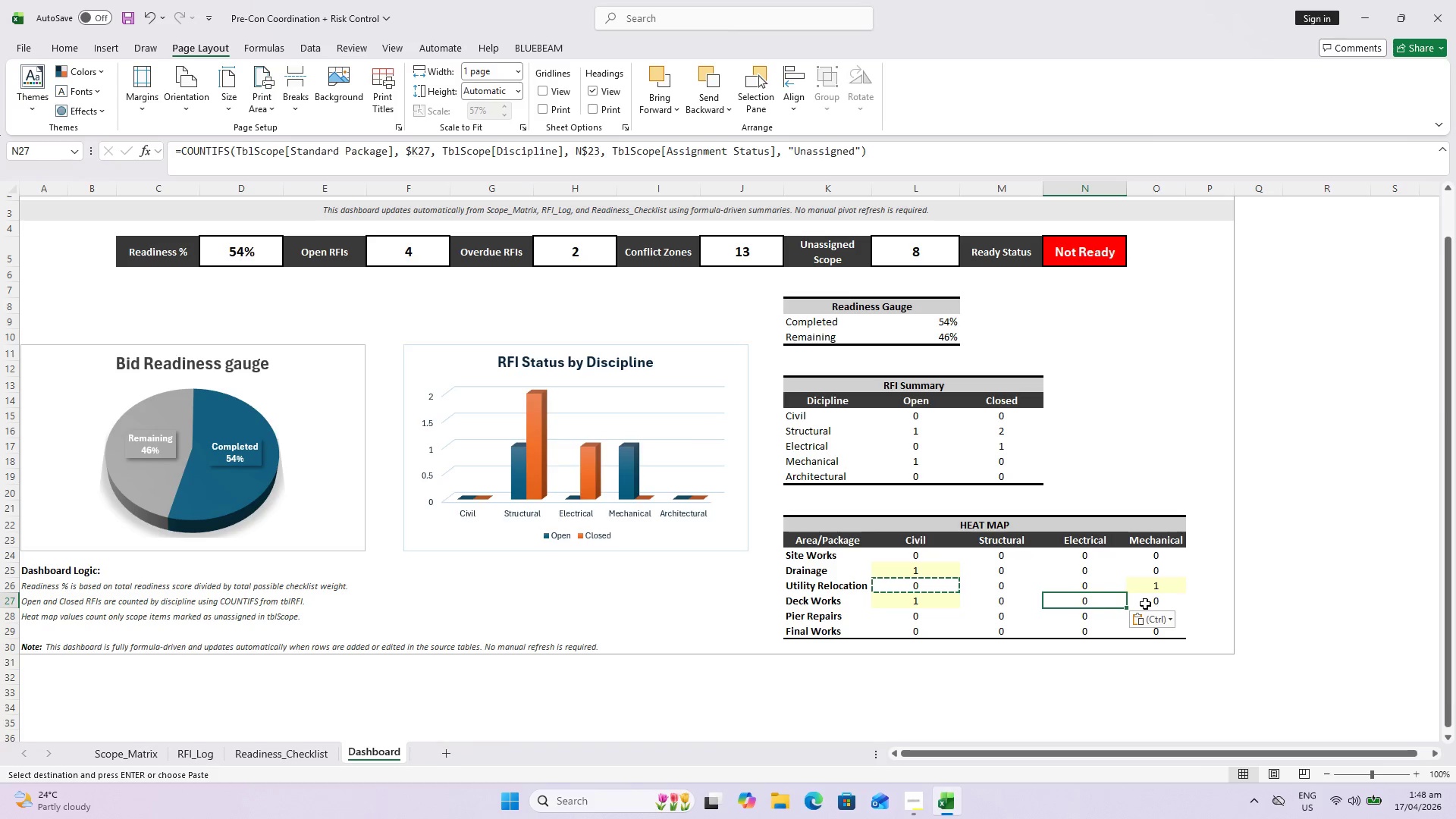 
key(Control+ControlLeft)
 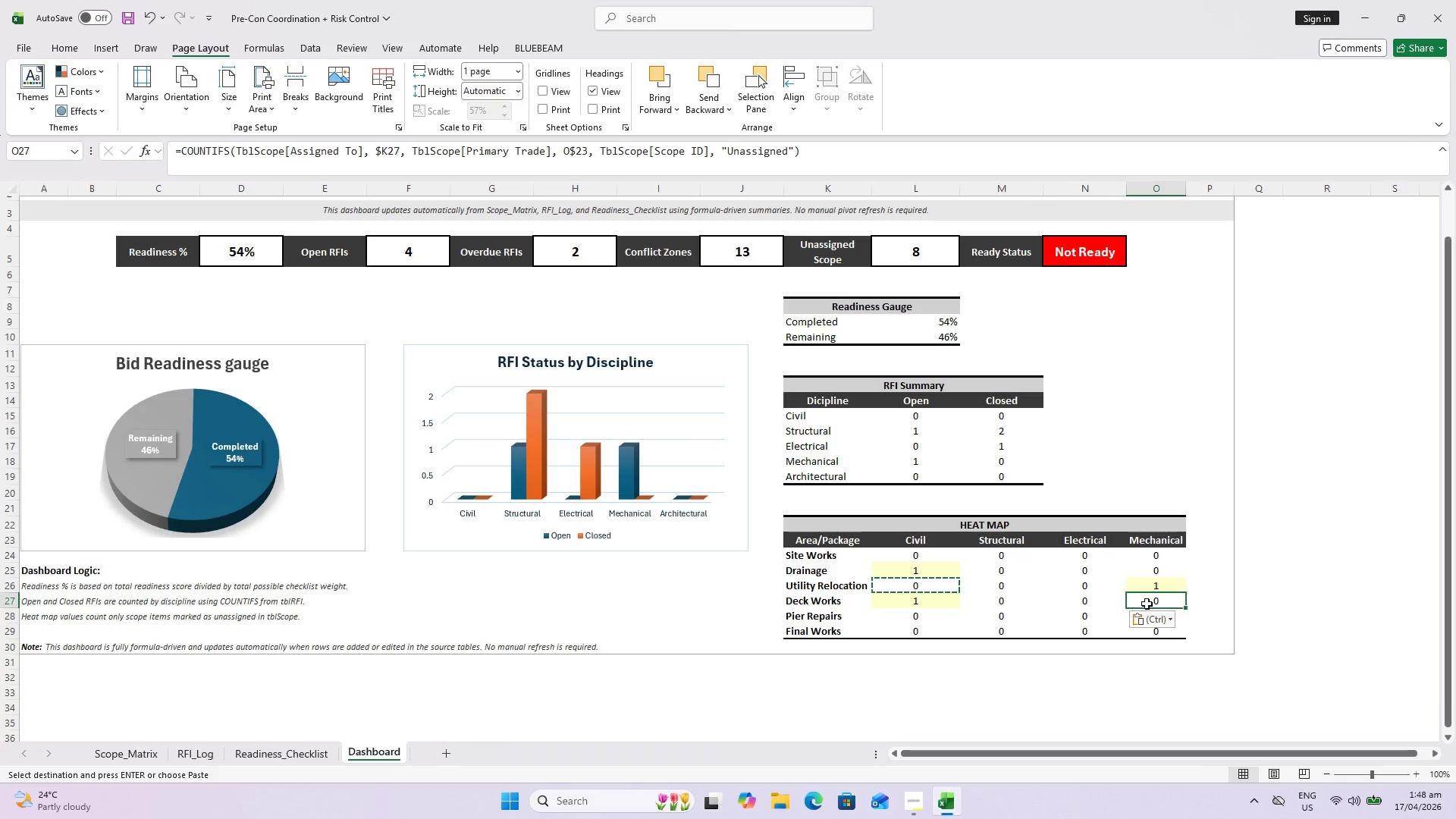 
key(Control+V)
 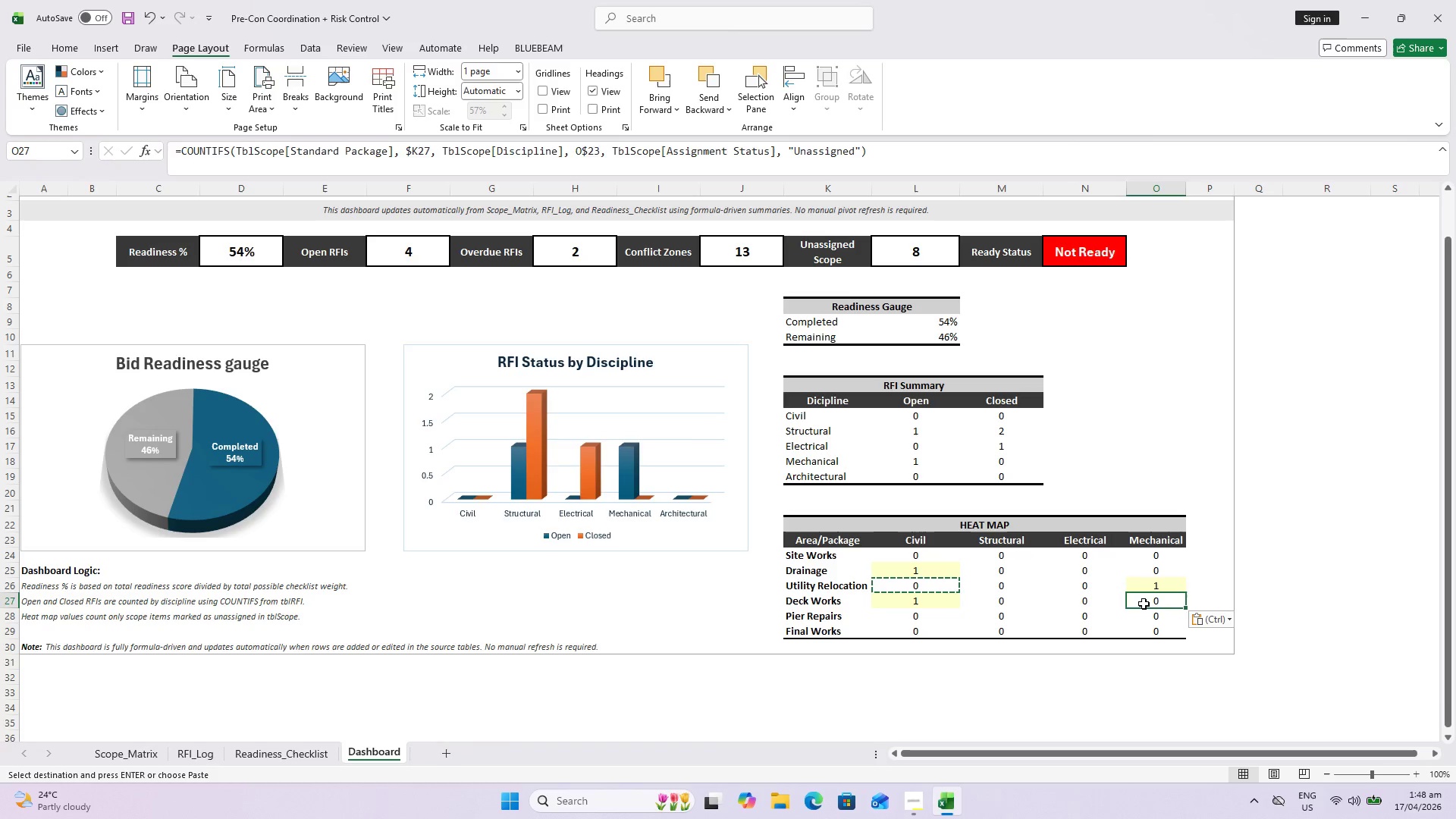 
left_click([1143, 603])
 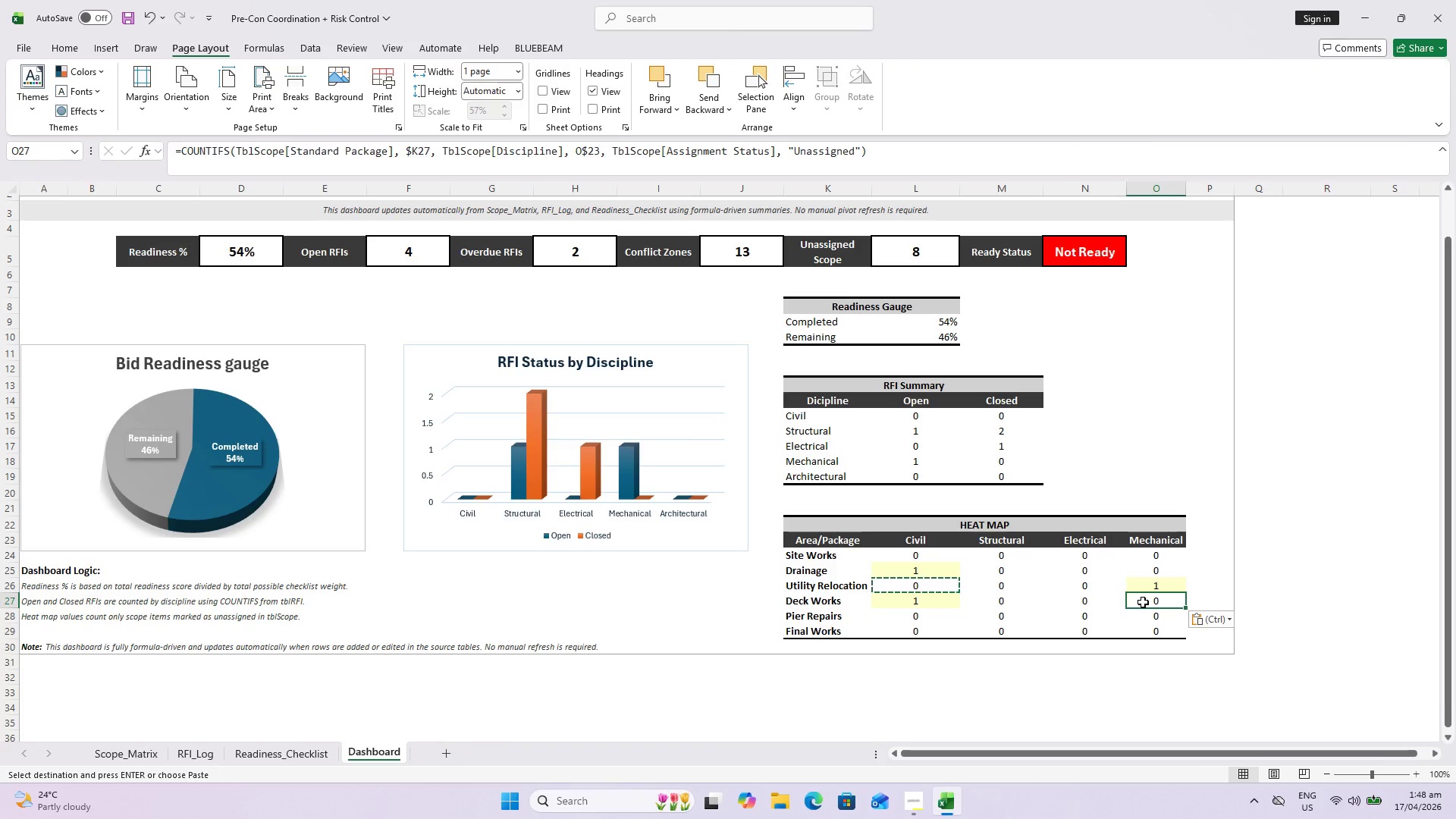 
double_click([1143, 602])
 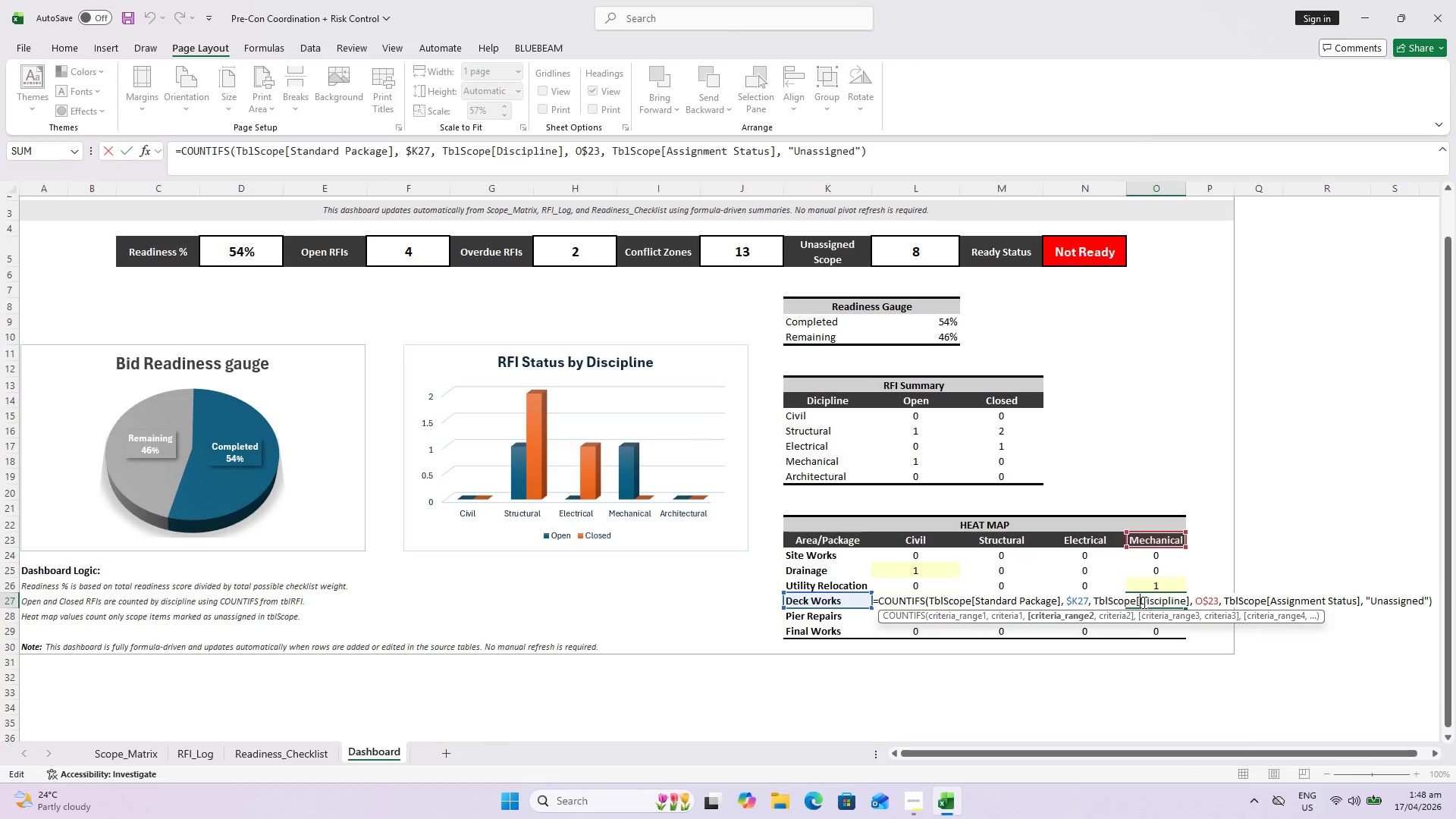 
key(Escape)
 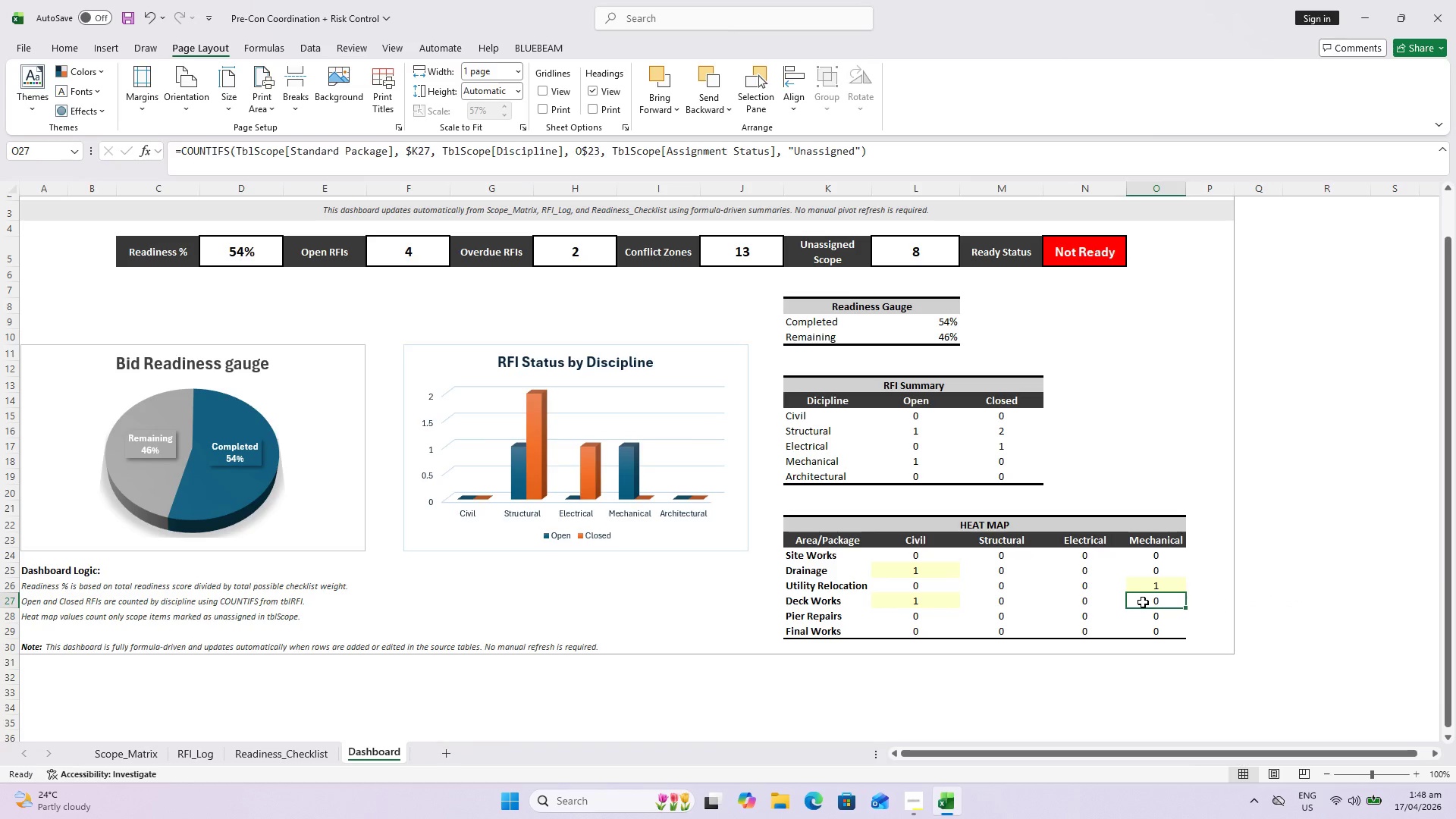 
double_click([1143, 602])
 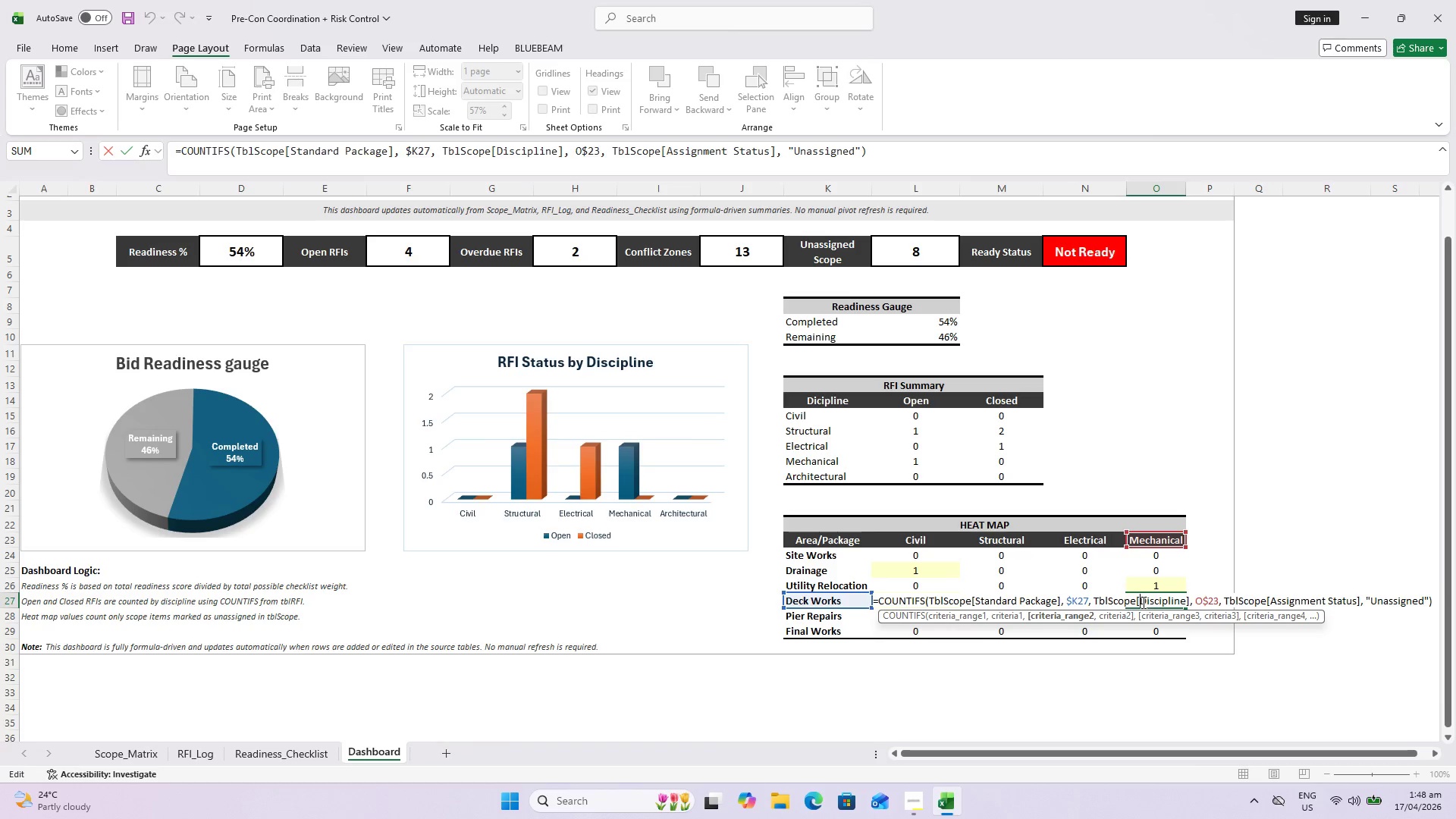 
key(Escape)
 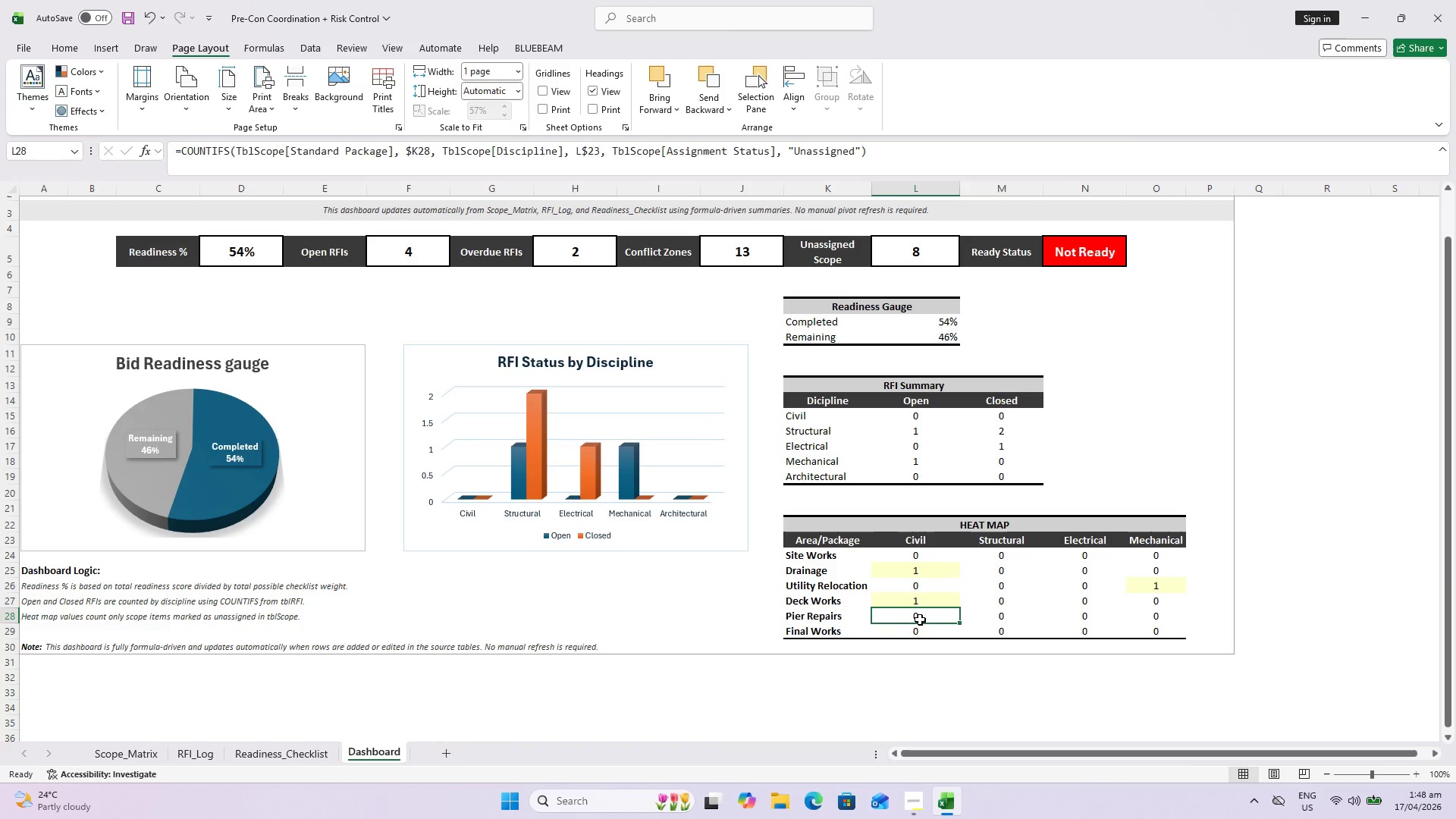 
double_click([920, 620])
 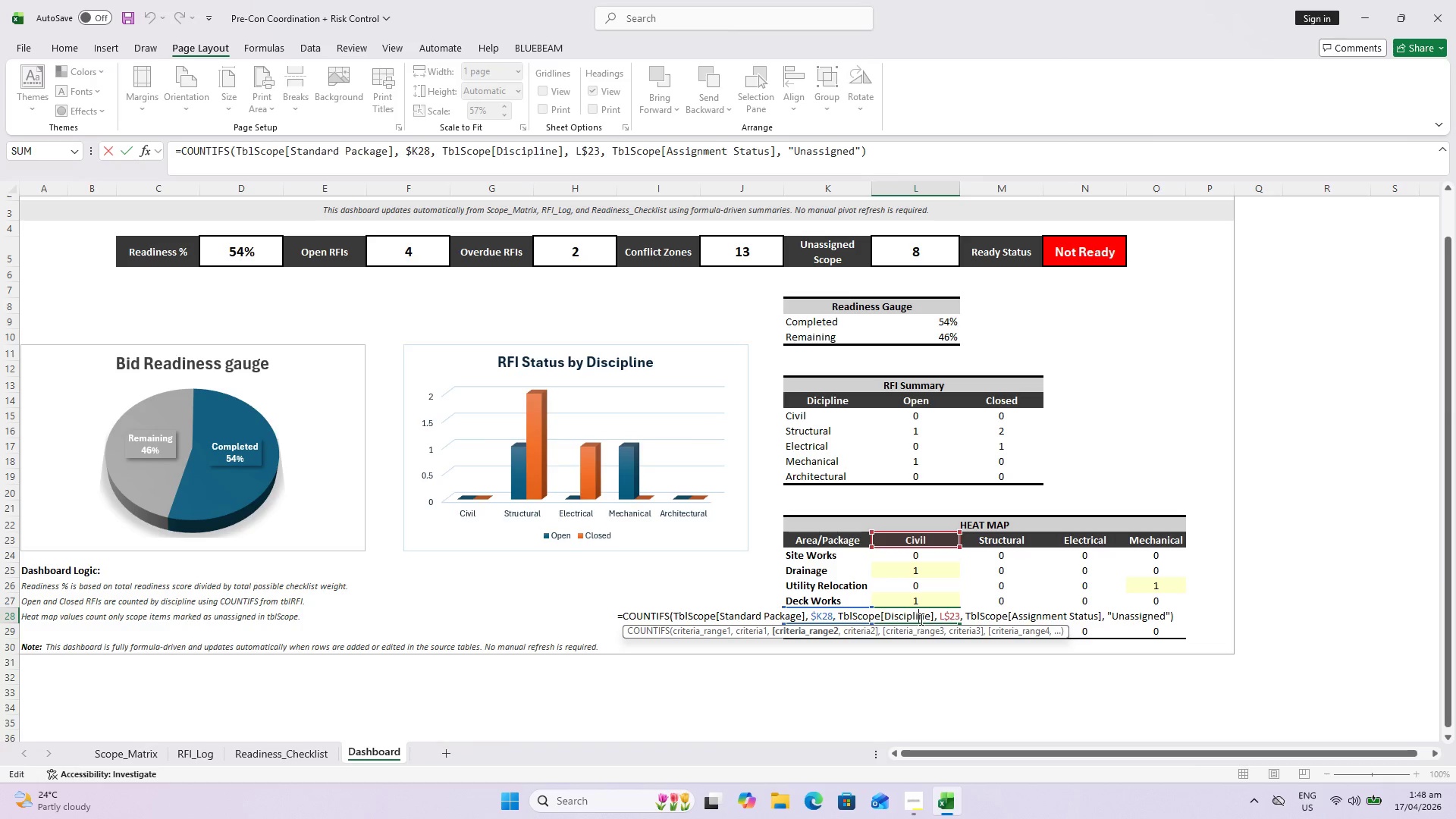 
key(Escape)
 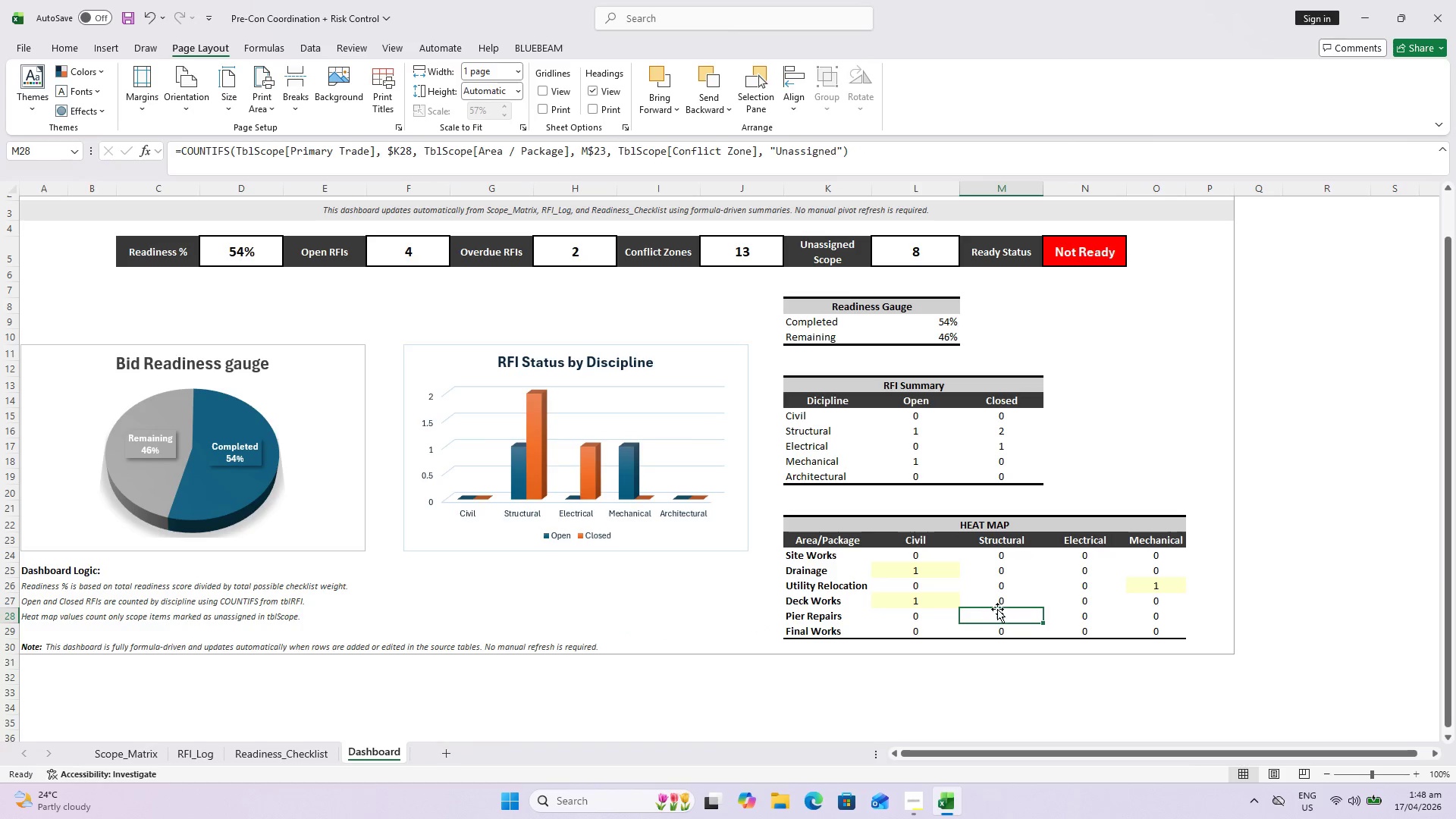 
double_click([999, 612])
 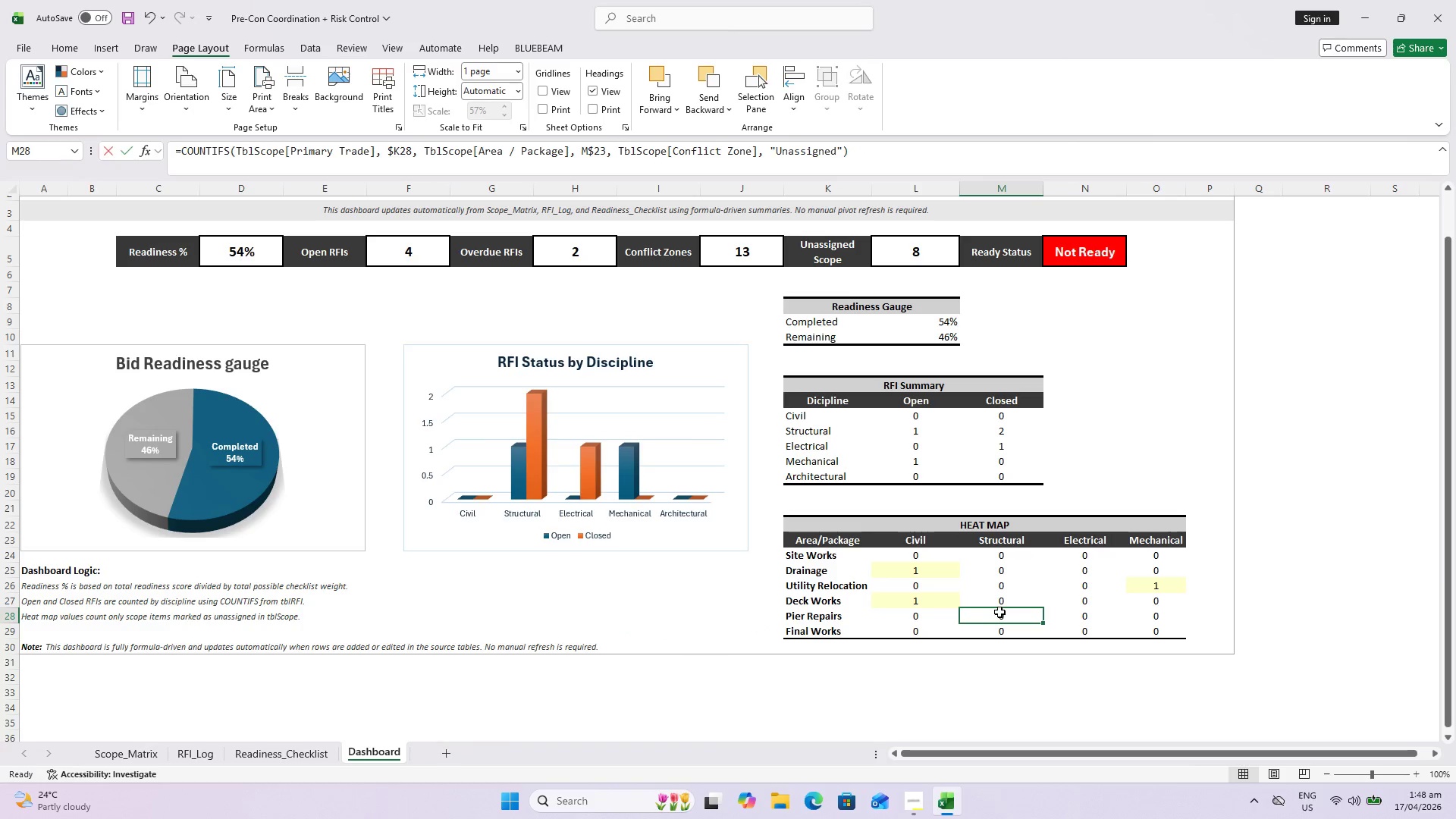 
triple_click([999, 612])
 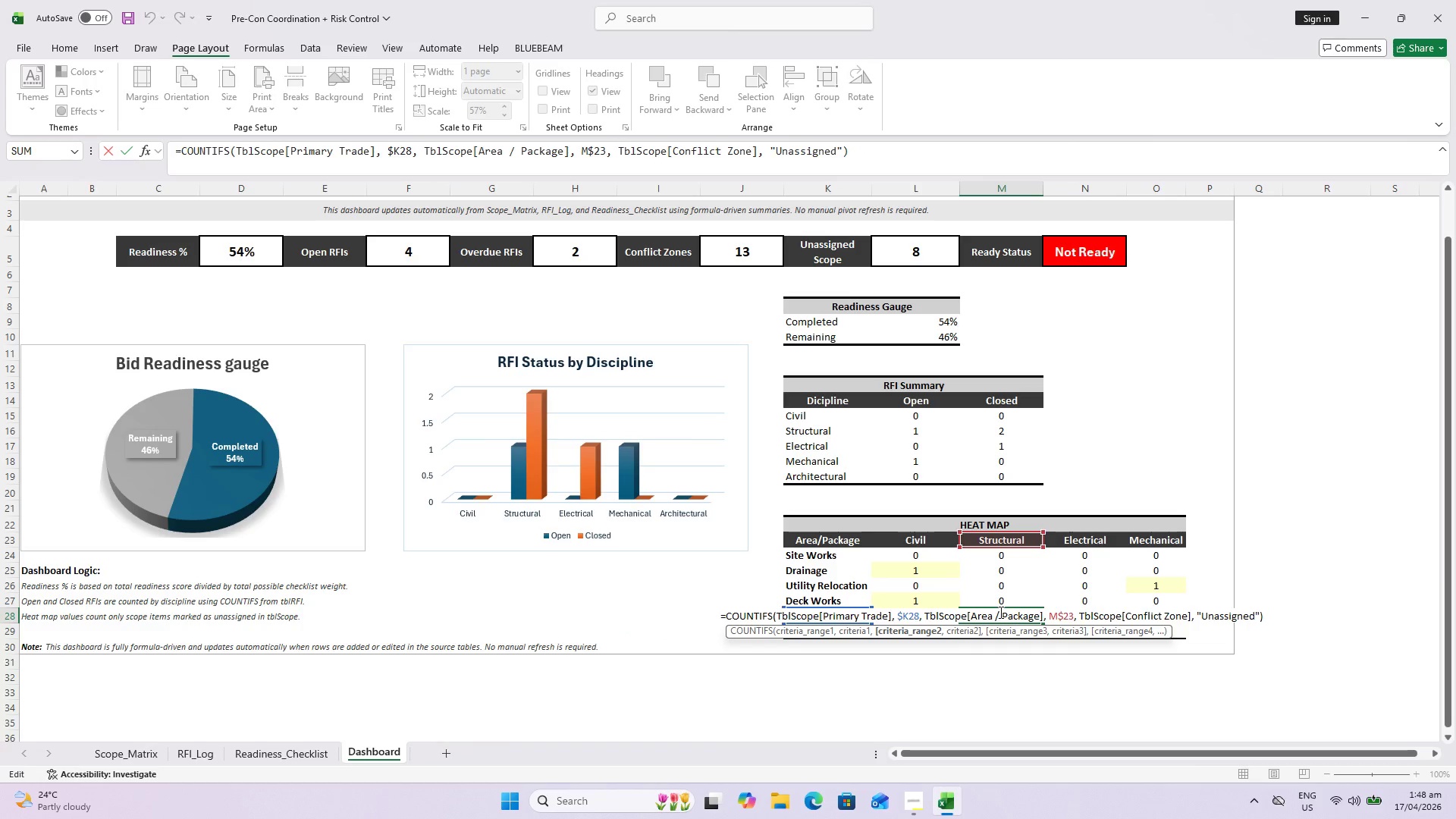 
key(Escape)
 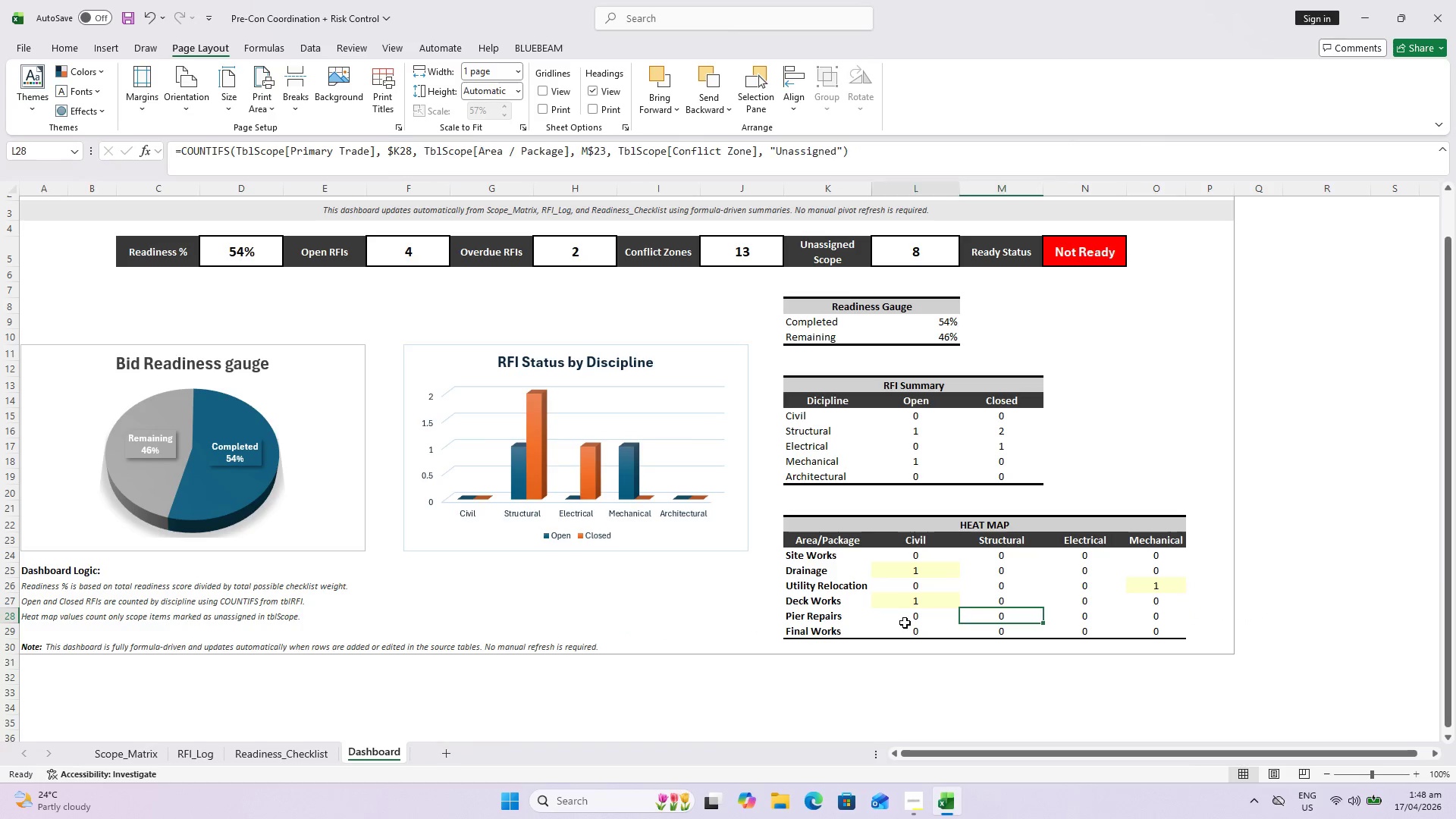 
left_click([905, 623])
 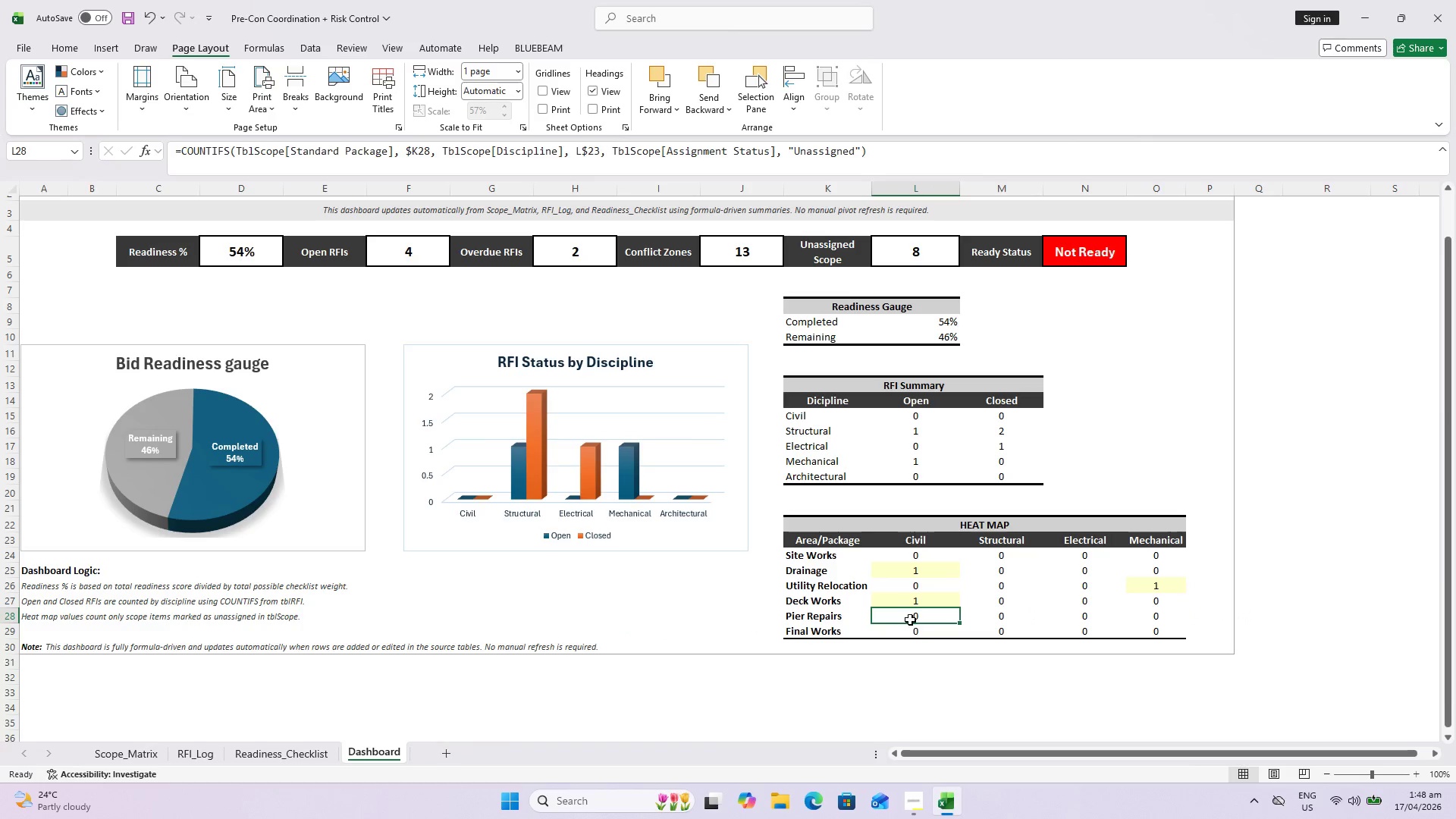 
key(Control+C)
 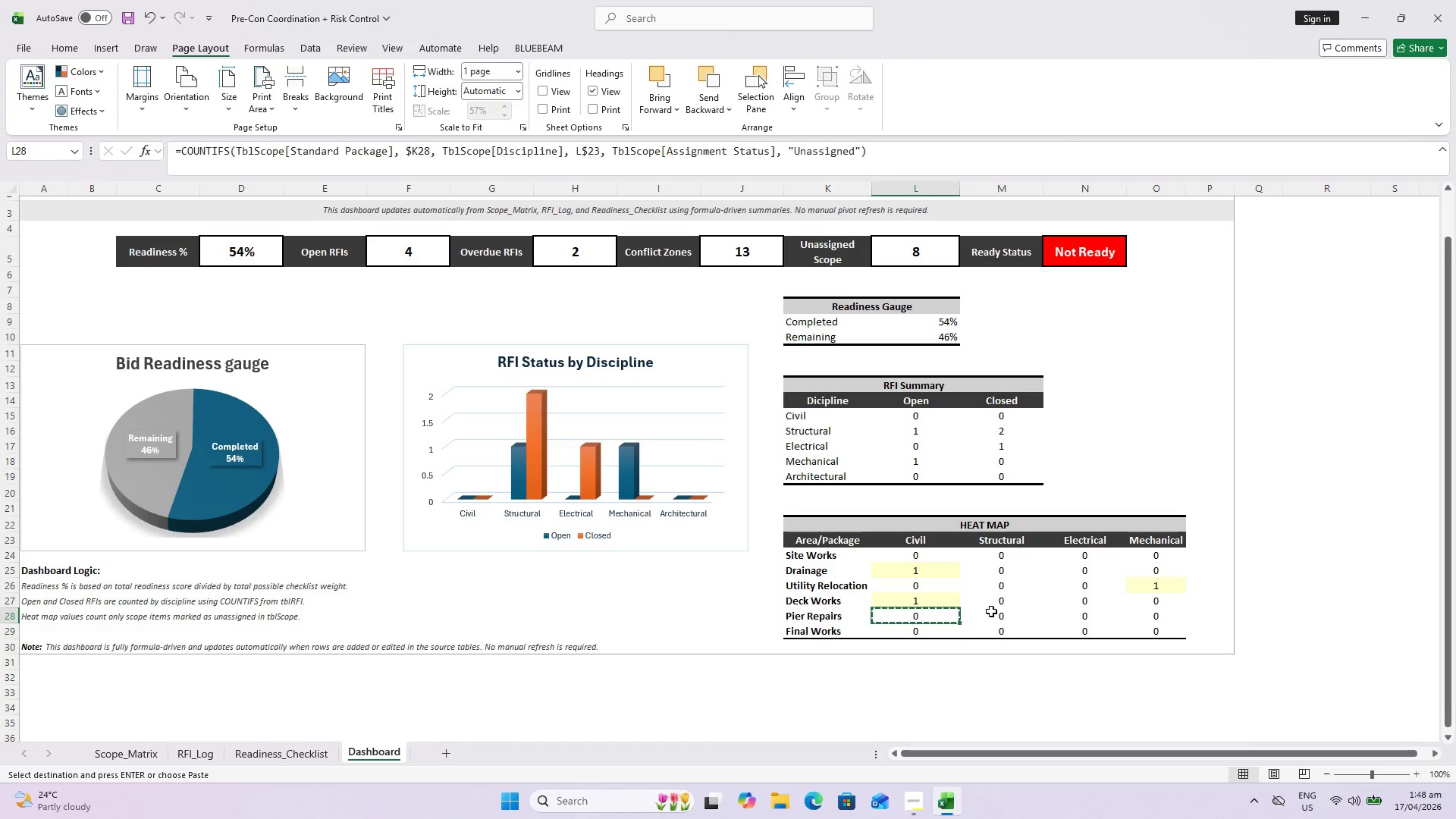 
left_click([992, 611])
 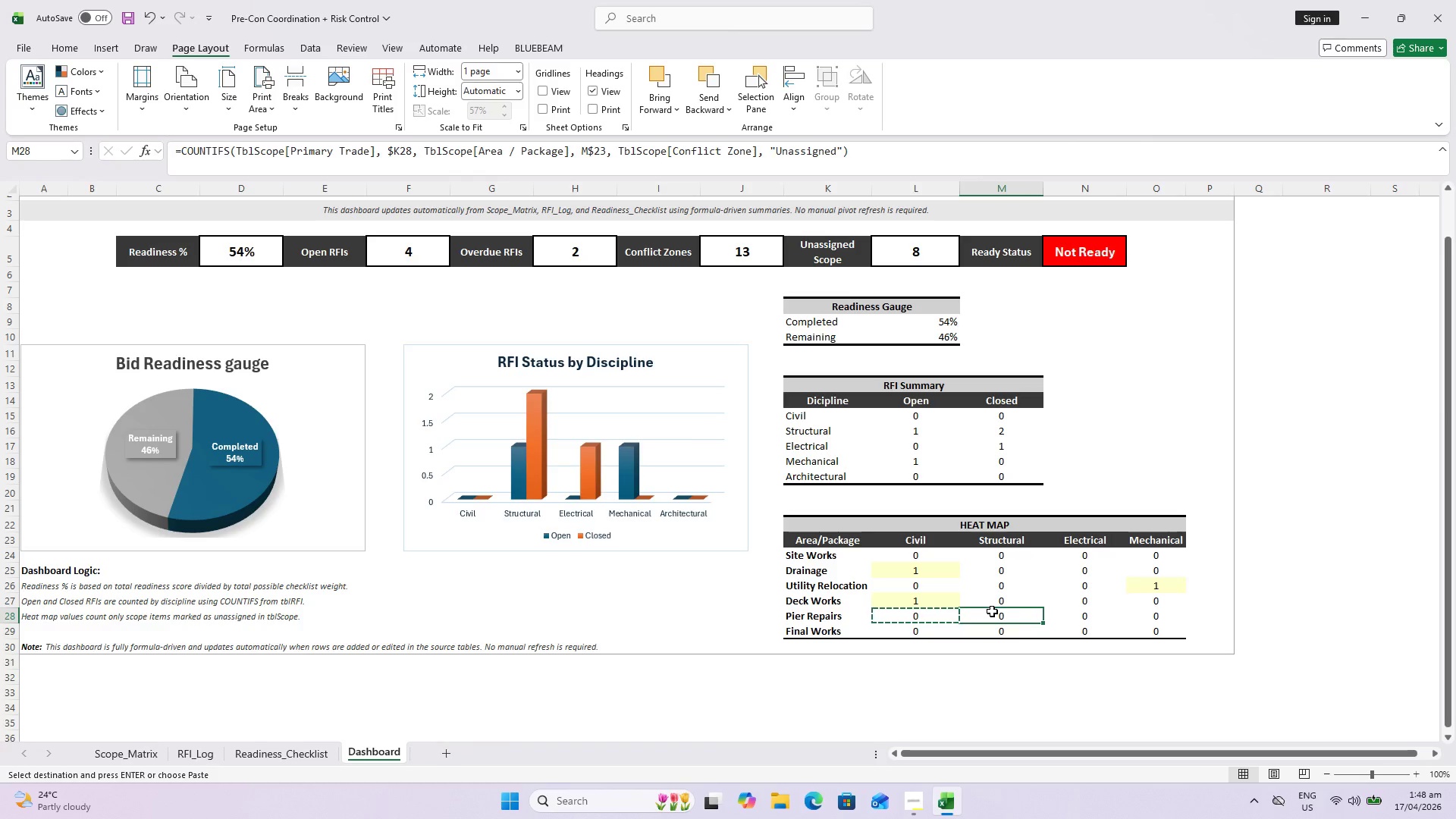 
key(Control+V)
 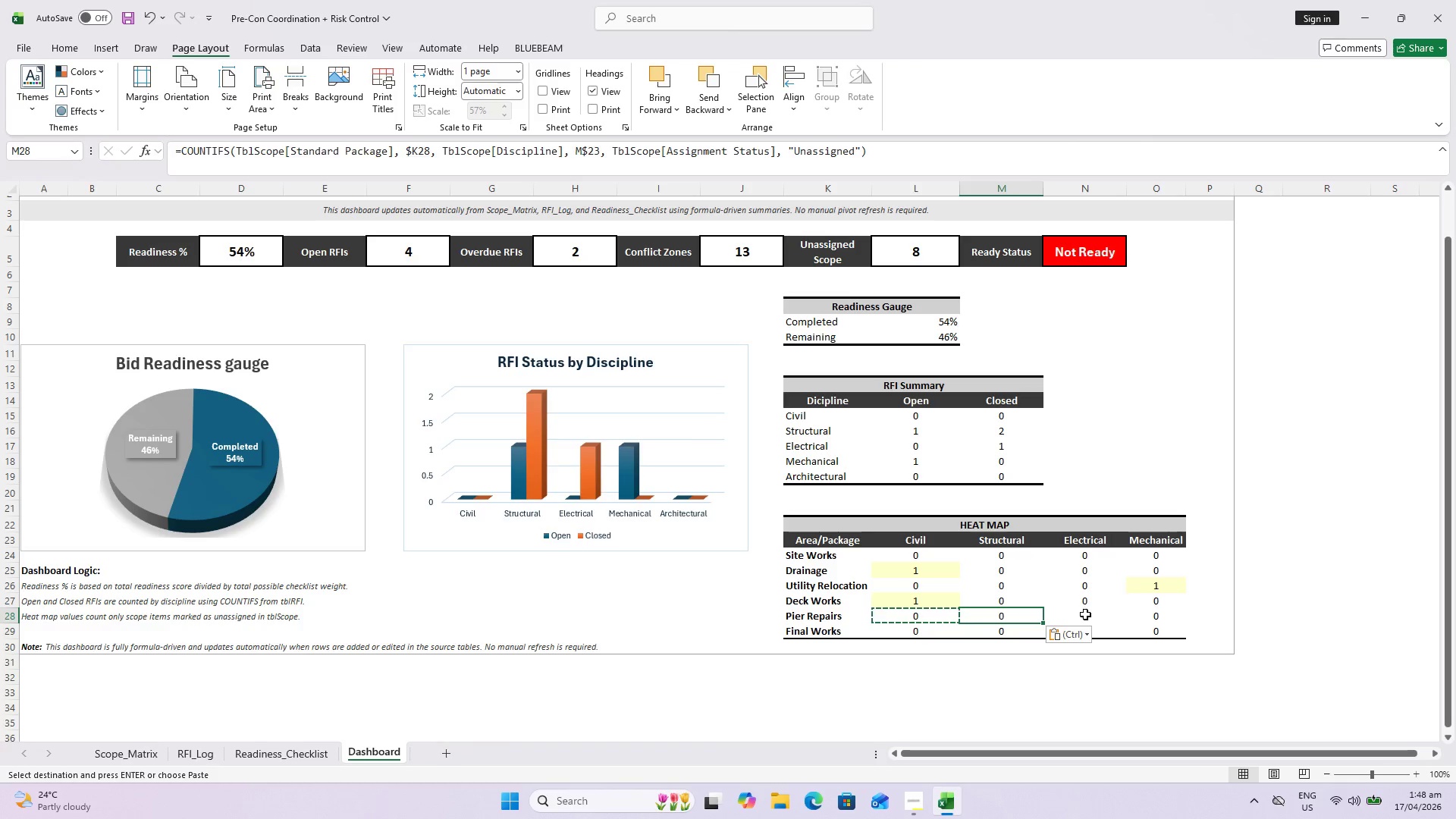 
left_click([1085, 613])
 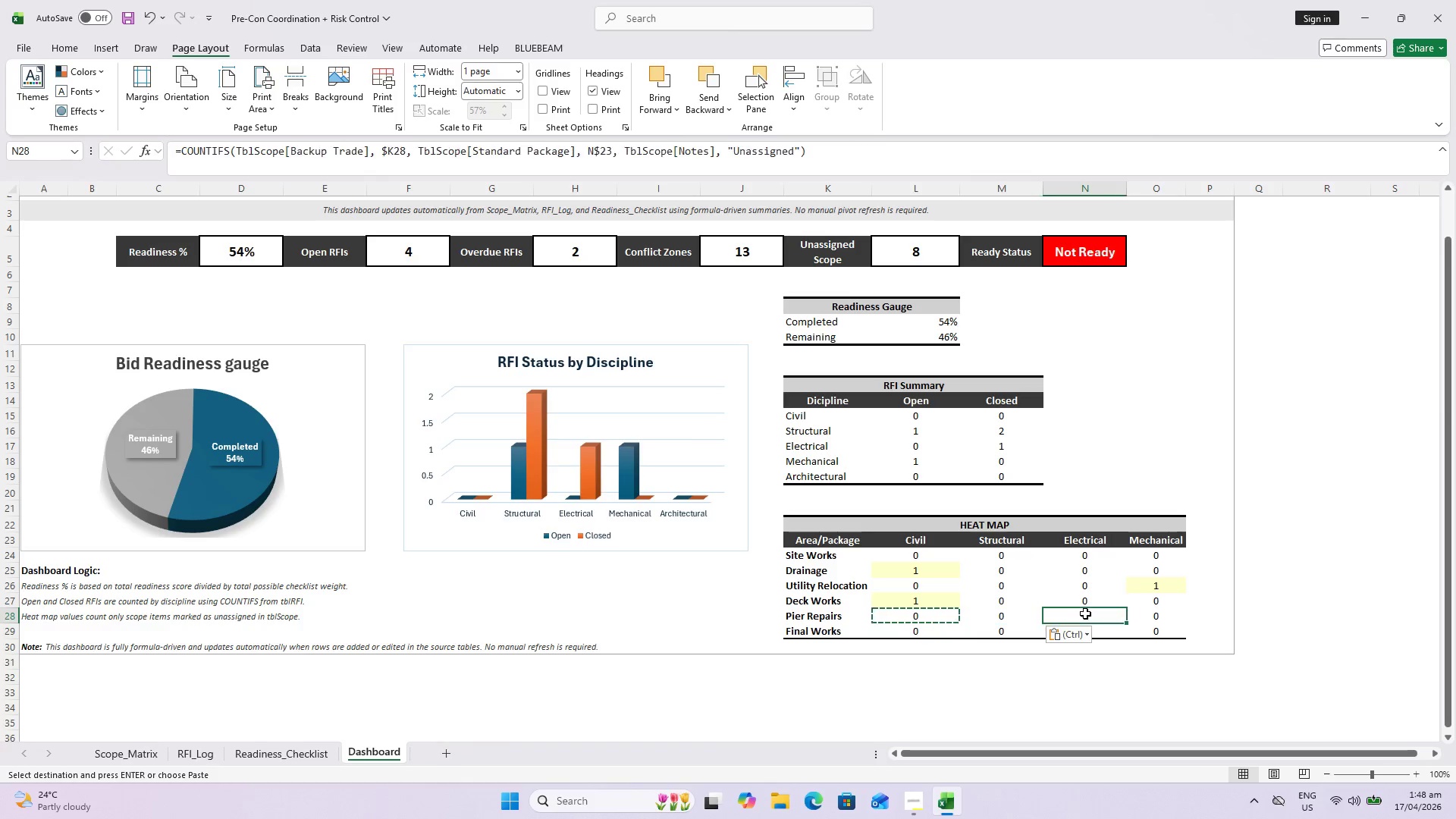 
key(Control+ControlLeft)
 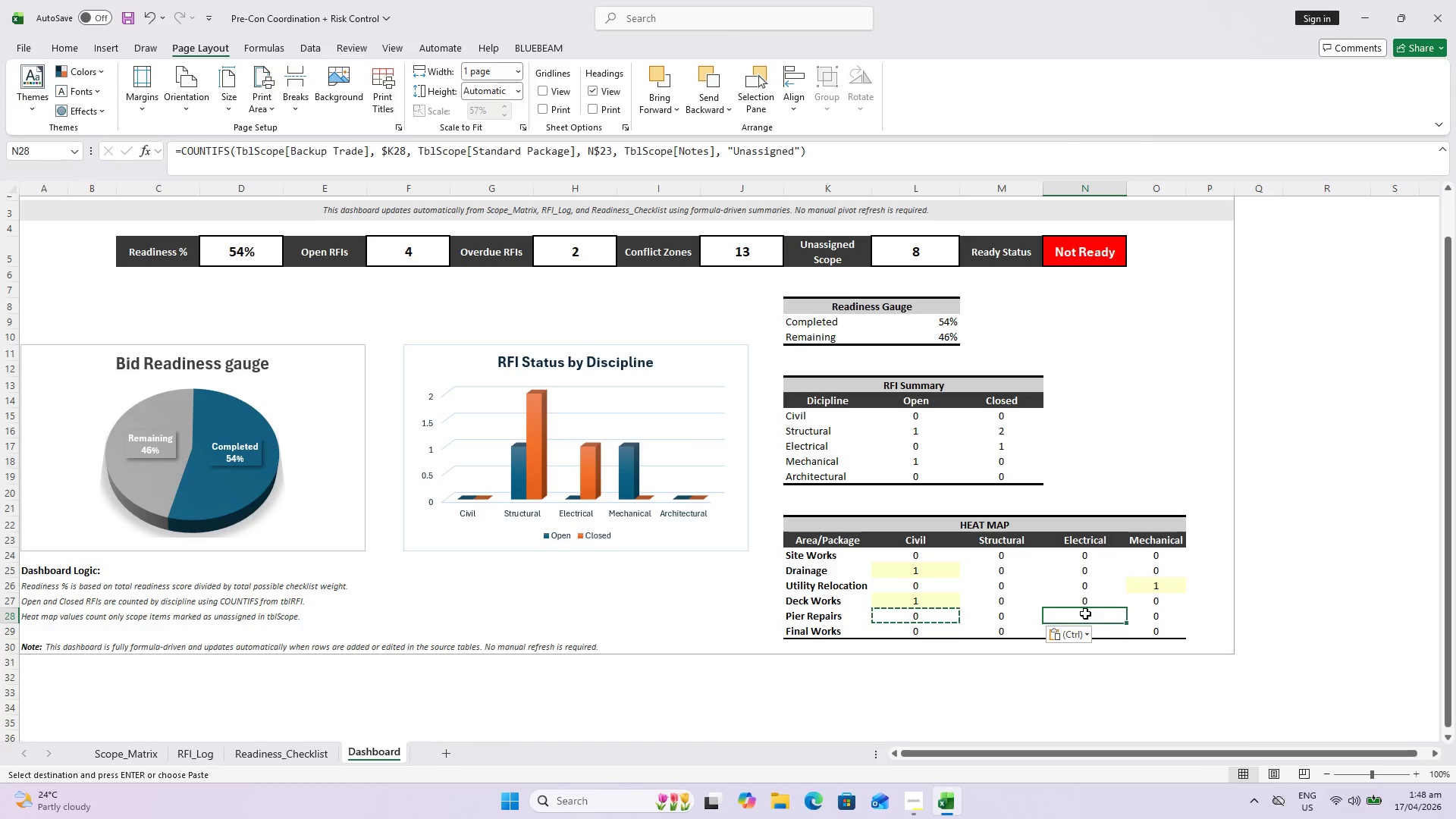 
key(Control+V)
 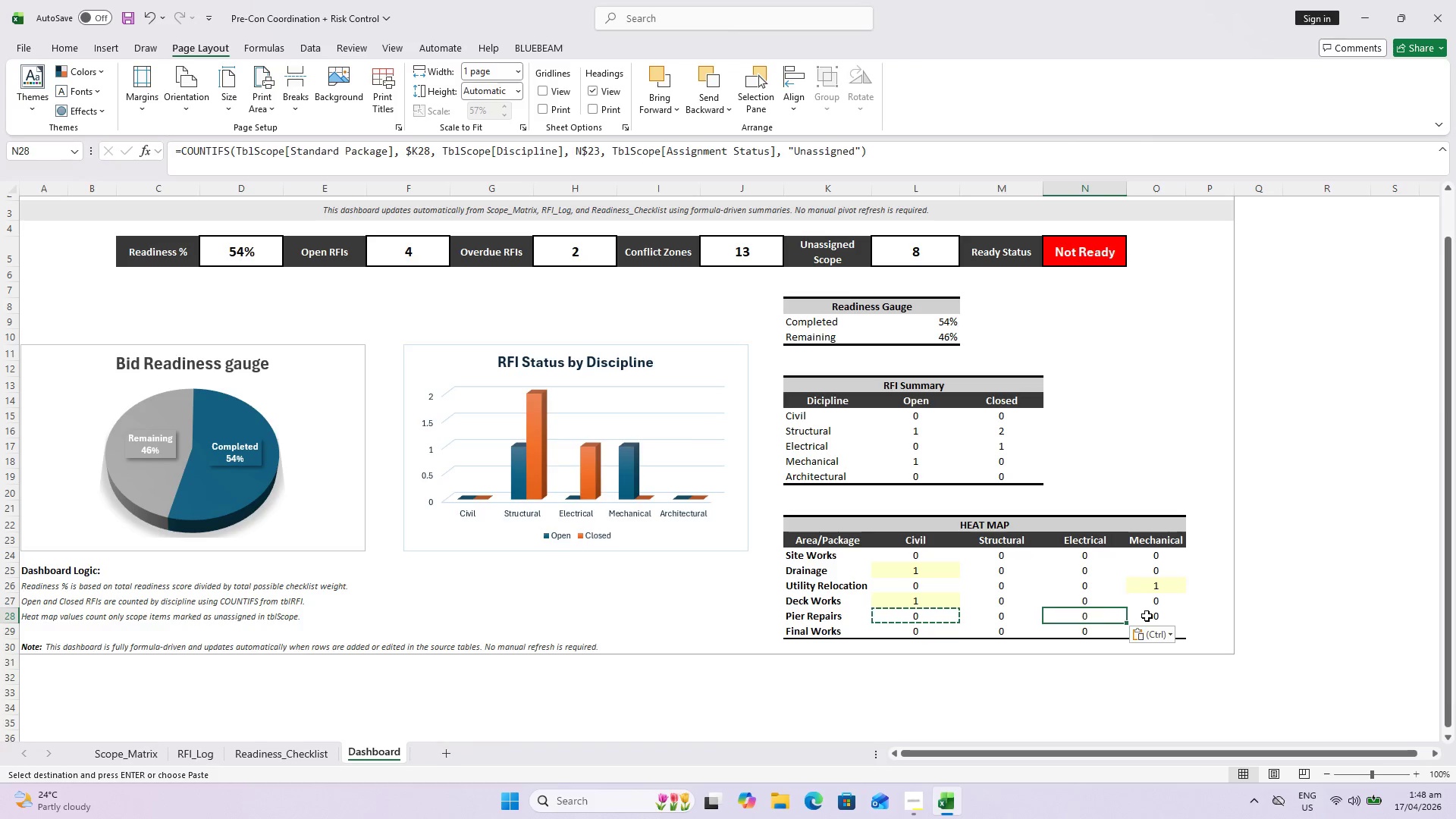 
left_click([1147, 616])
 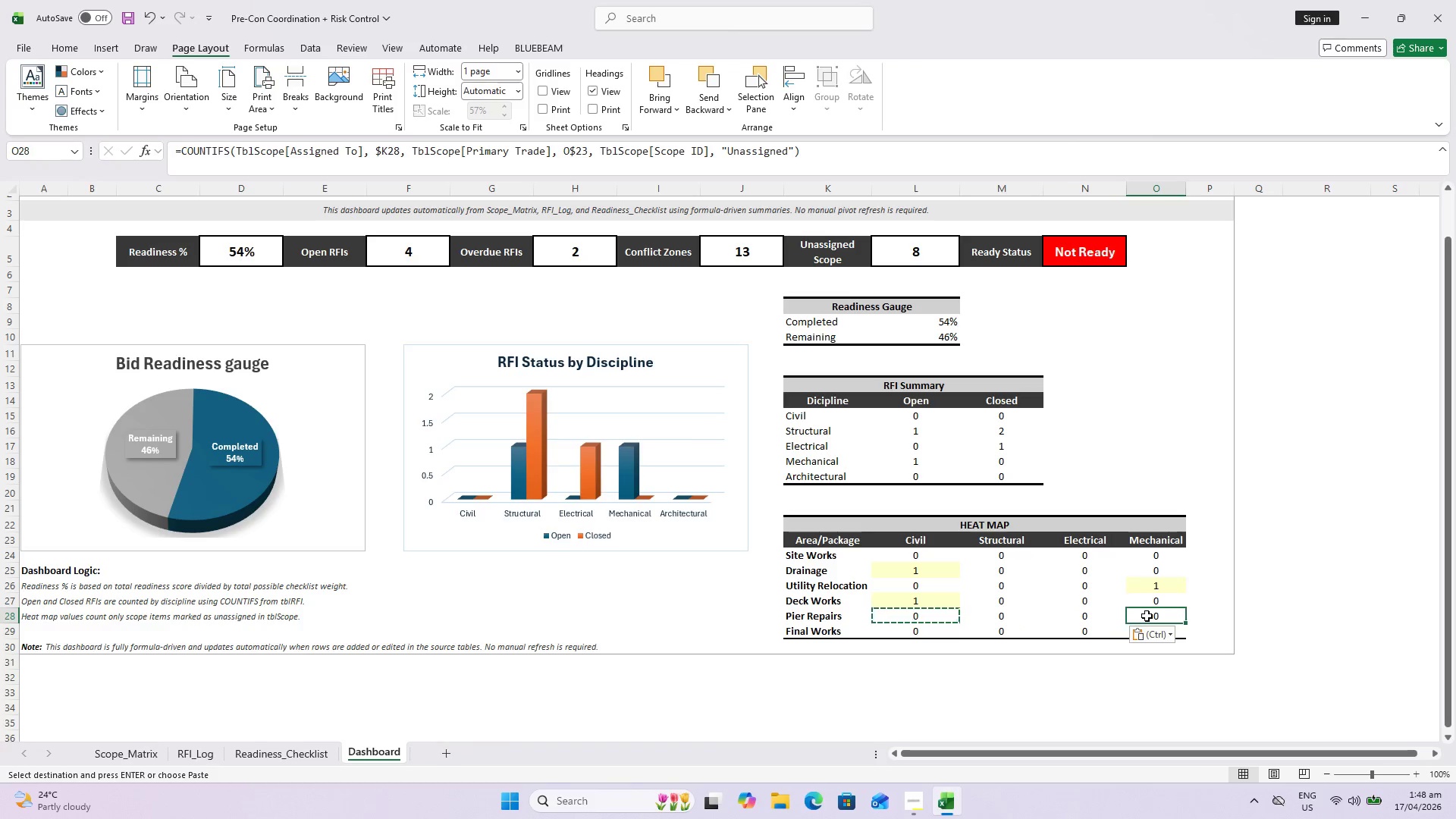 
key(Control+V)
 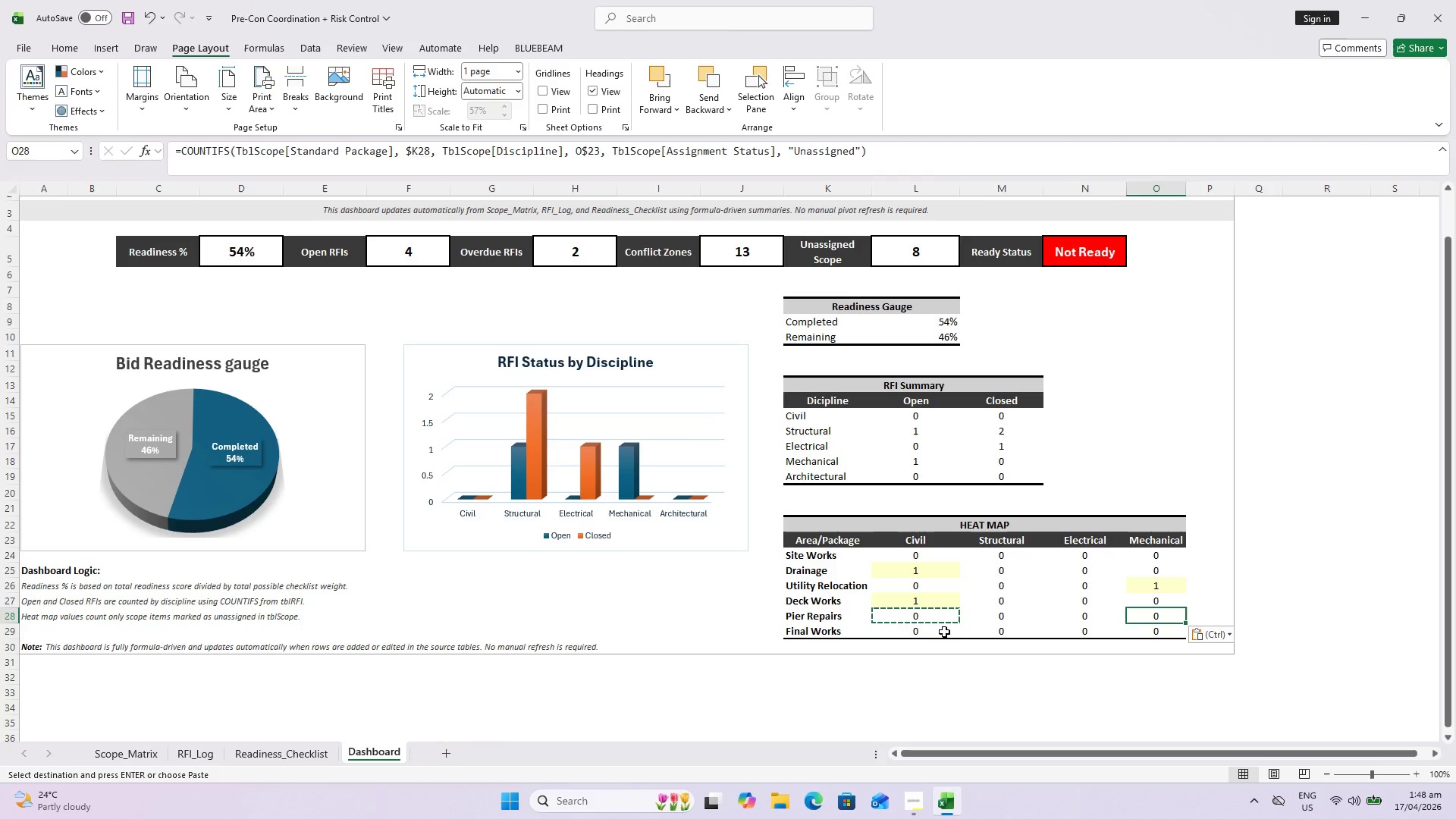 
key(Control+C)
 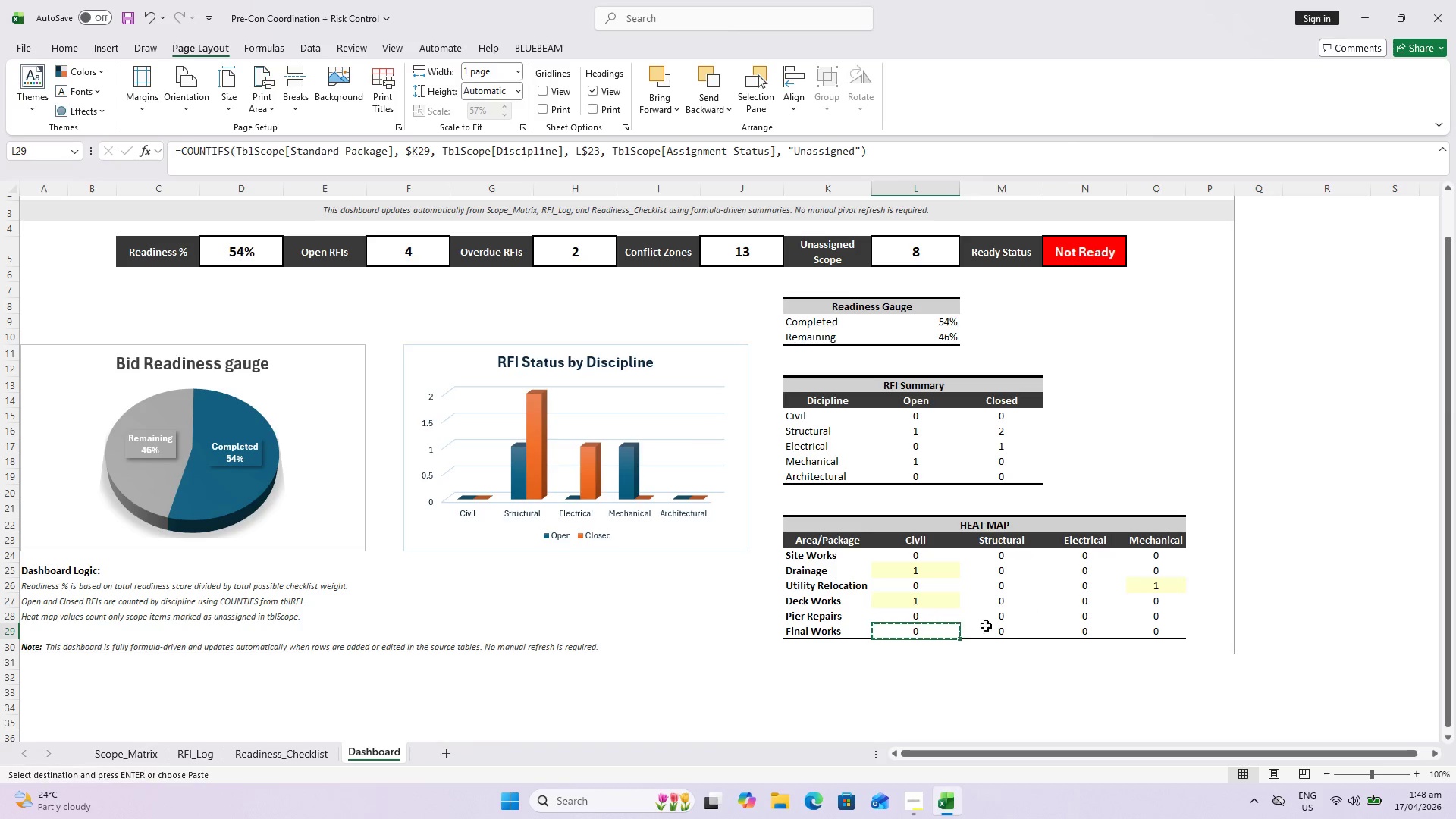 
left_click([1003, 626])
 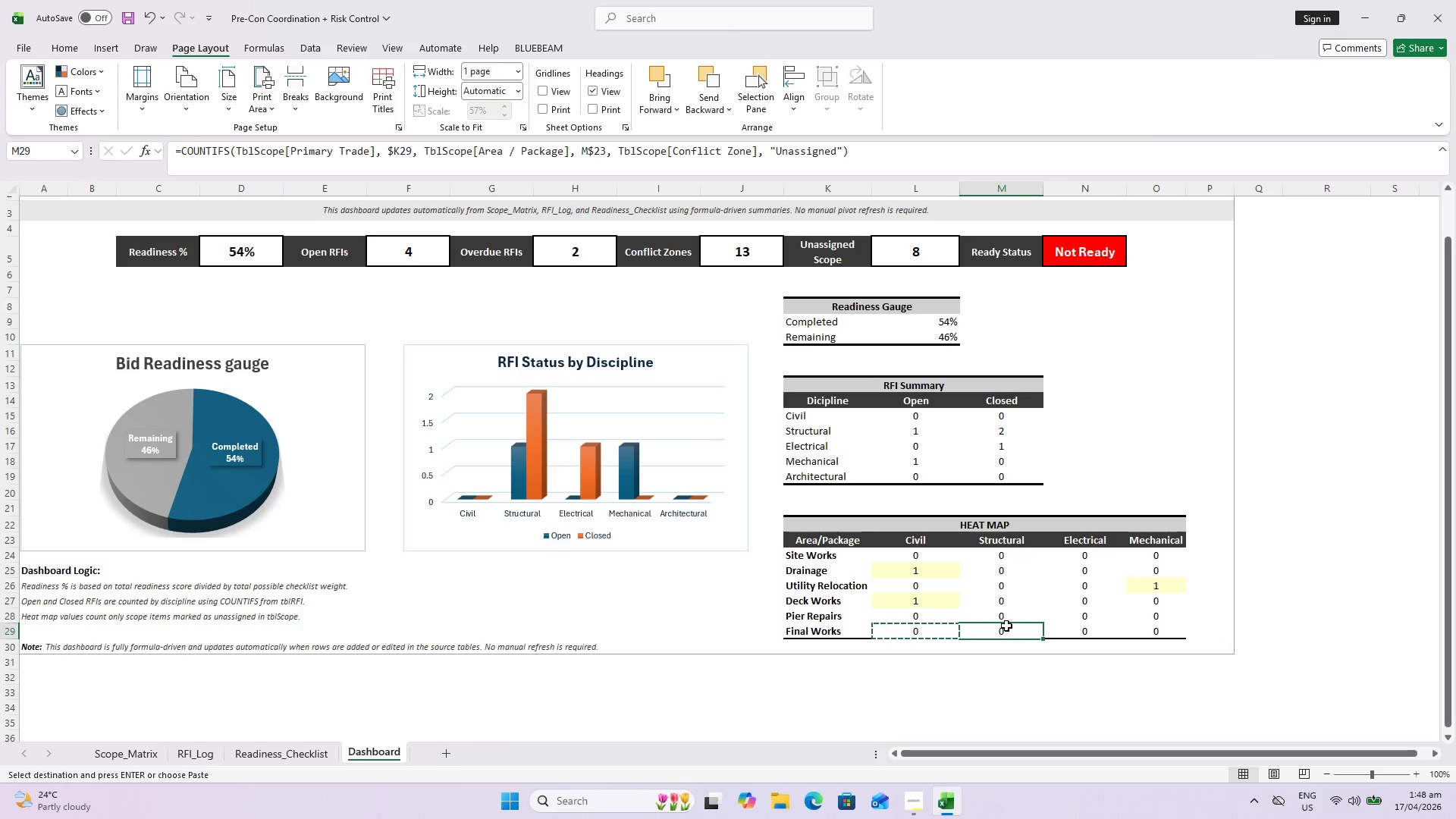 
key(Control+V)
 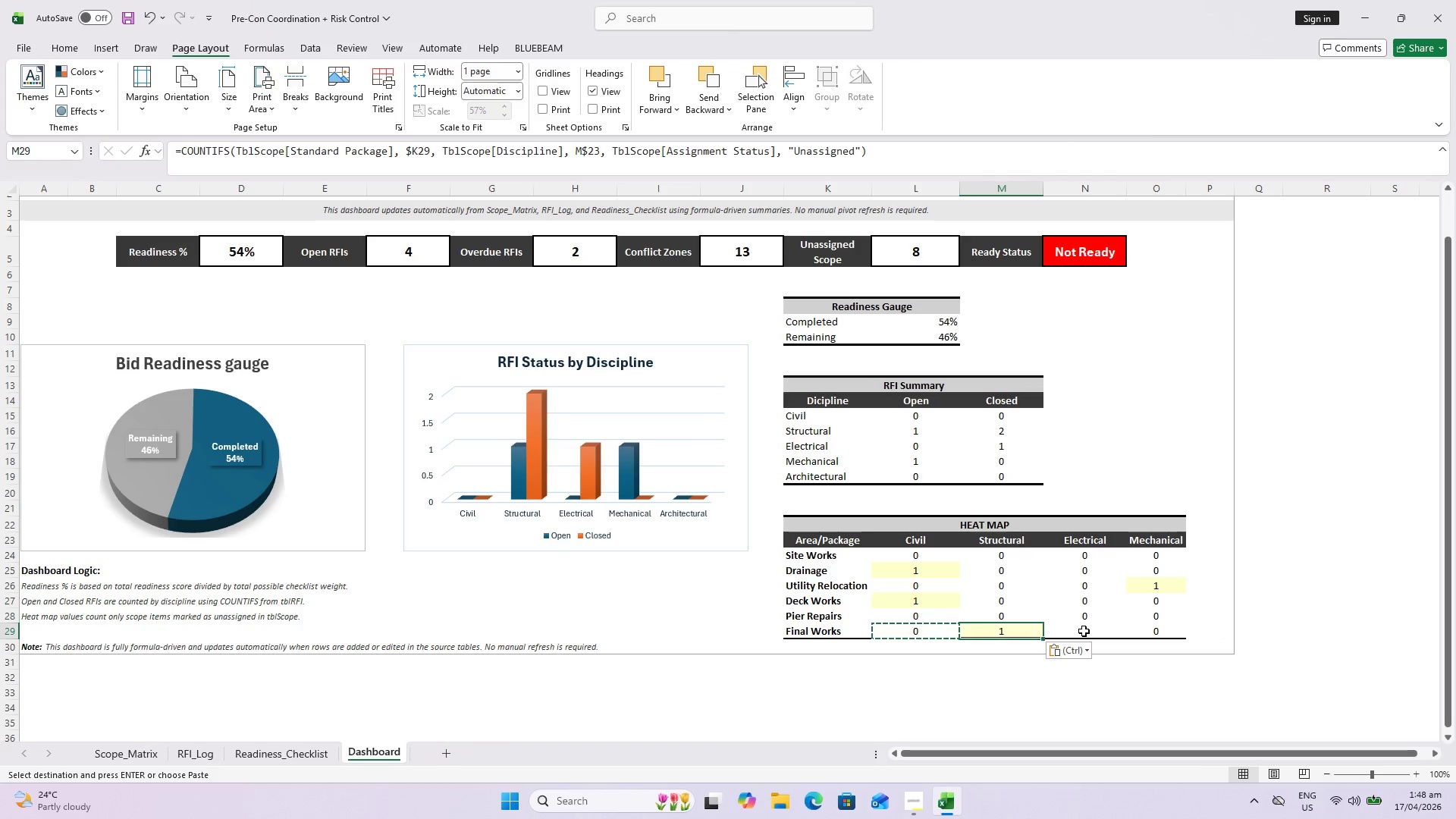 
left_click([1084, 630])
 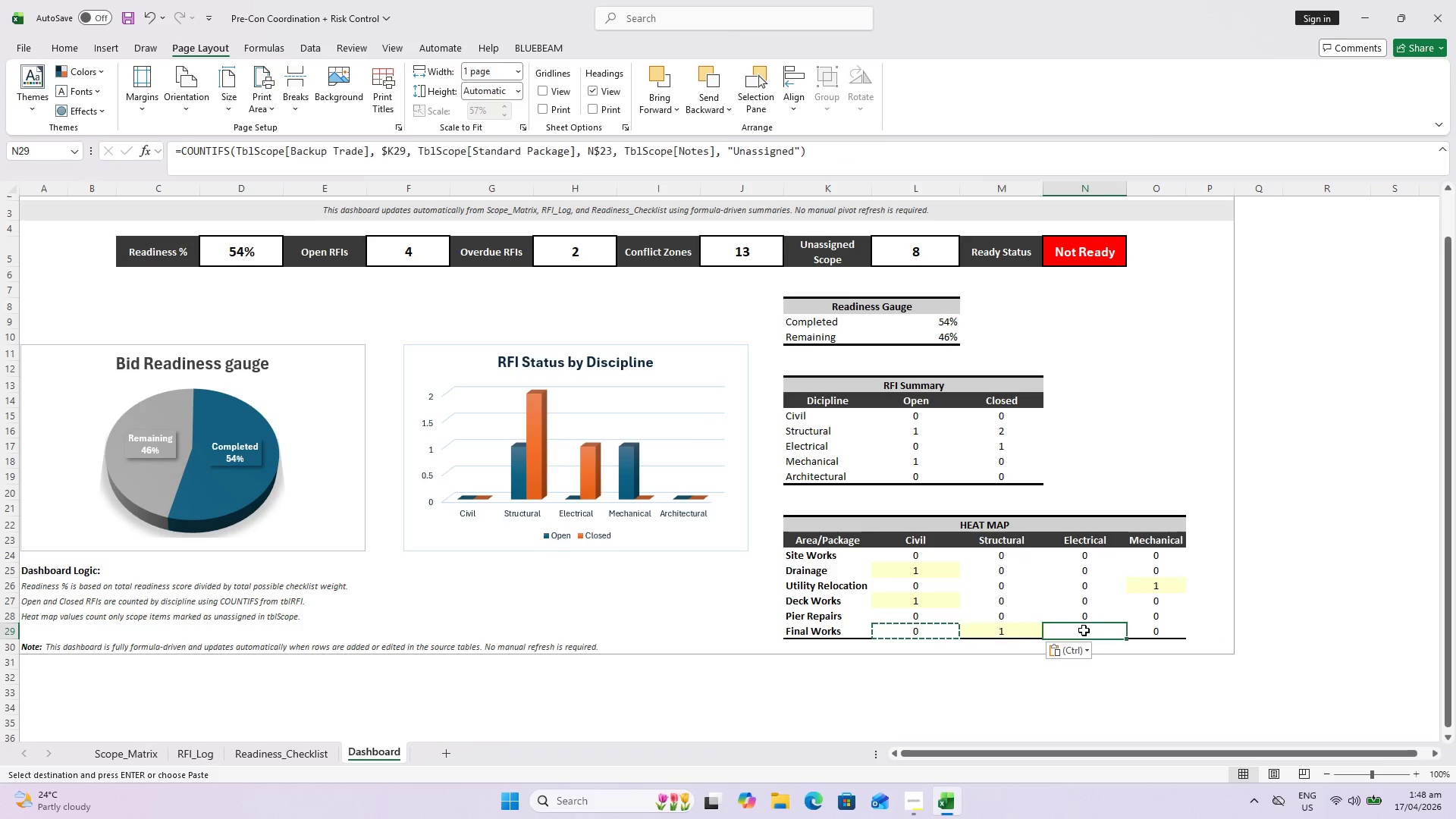 
key(Control+ControlLeft)
 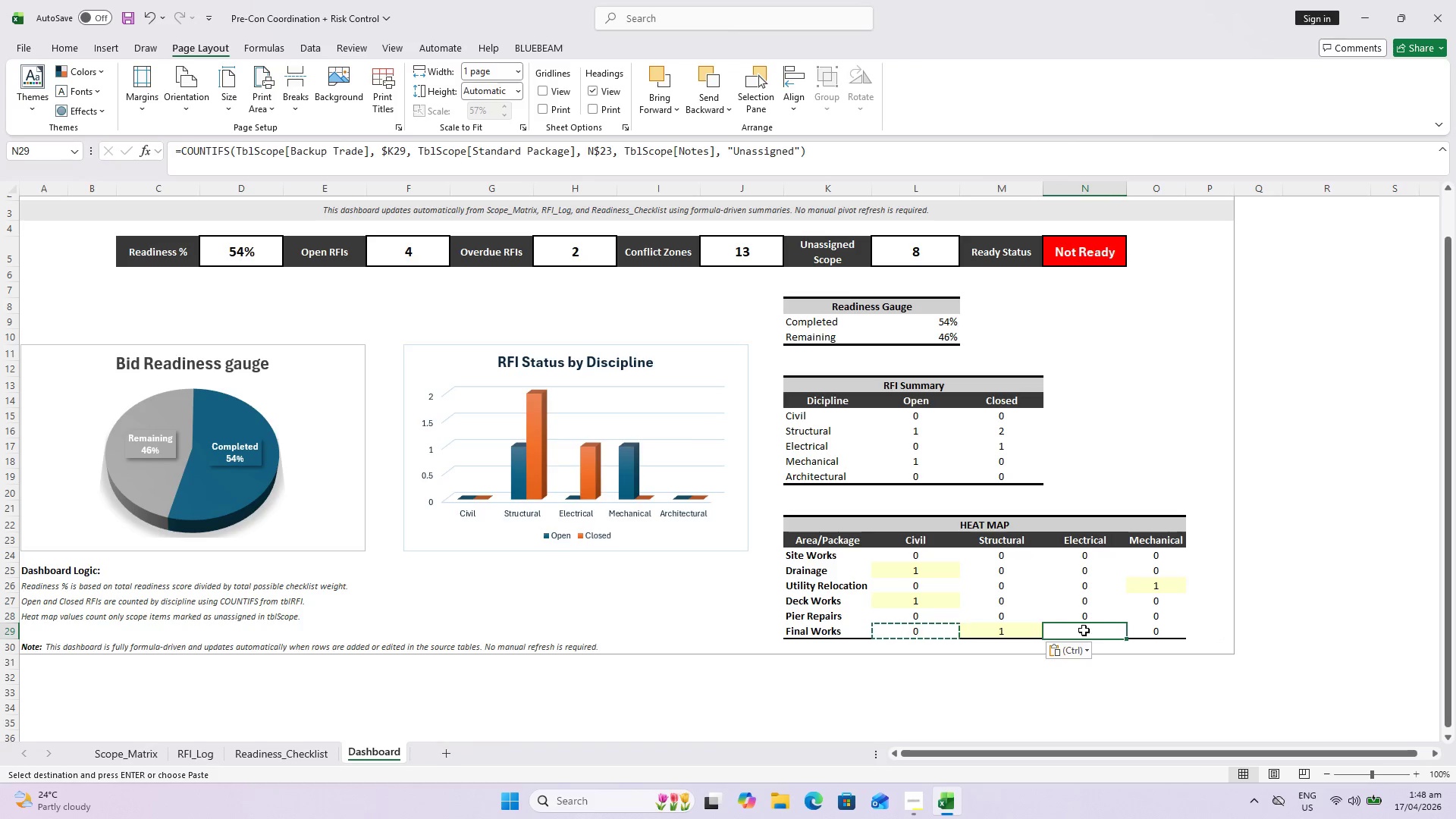 
key(Control+V)
 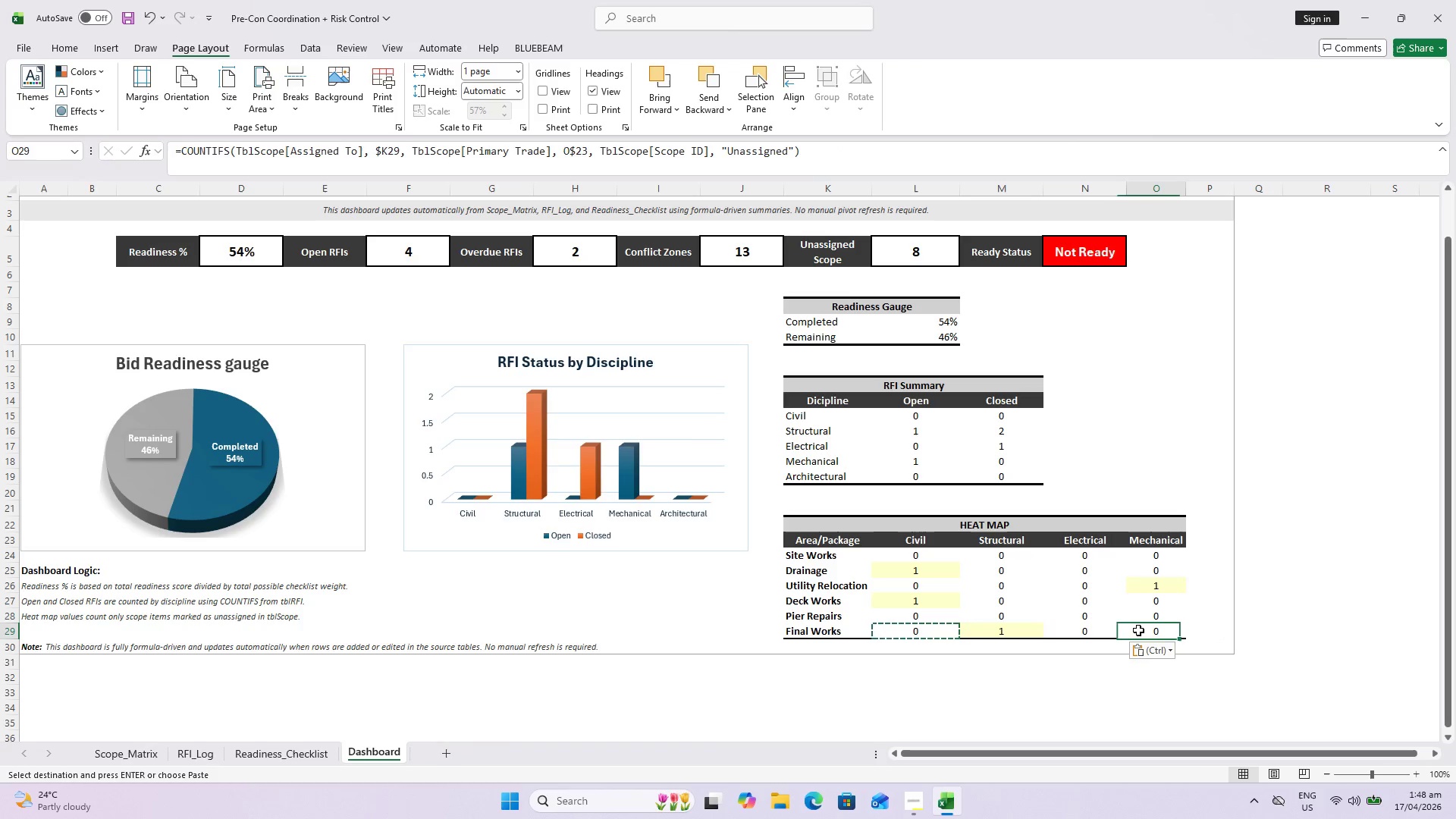 
key(Control+ControlLeft)
 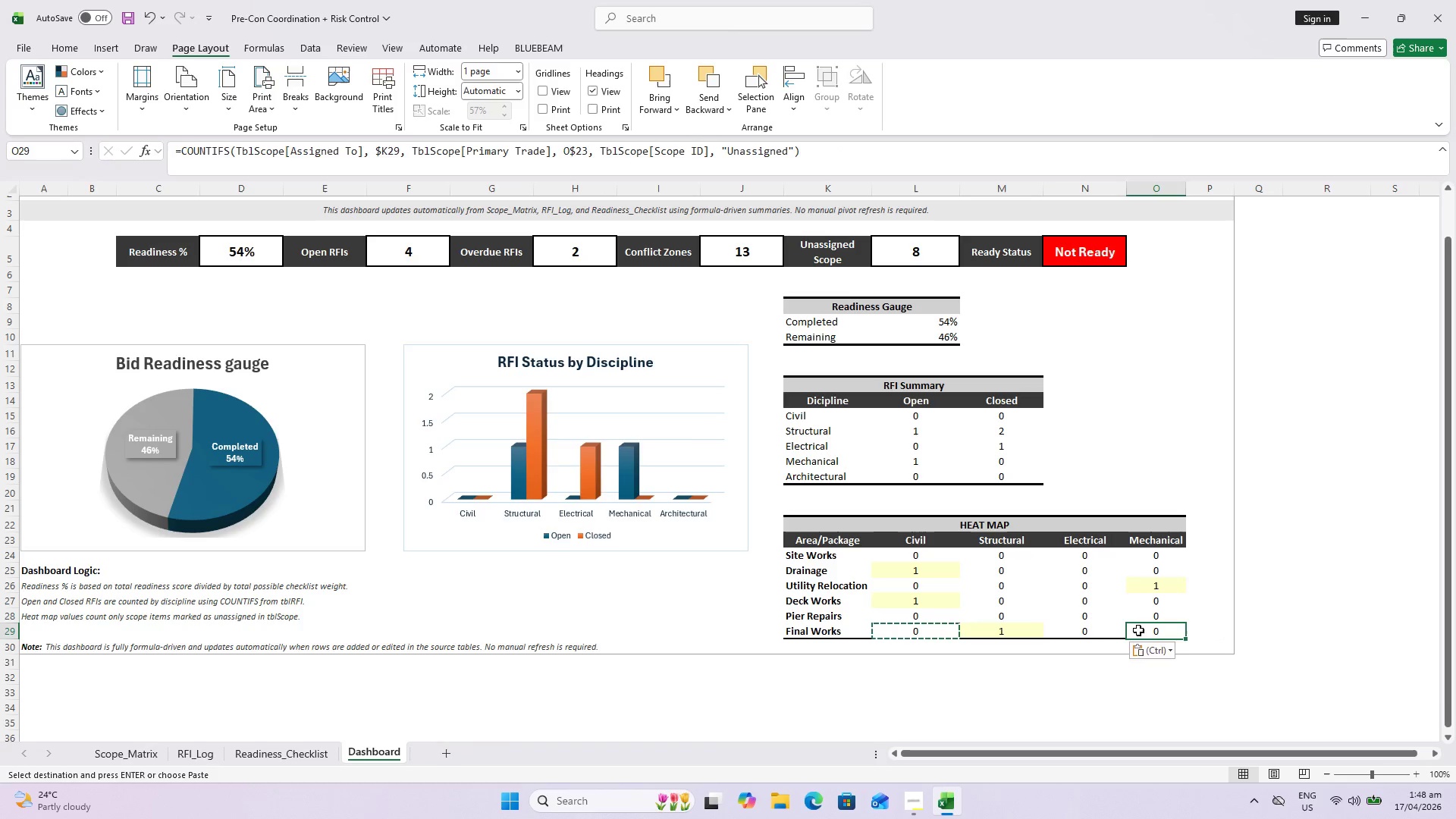 
key(Control+V)
 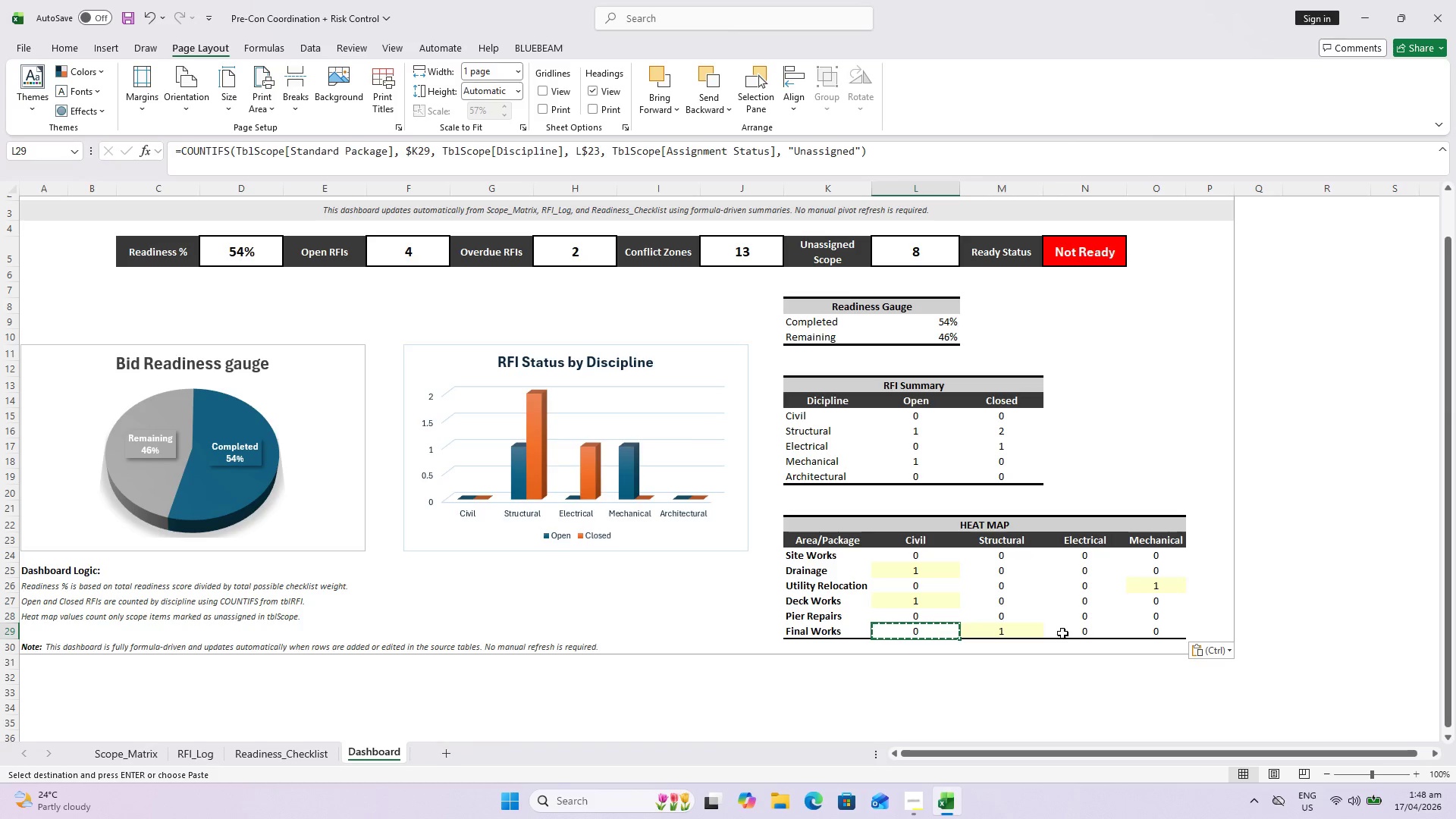 
double_click([1073, 631])
 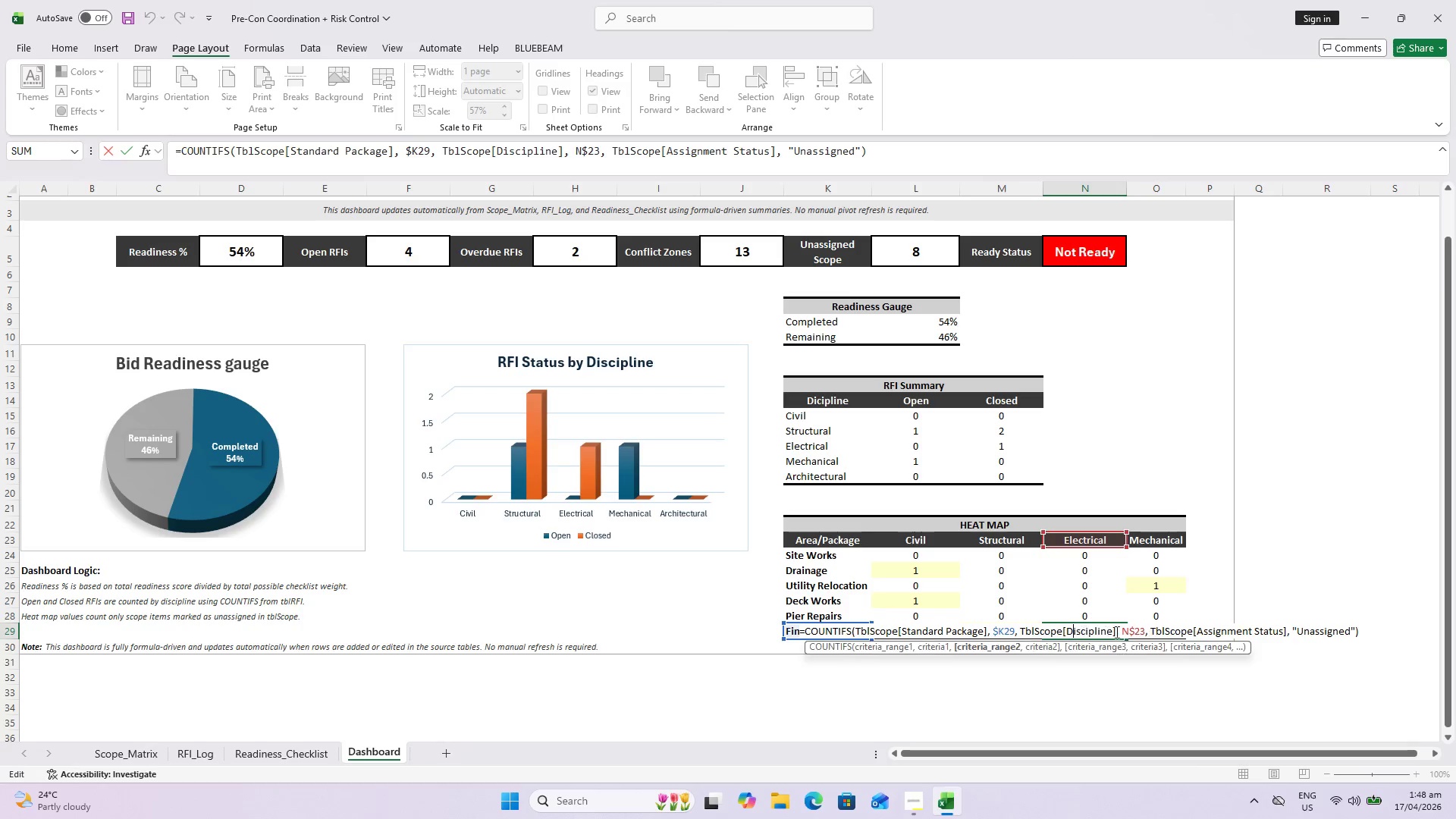 
key(Escape)
 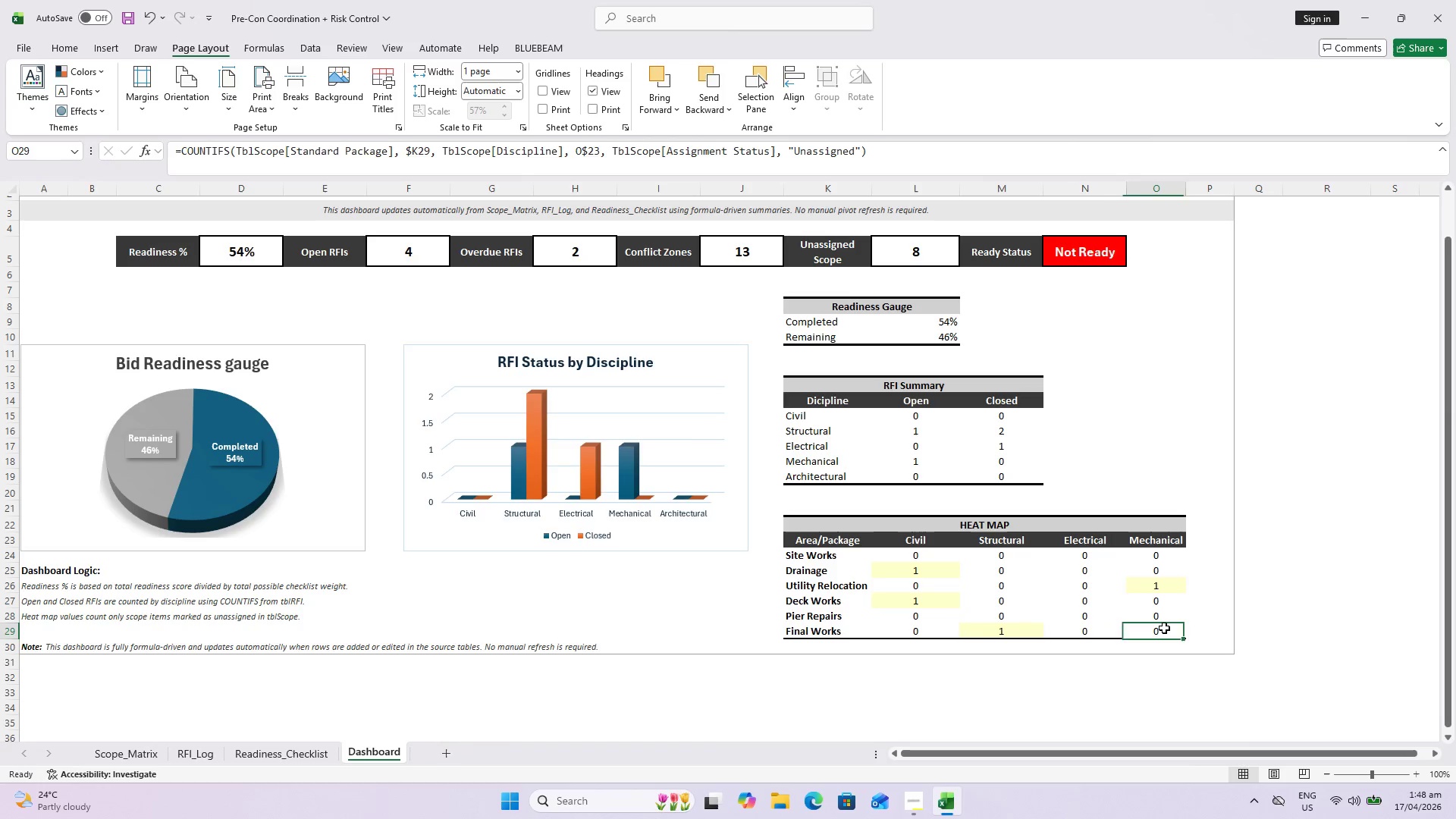 
double_click([1164, 628])
 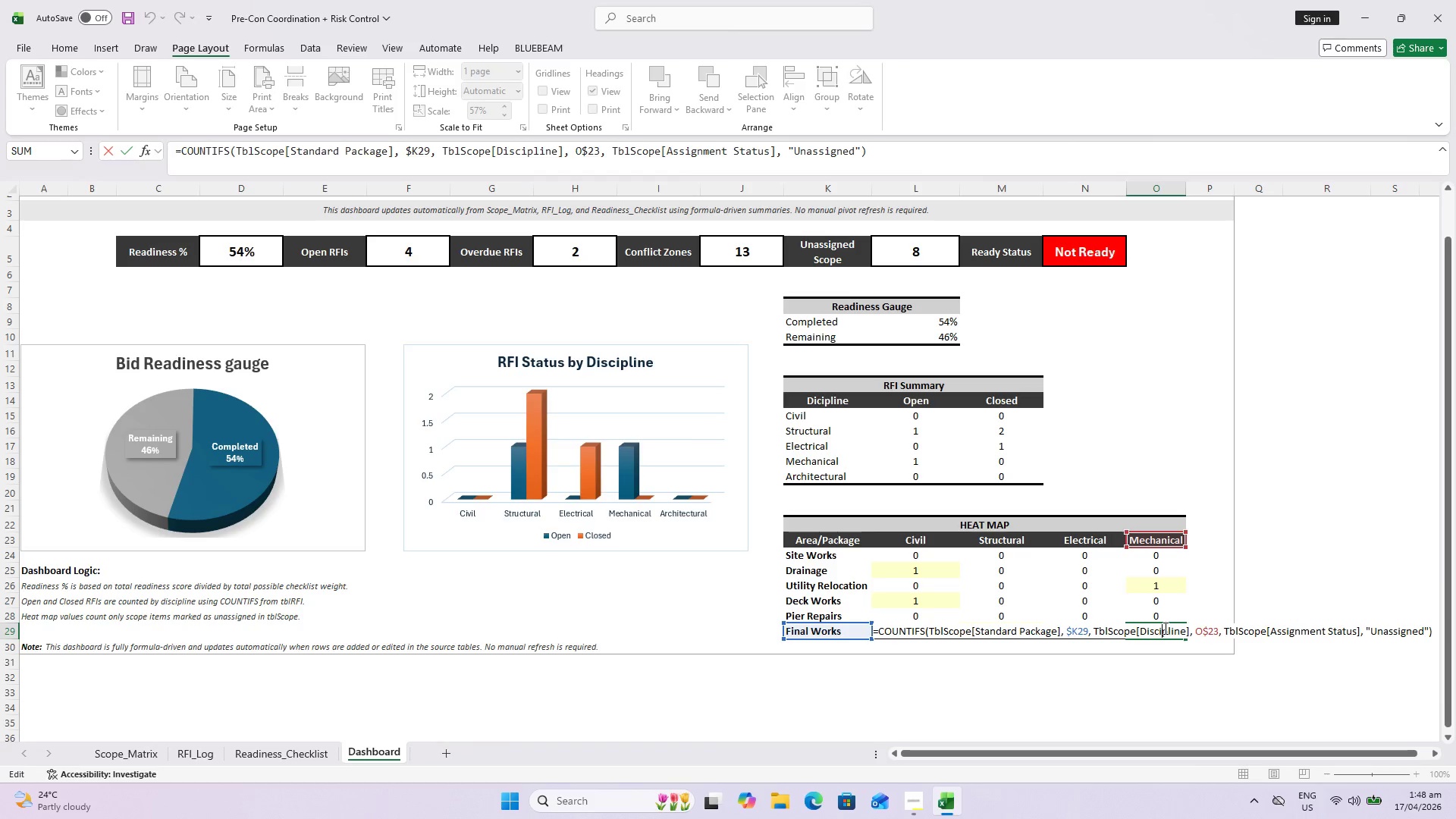 
key(Escape)
 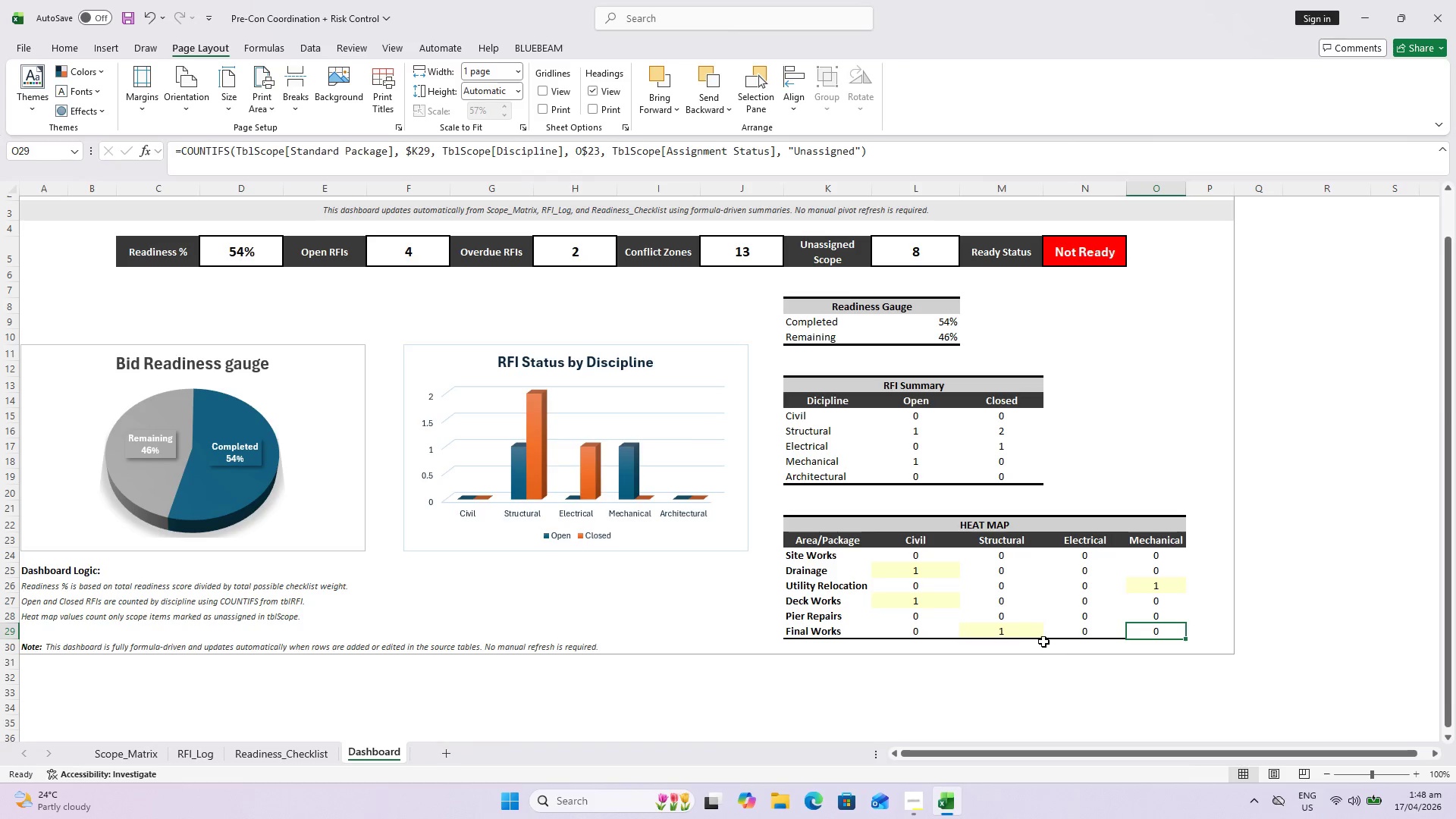 
key(Control+S)
 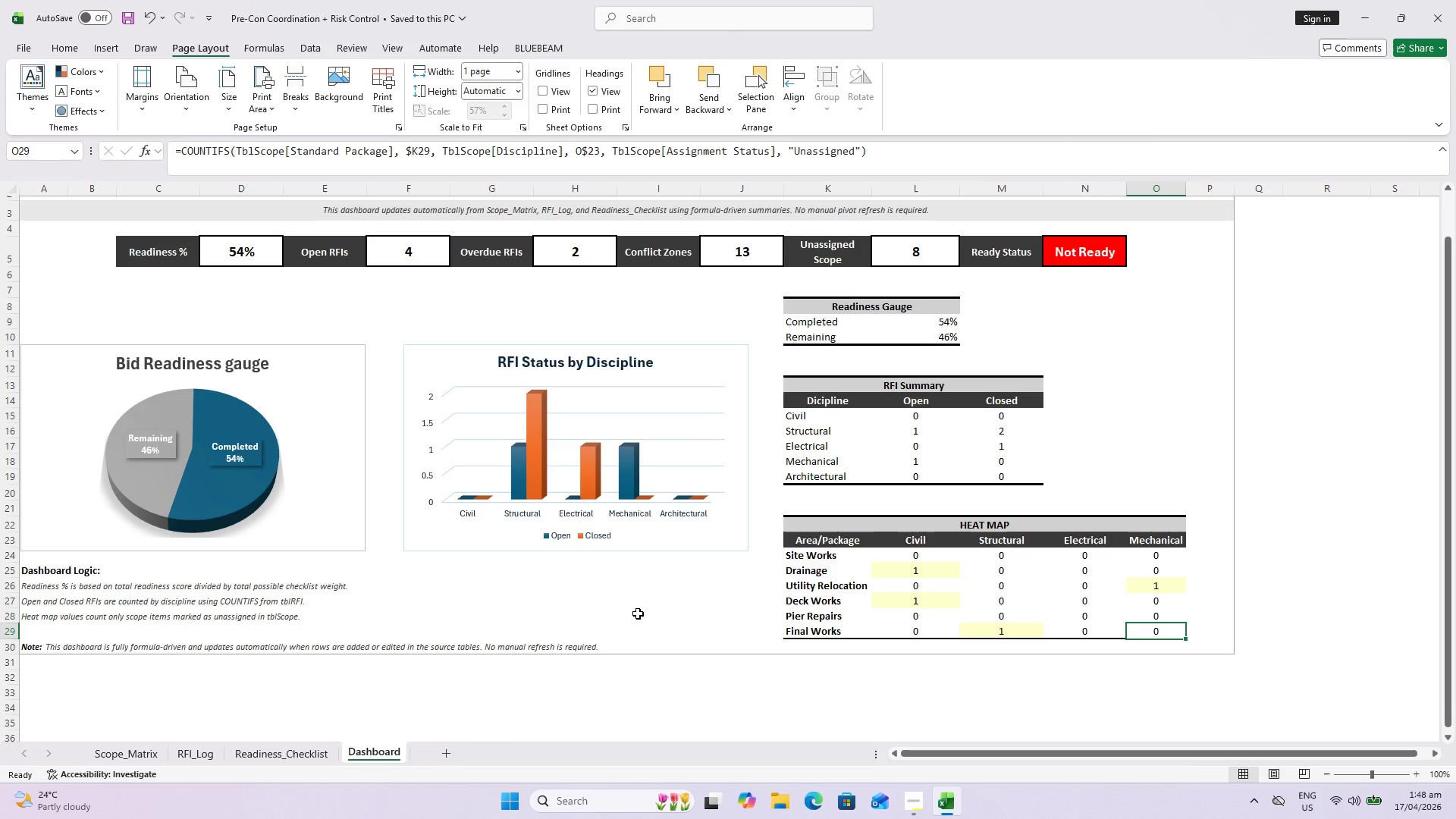 
key(Control+ControlLeft)
 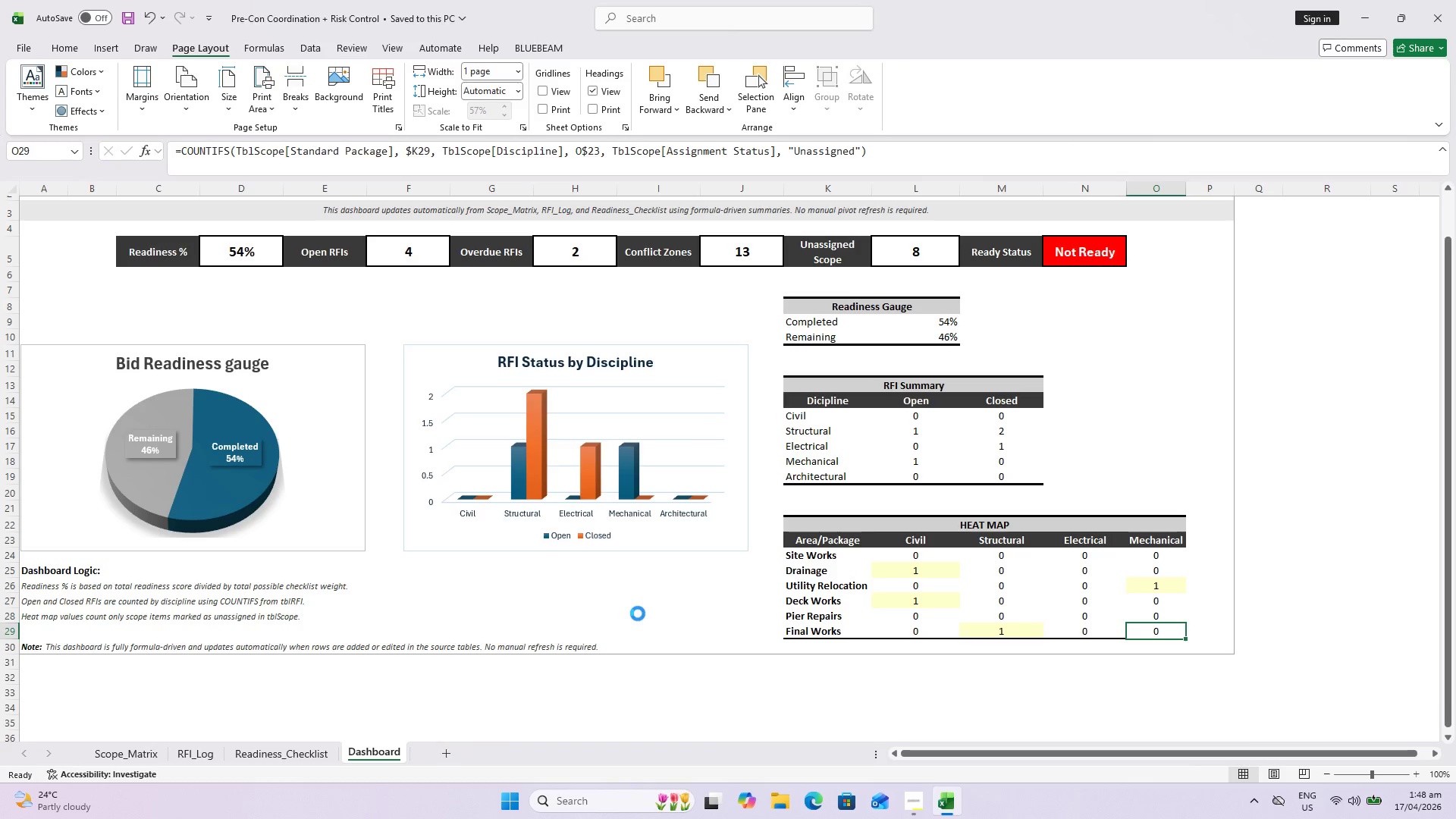 
key(Control+S)
 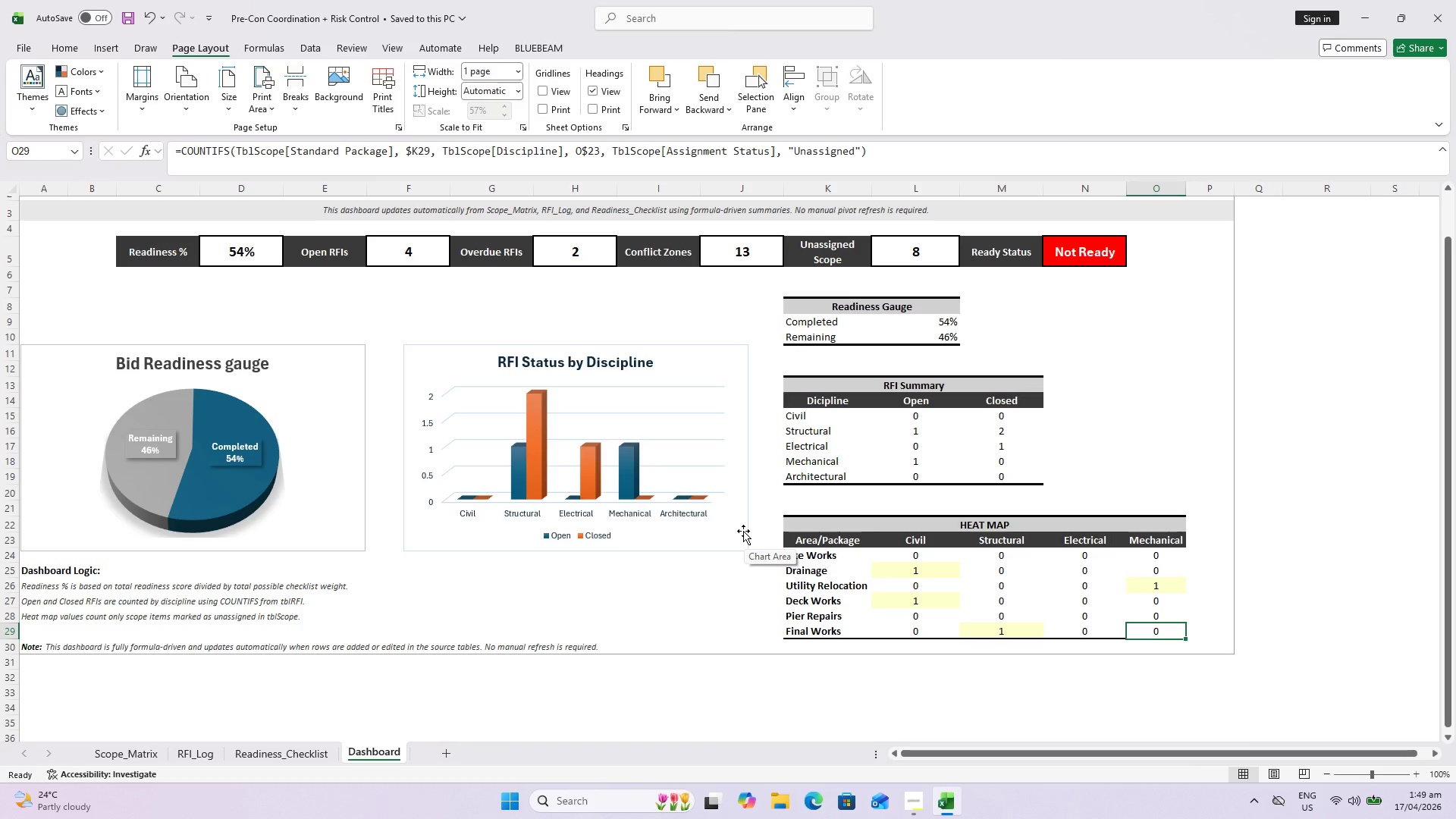 
wait(21.42)
 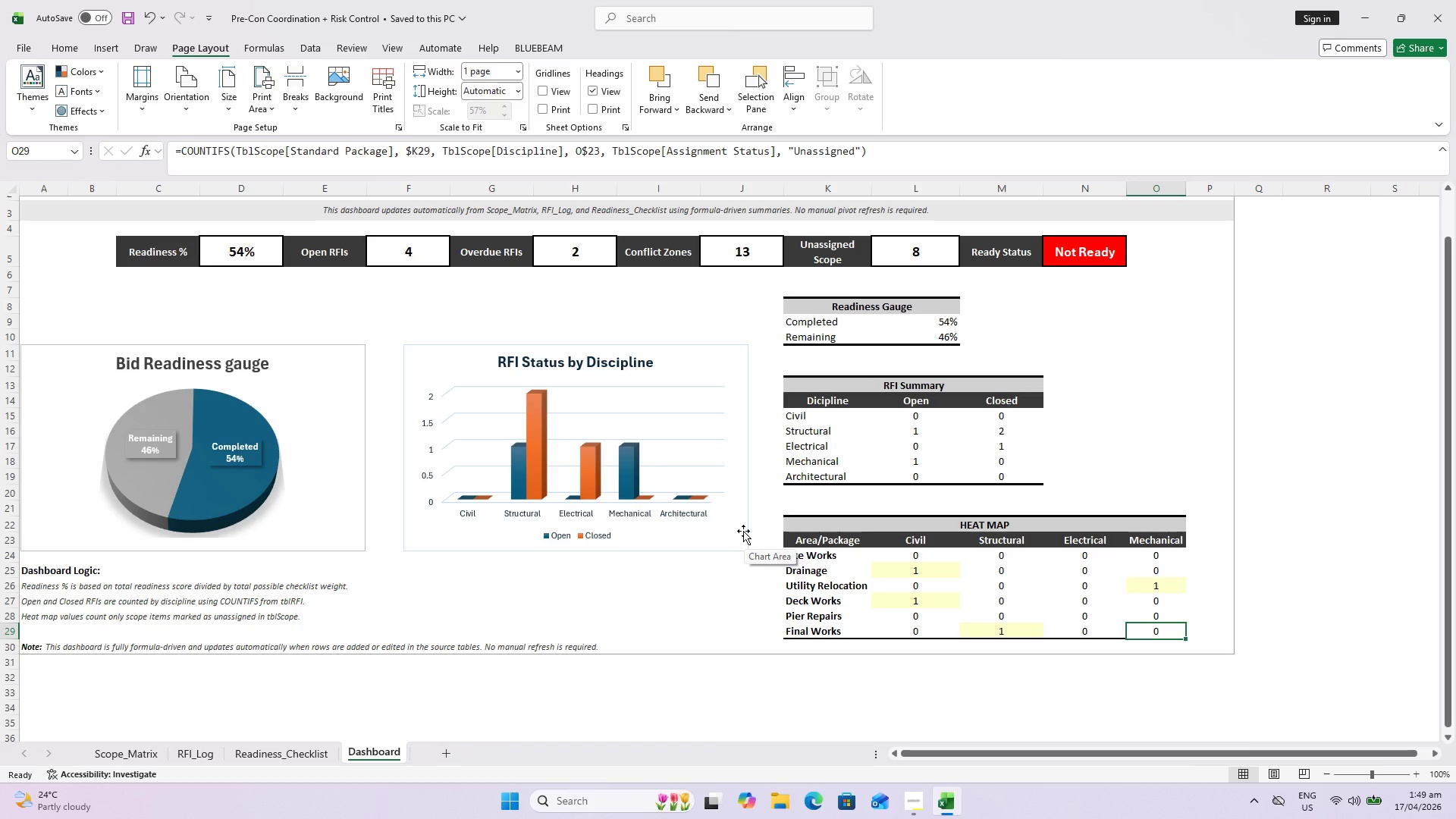 
key(Escape)
 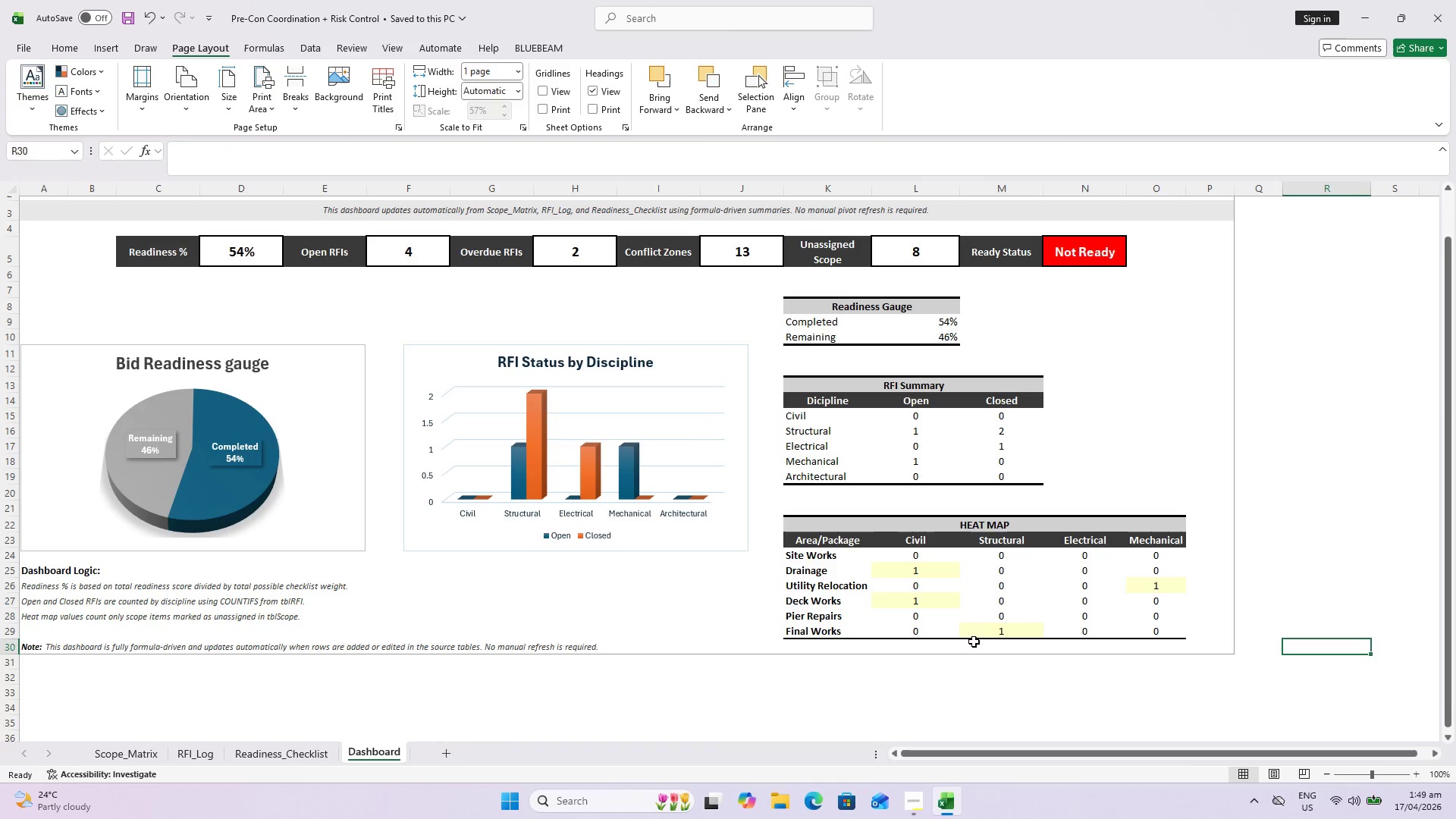 
key(Control+ControlLeft)
 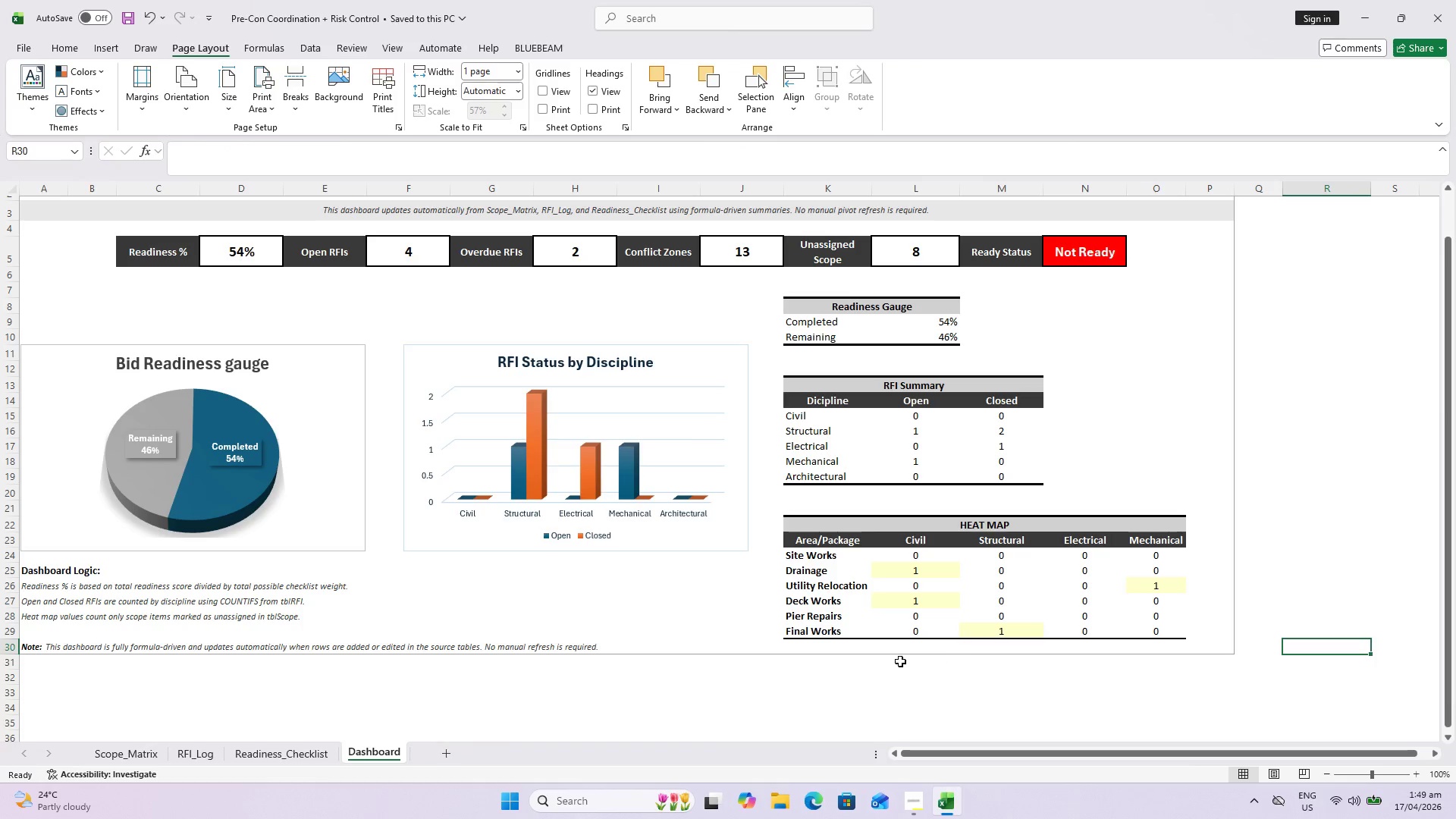 
key(Control+S)
 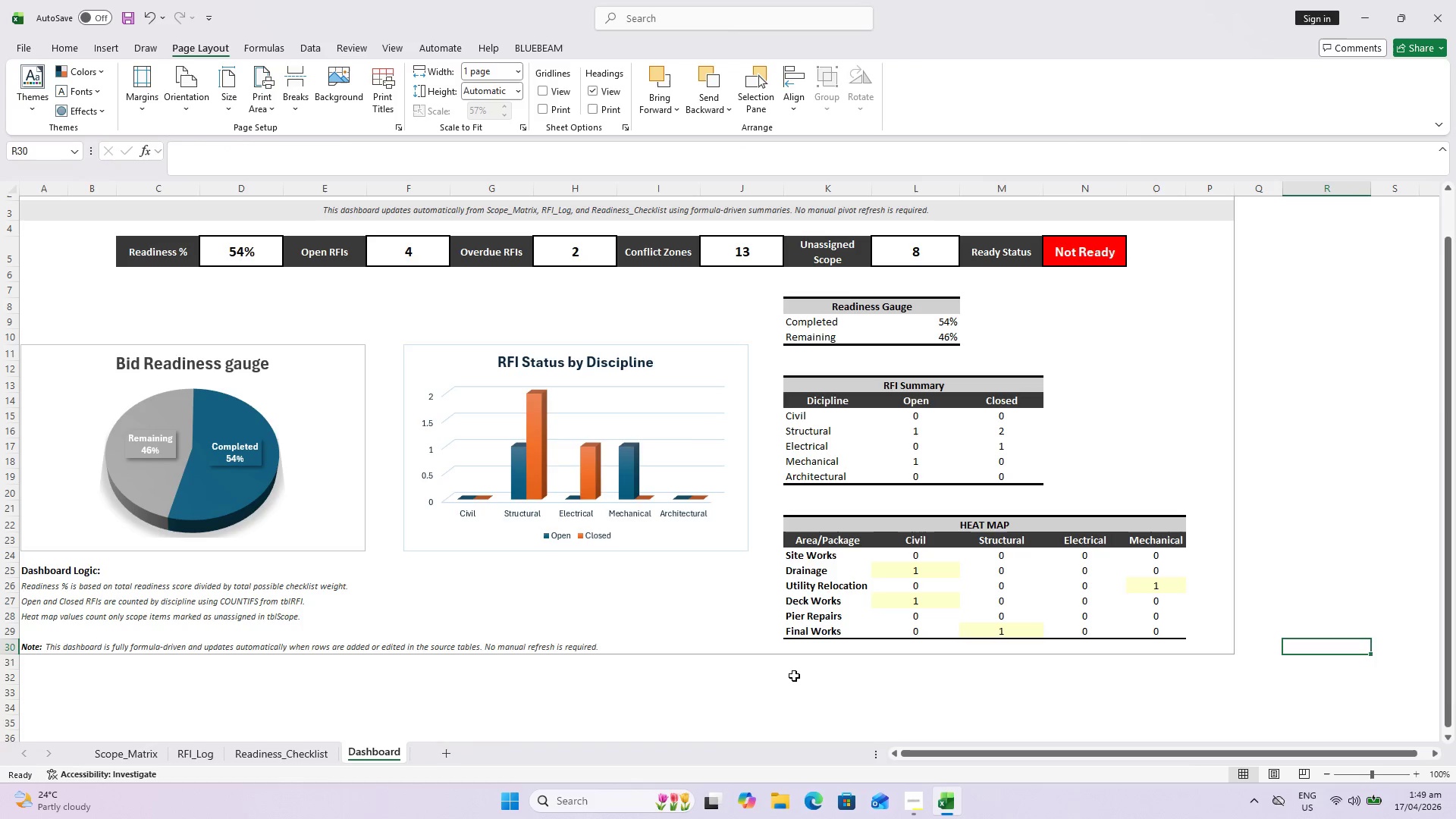 
key(Control+ControlLeft)
 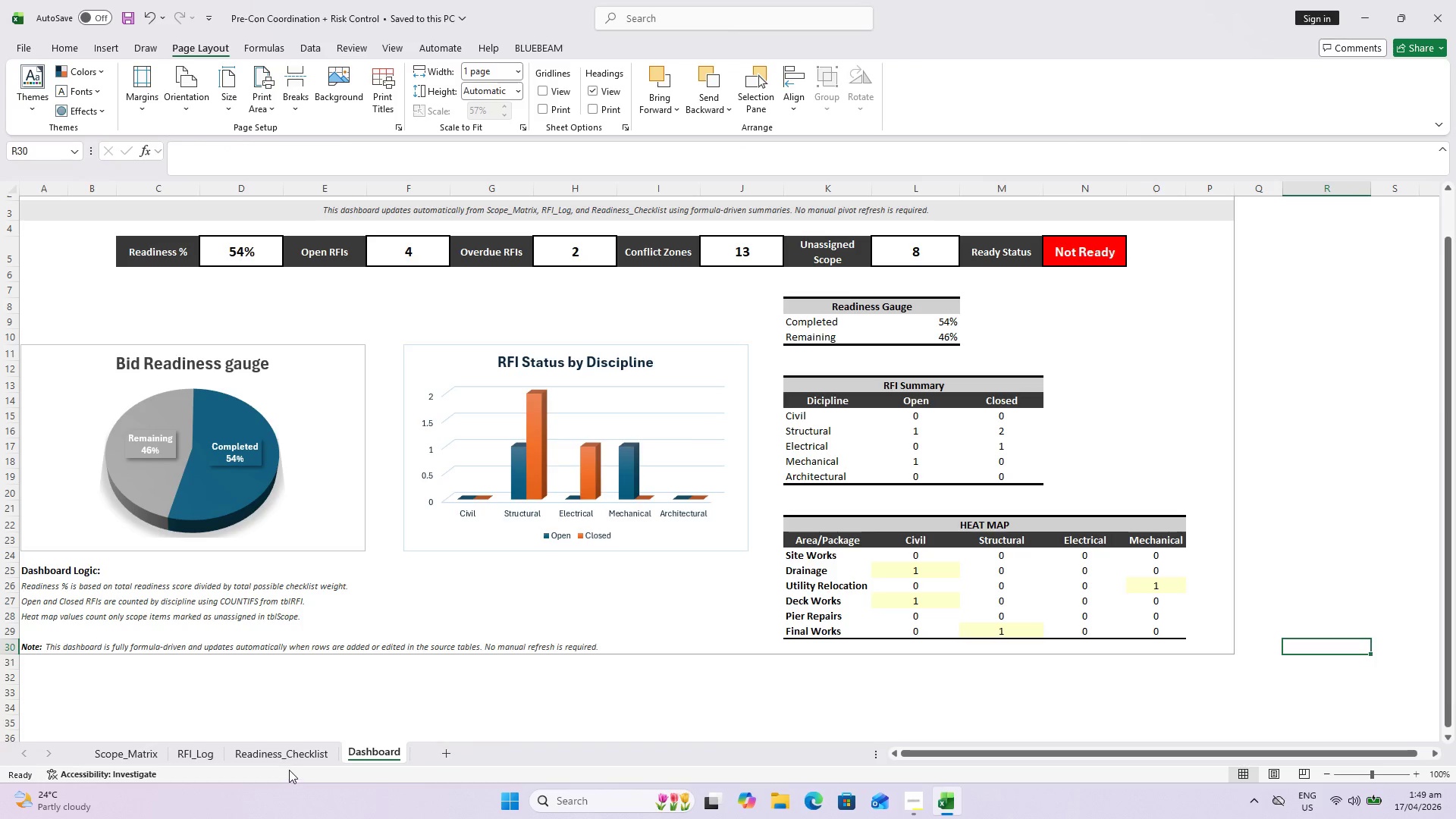 
key(Control+ControlLeft)
 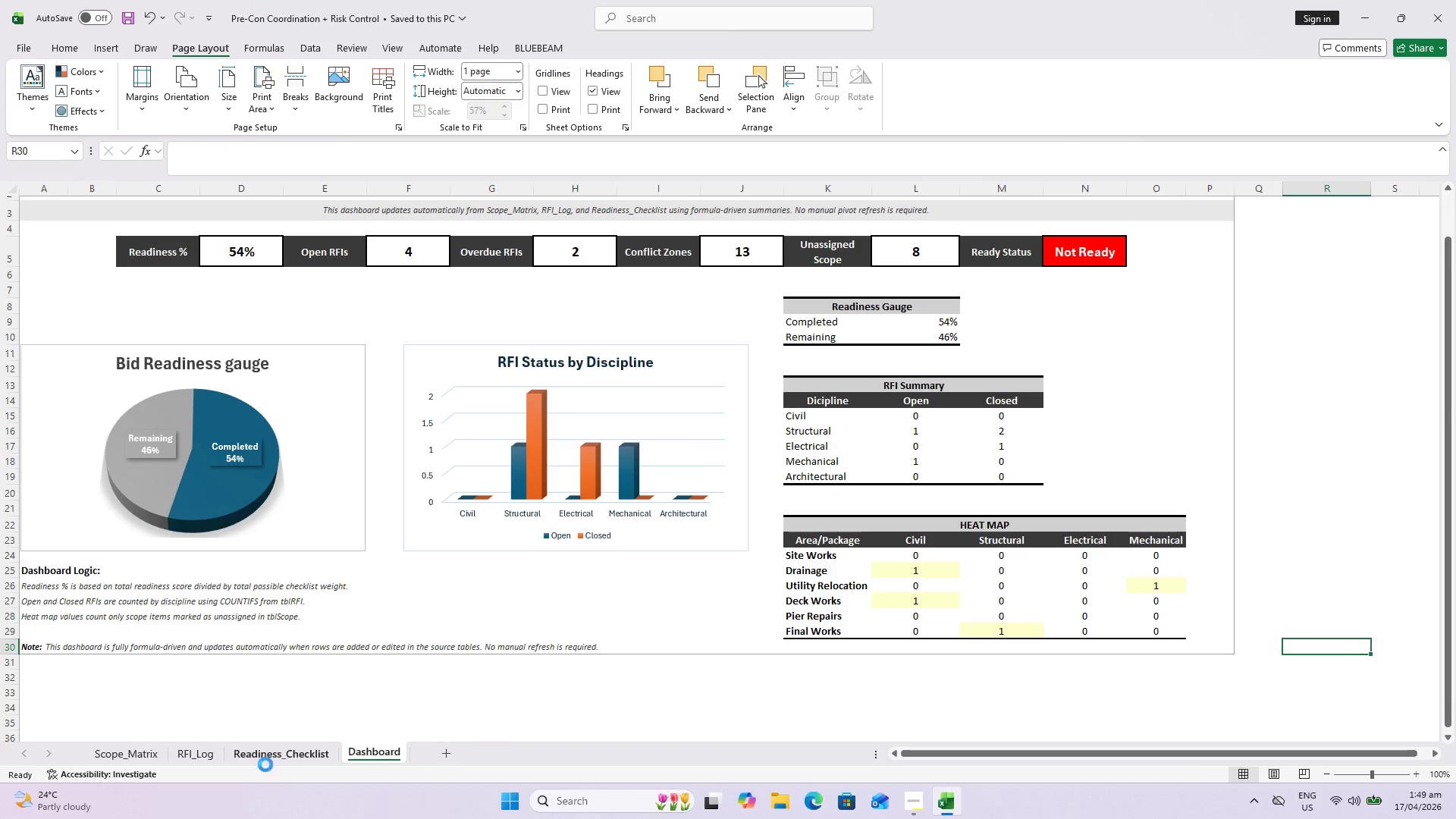 
key(Control+S)
 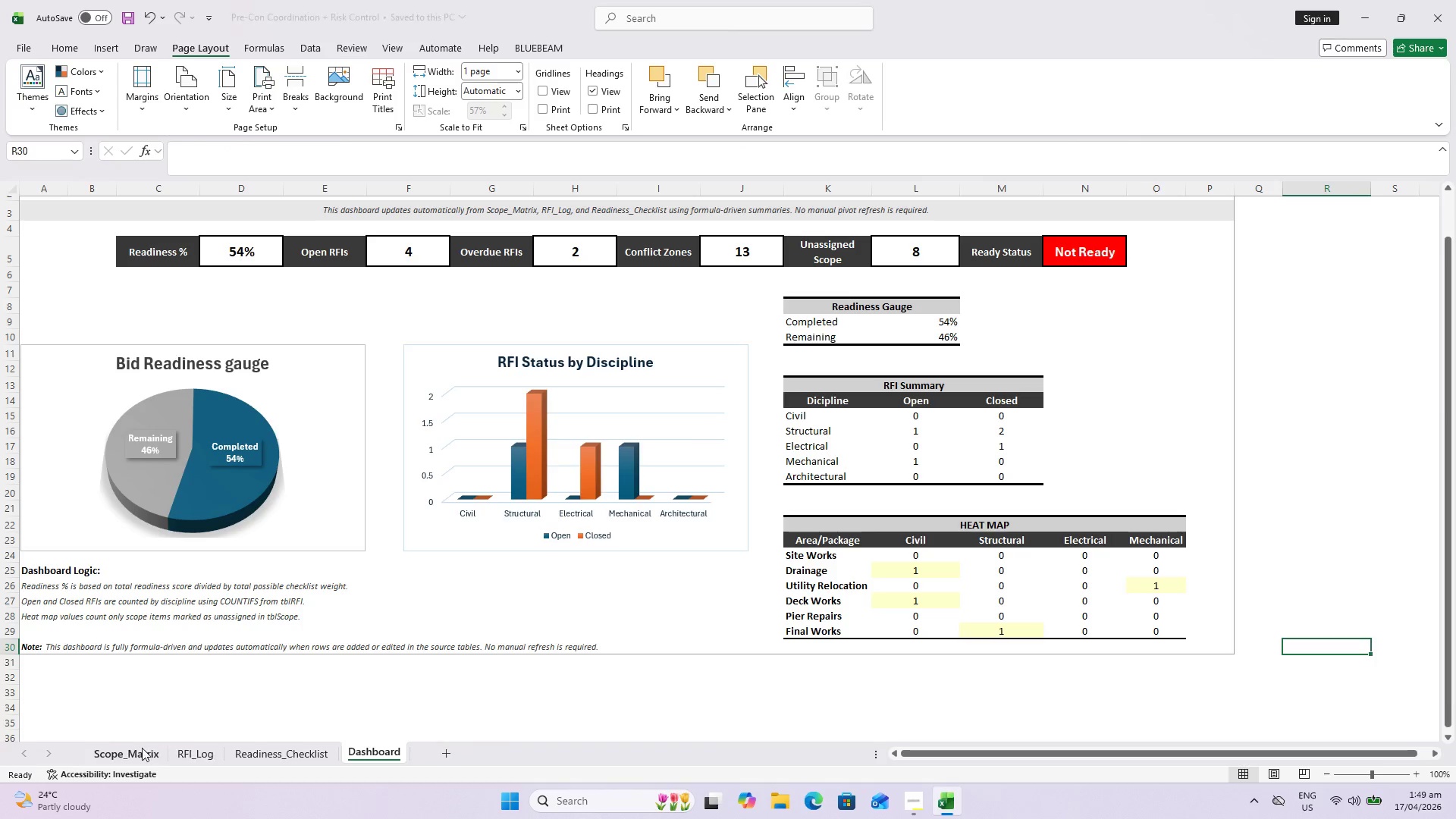 
left_click([142, 748])
 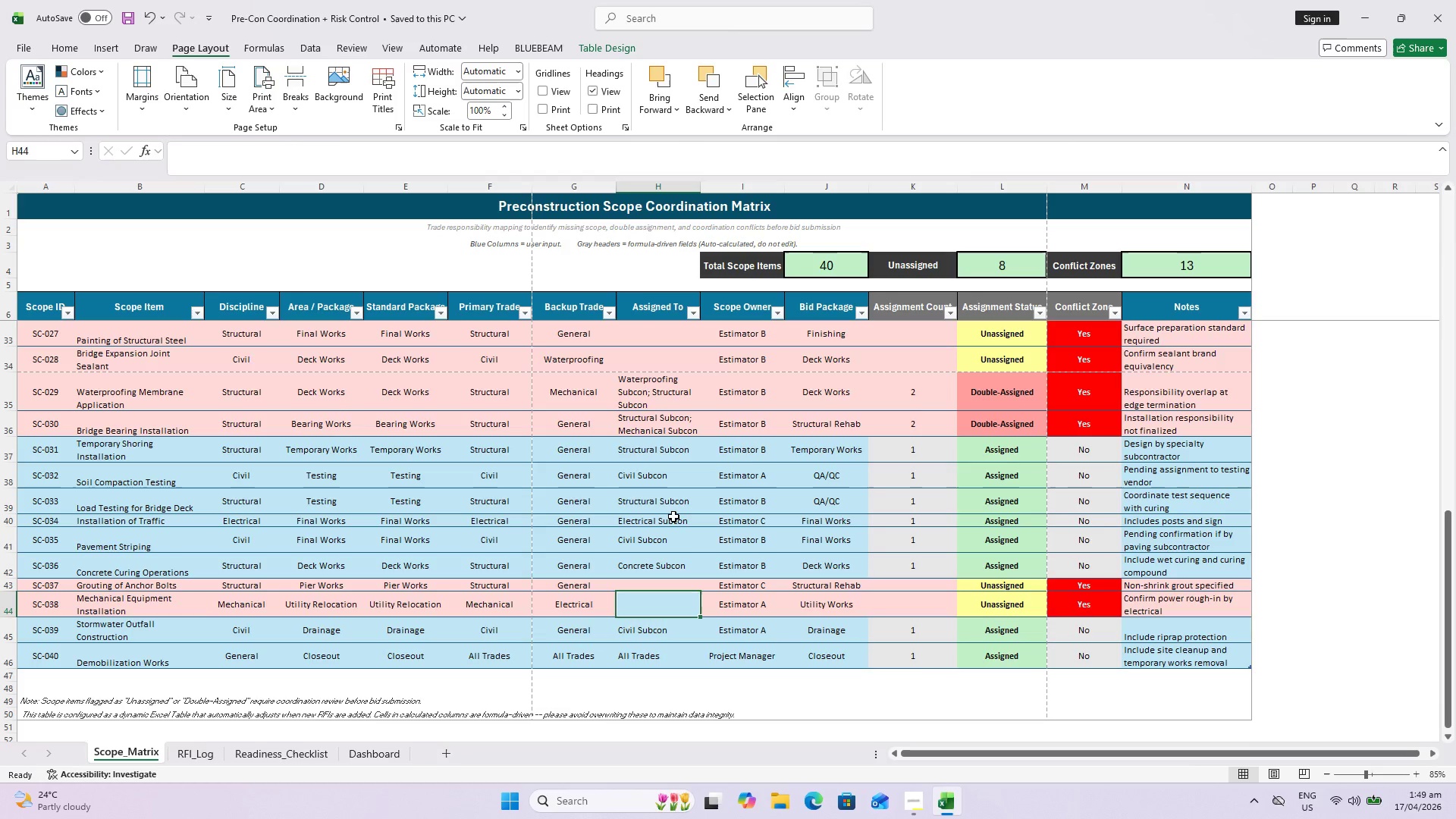 
left_click([667, 504])
 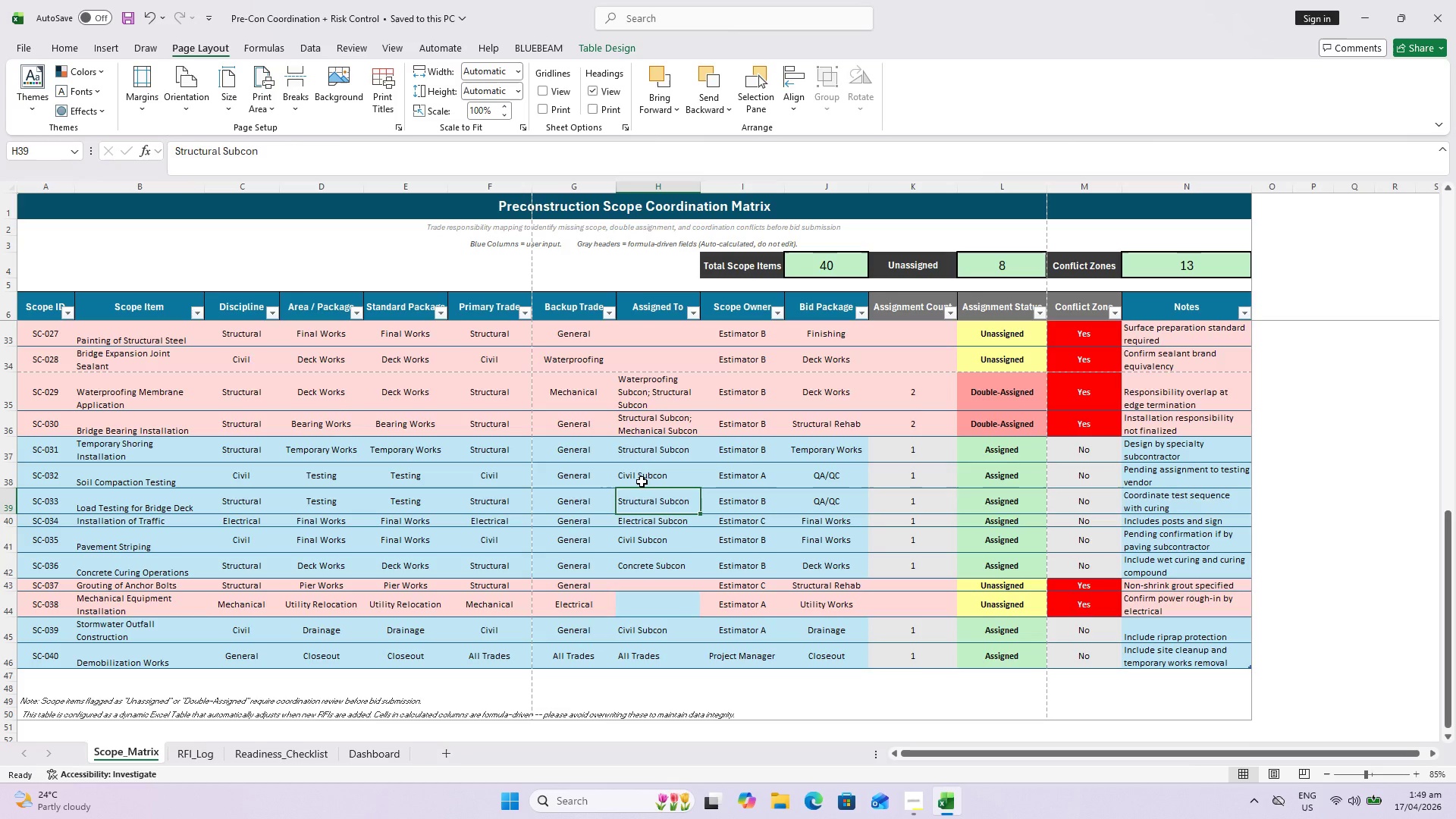 
key(Delete)
 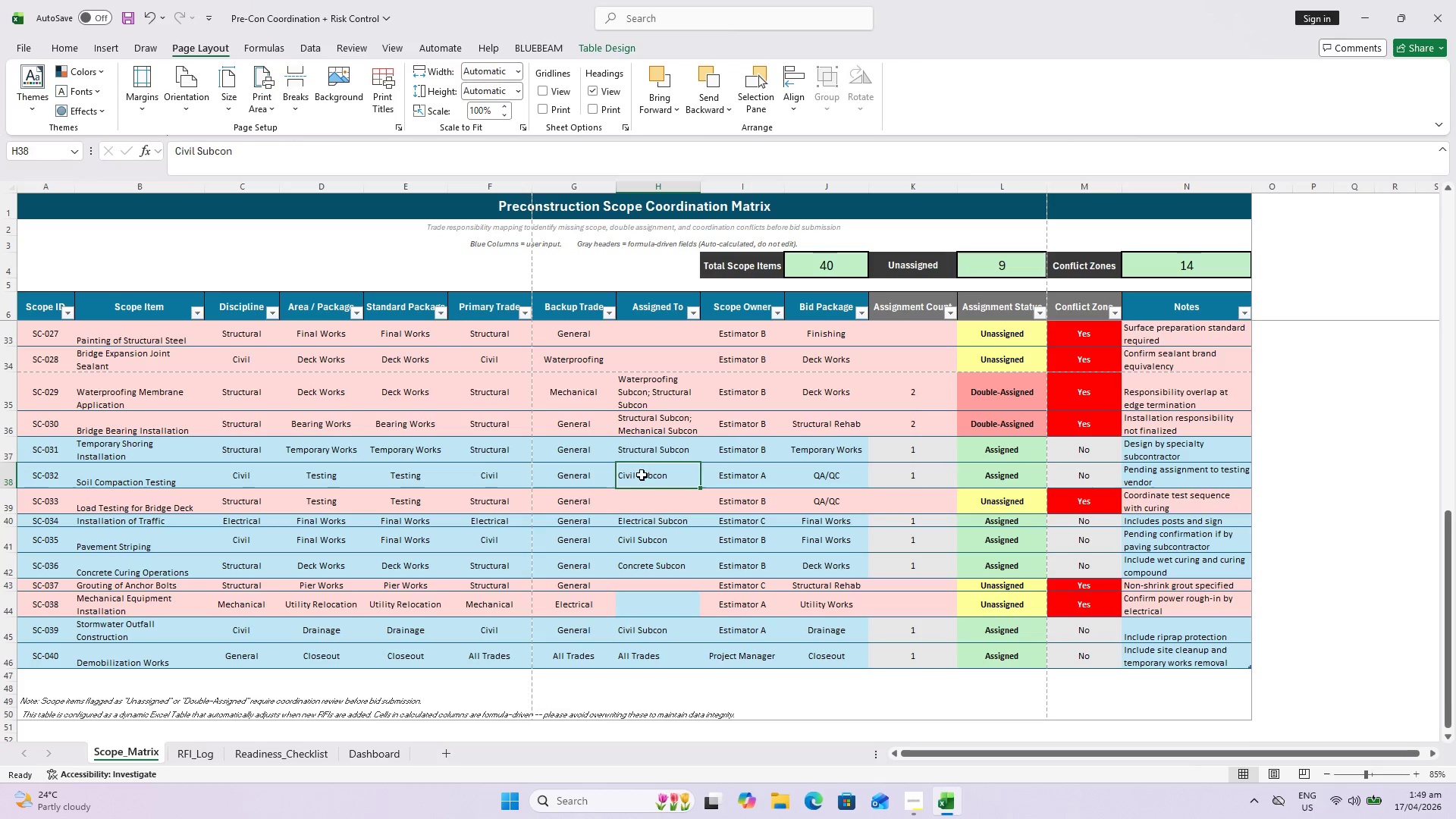 
key(Delete)
 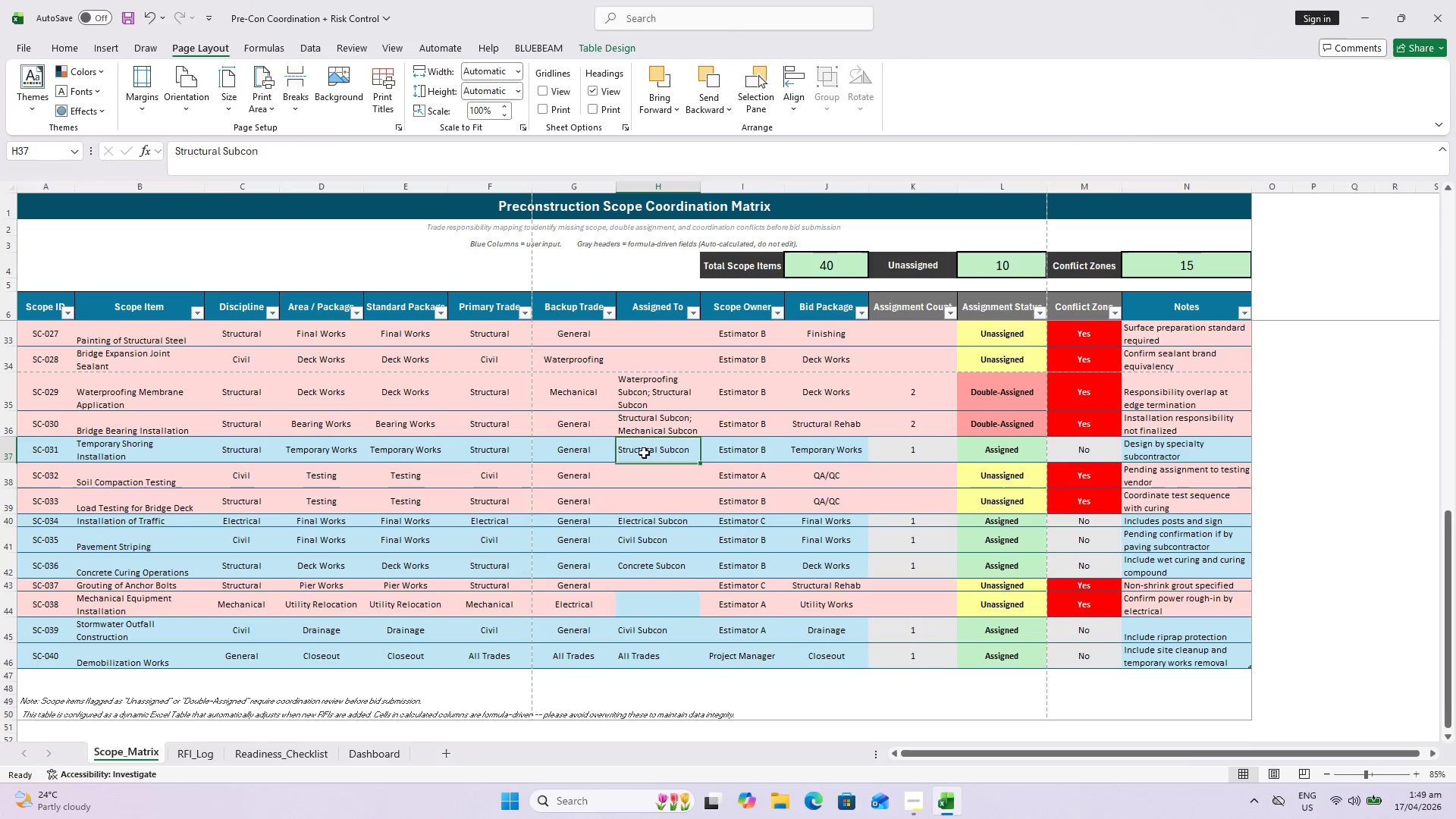 
key(Delete)
 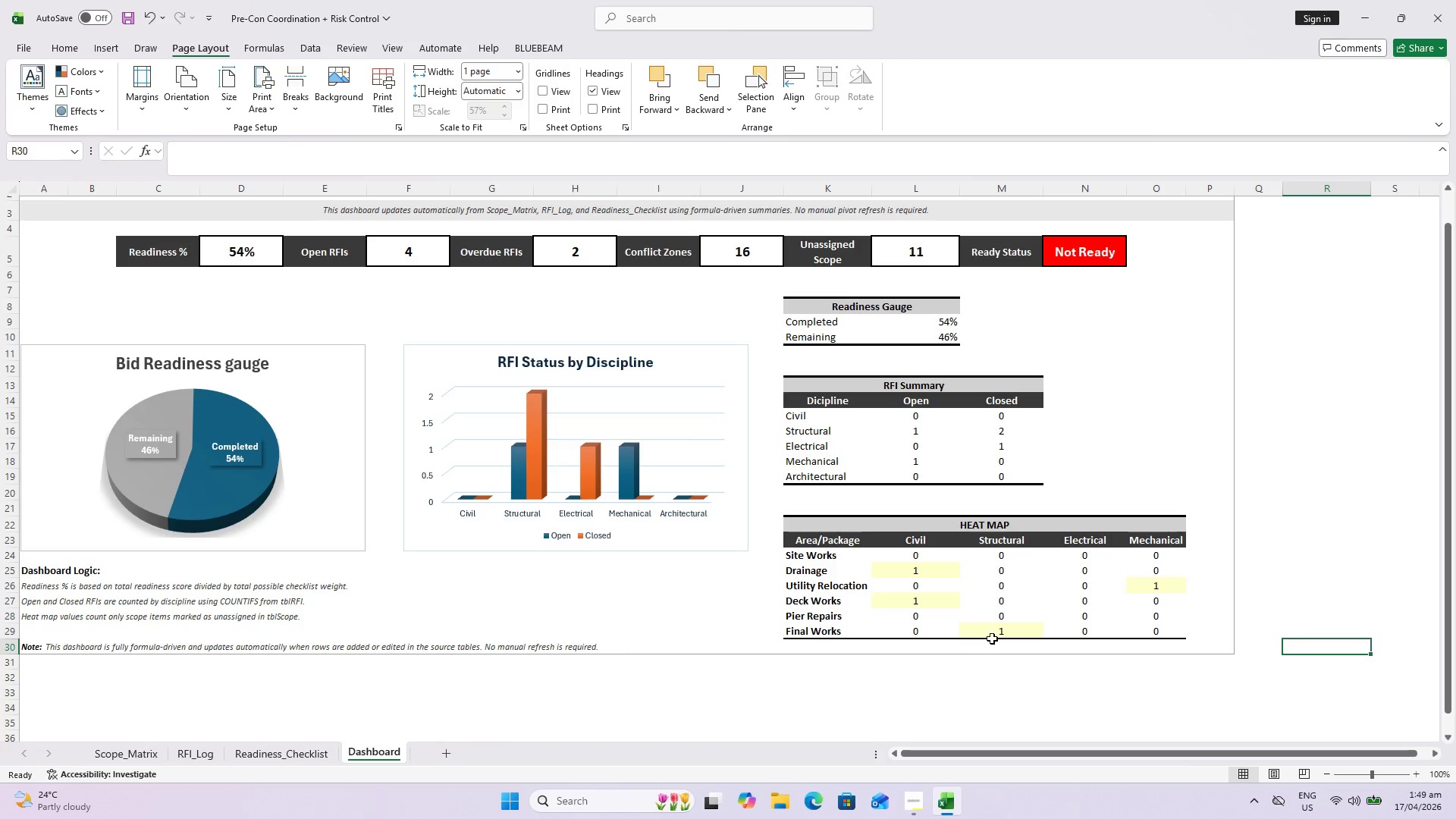 
wait(6.22)
 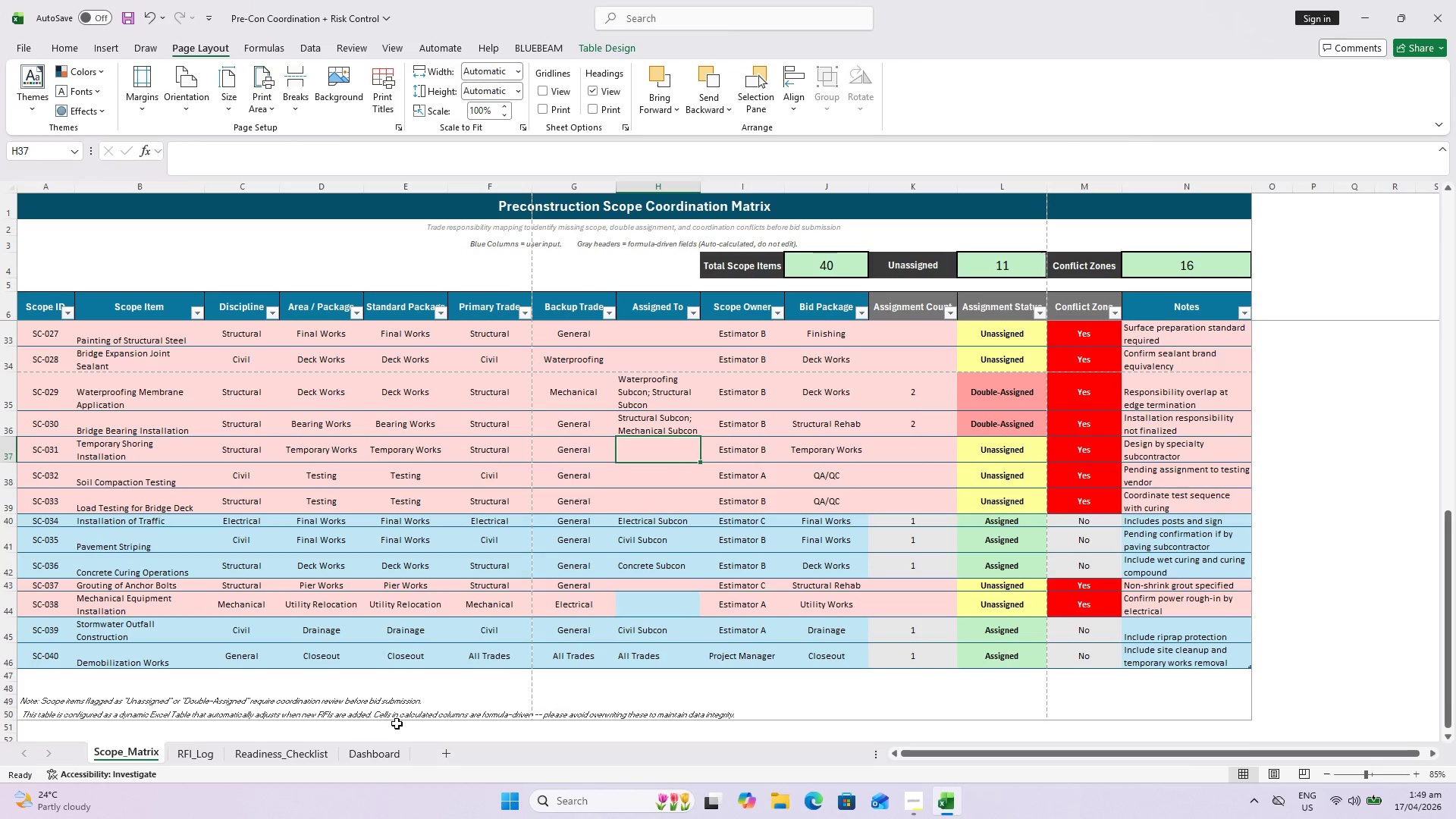 
left_click([158, 751])
 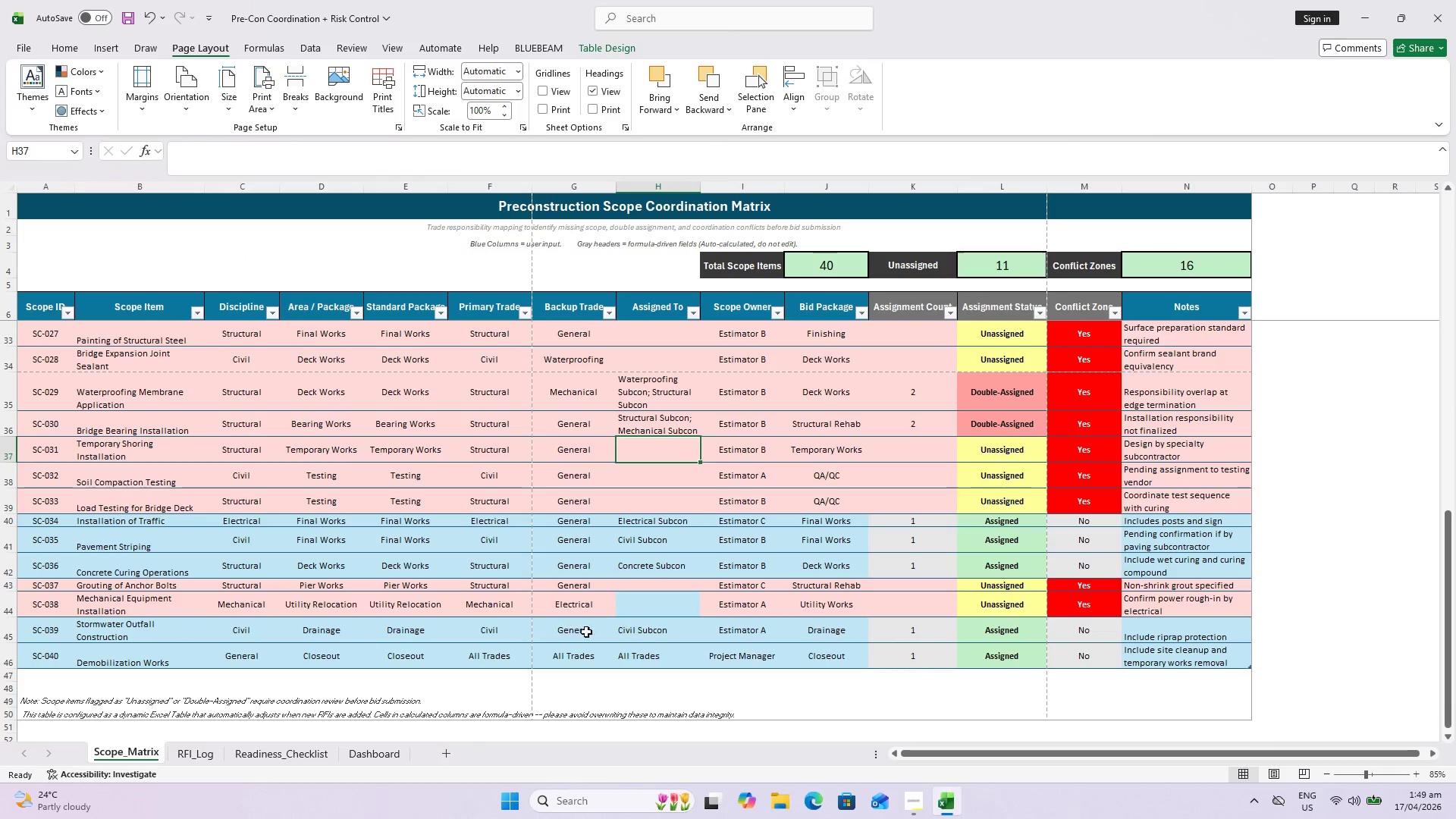 
key(Control+Z)
 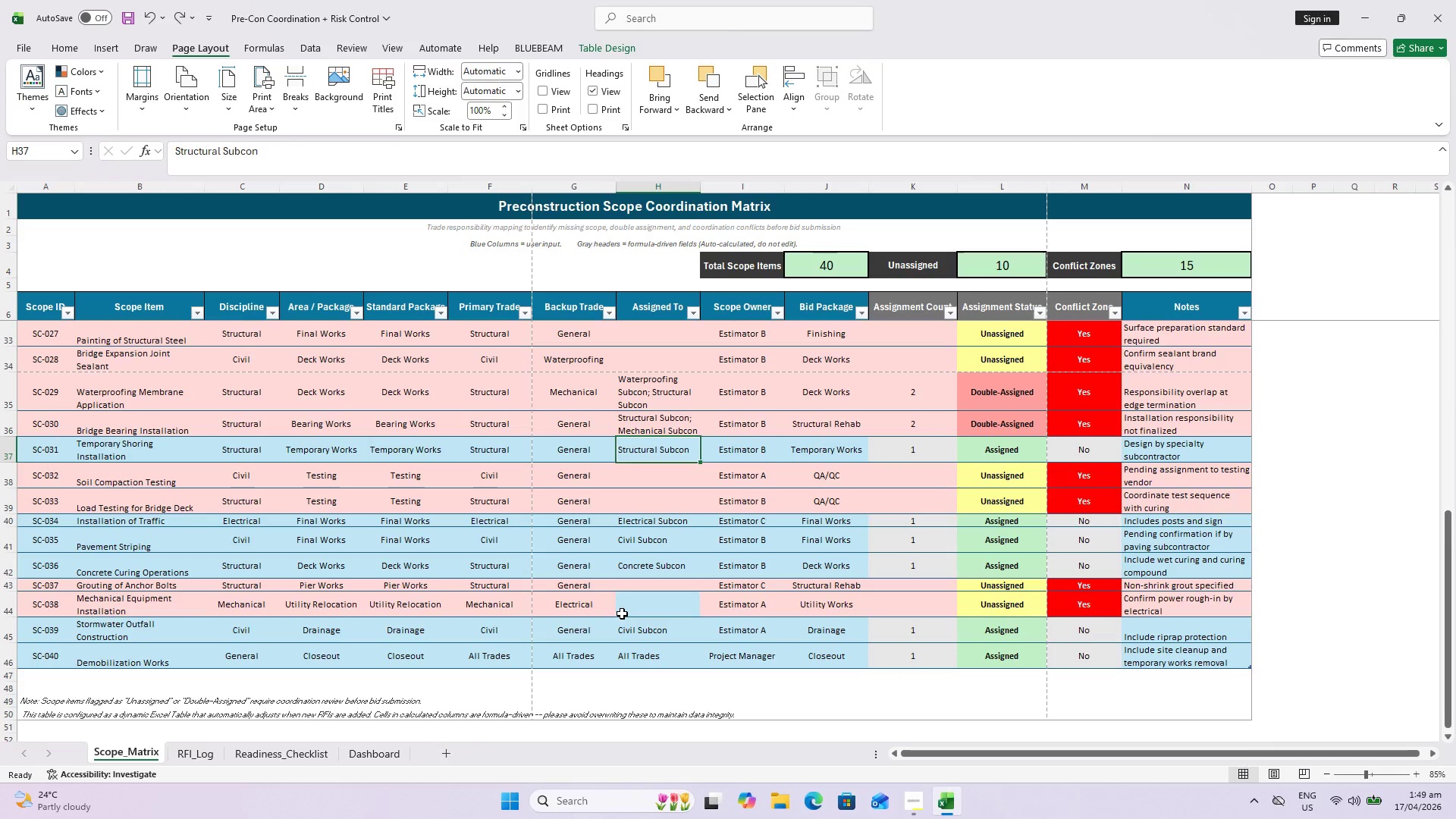 
key(Control+Z)
 